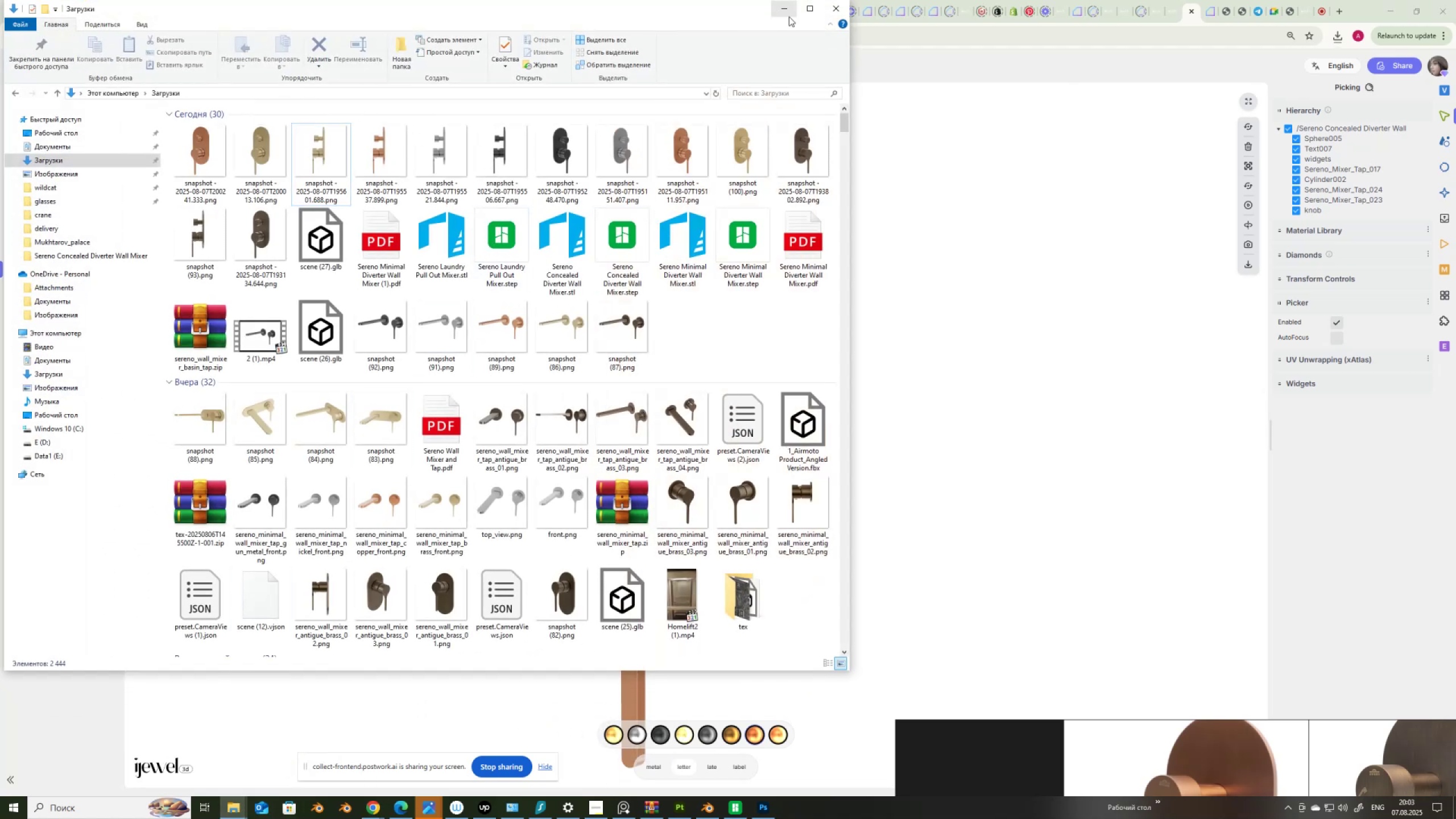 
left_click([781, 10])
 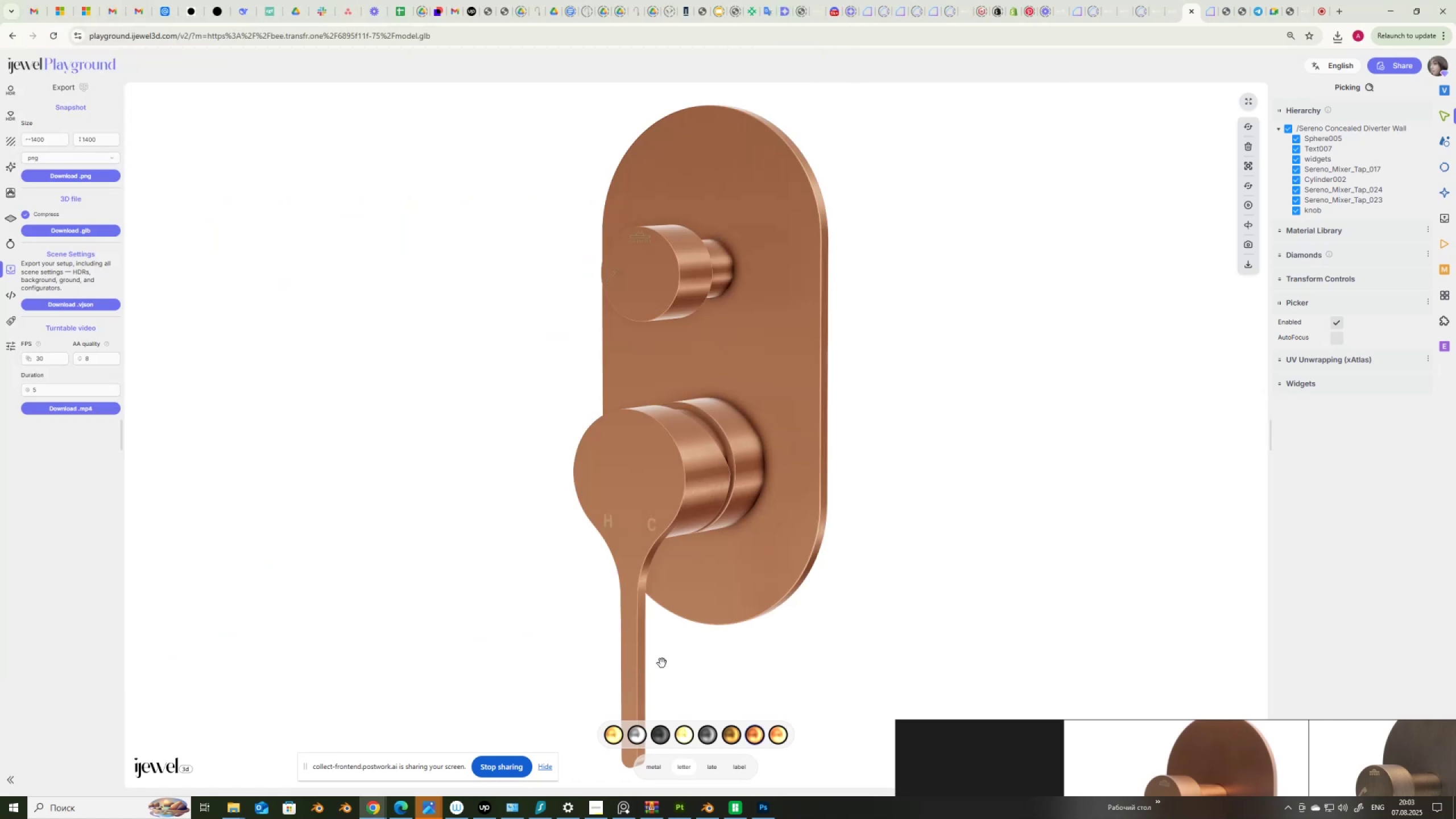 
mouse_move([660, 746])
 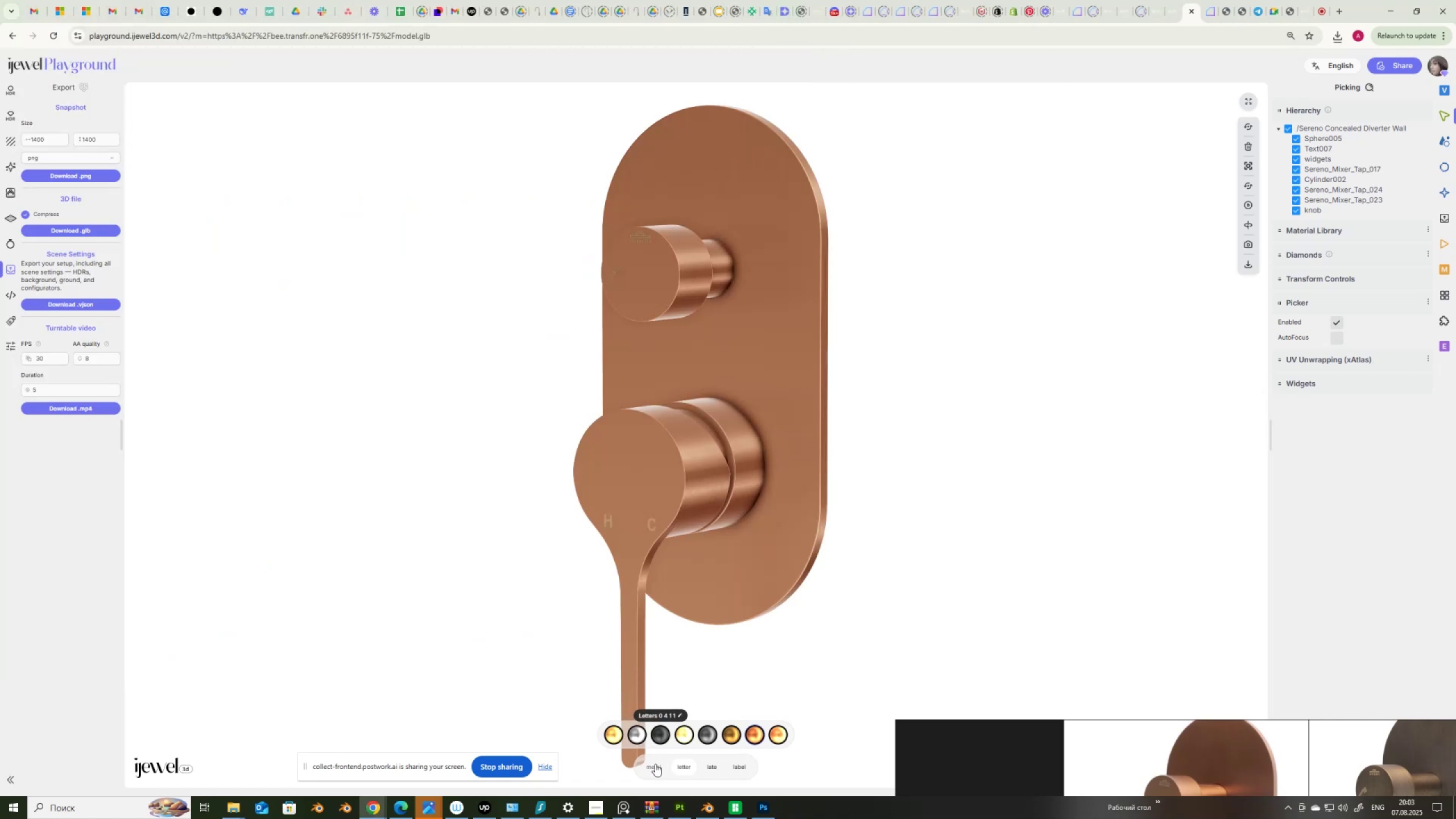 
left_click([655, 764])
 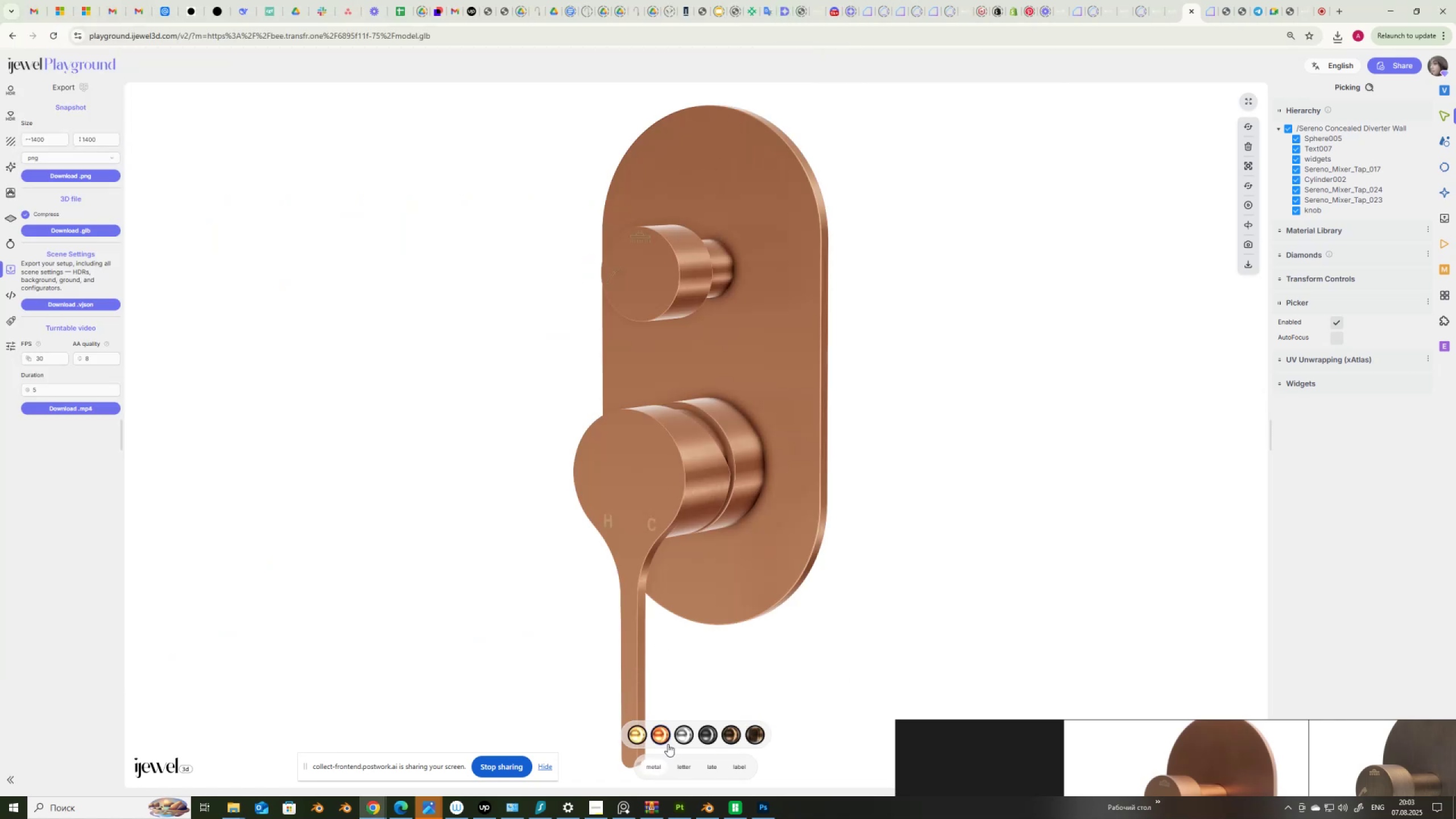 
left_click([682, 735])
 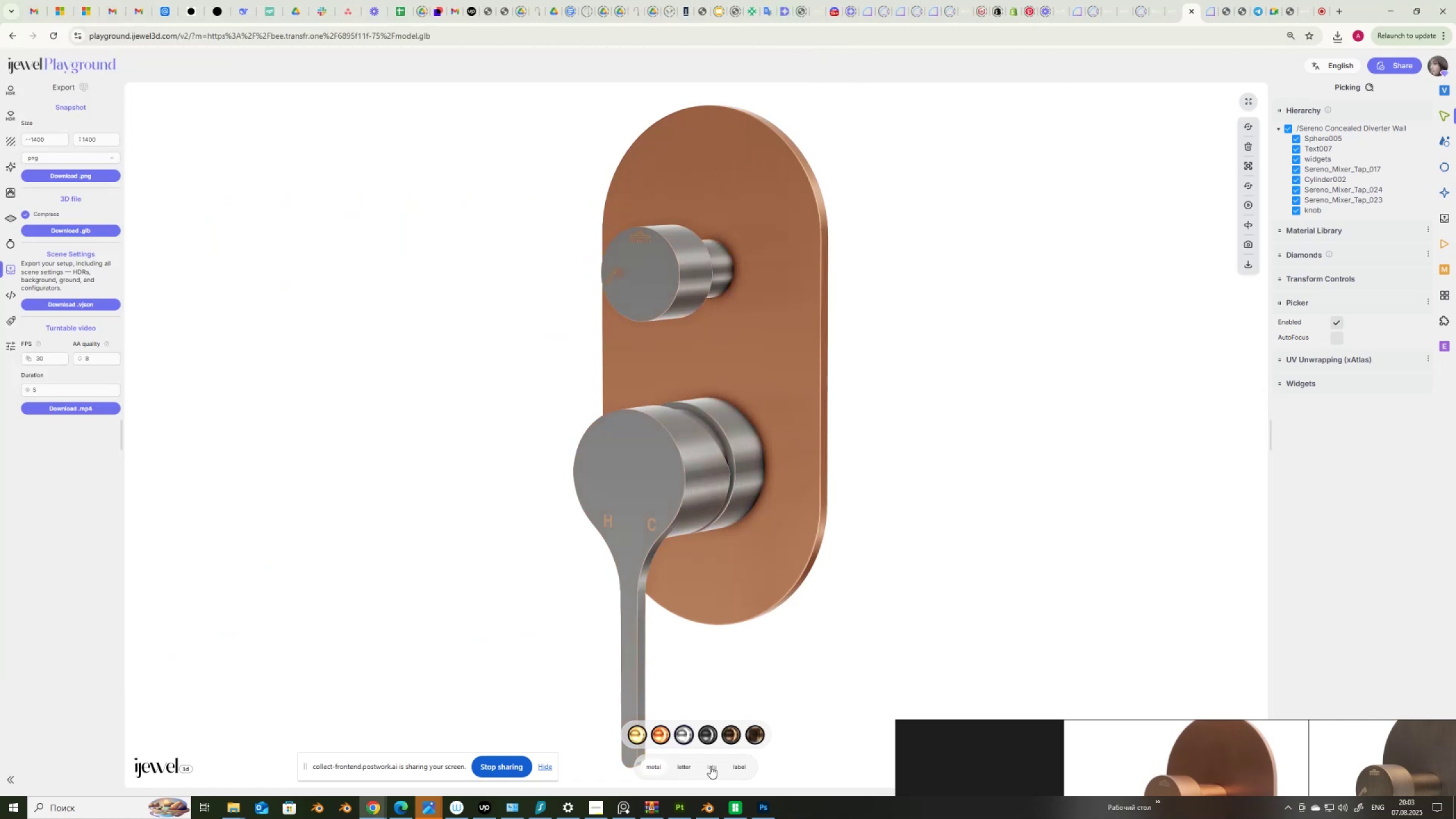 
left_click([710, 766])
 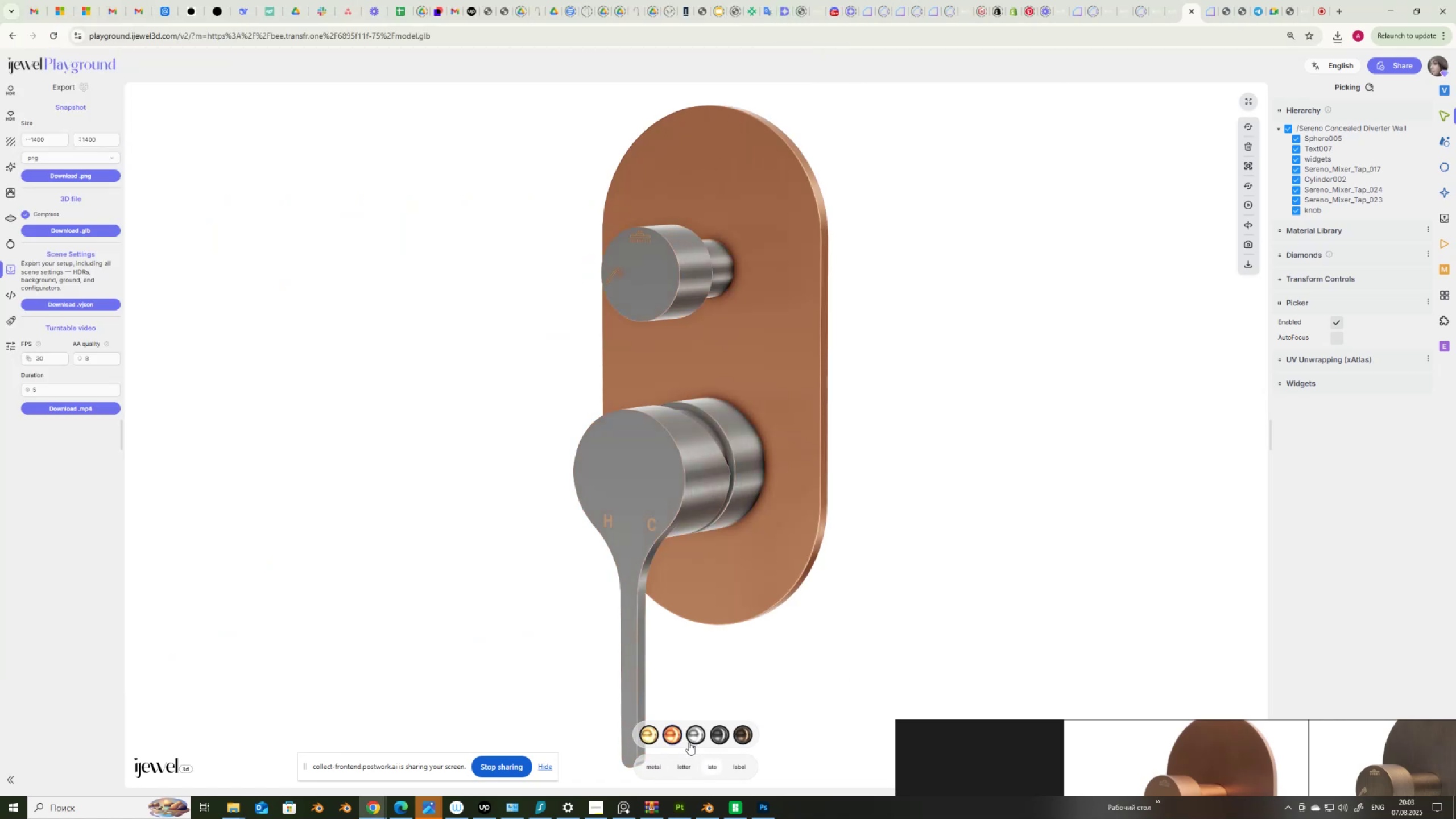 
left_click([697, 736])
 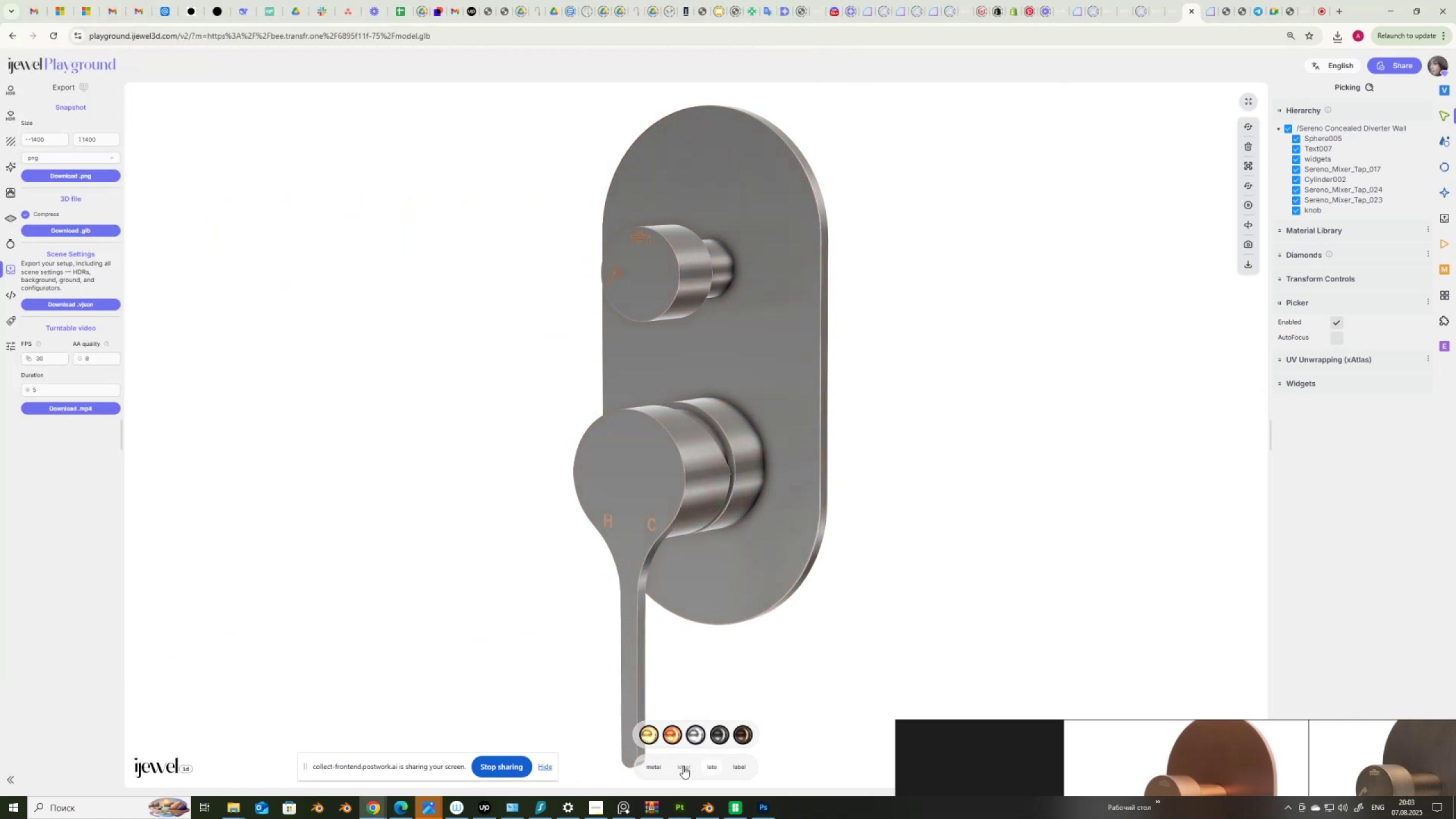 
left_click([683, 766])
 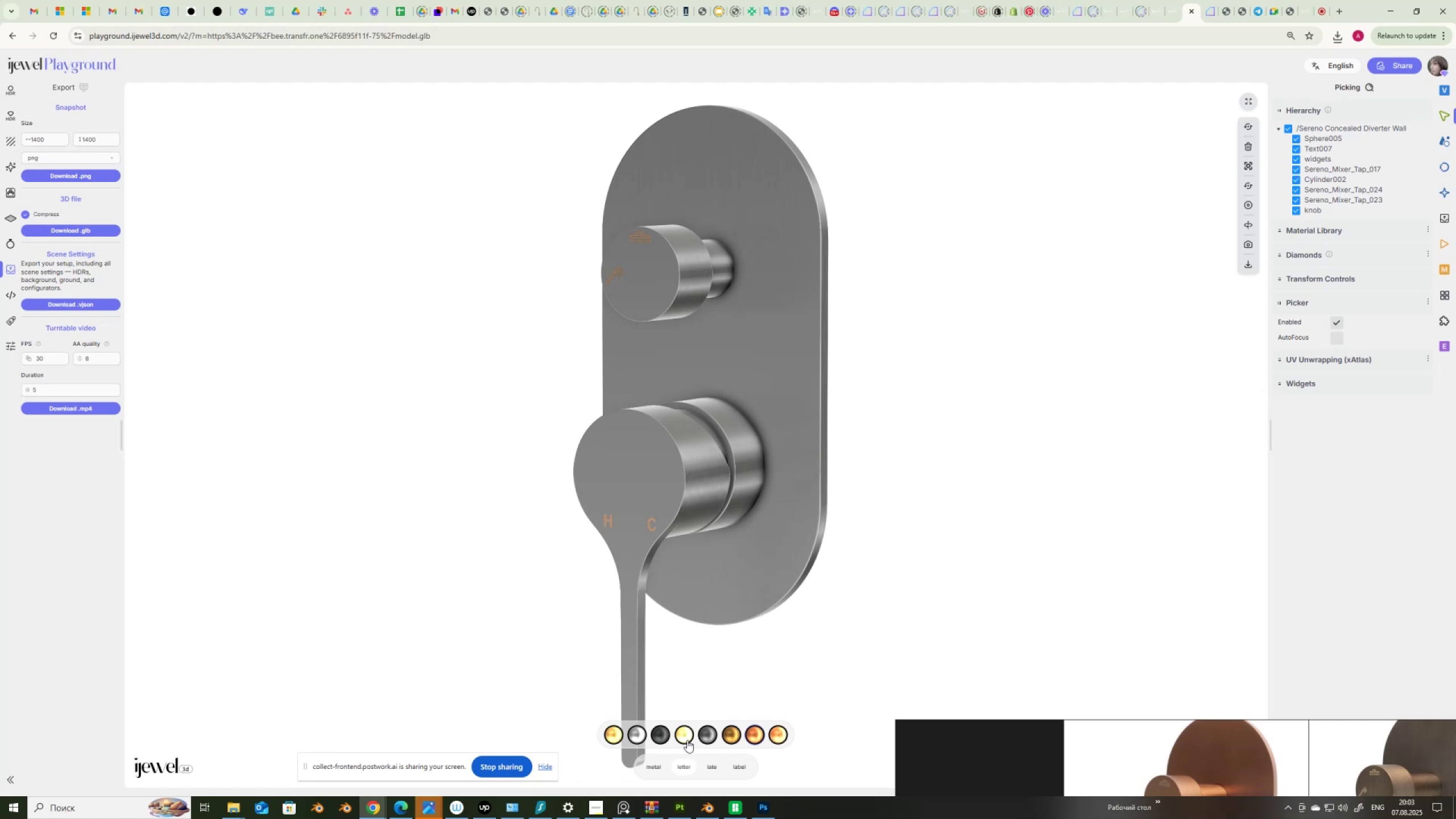 
left_click([631, 734])
 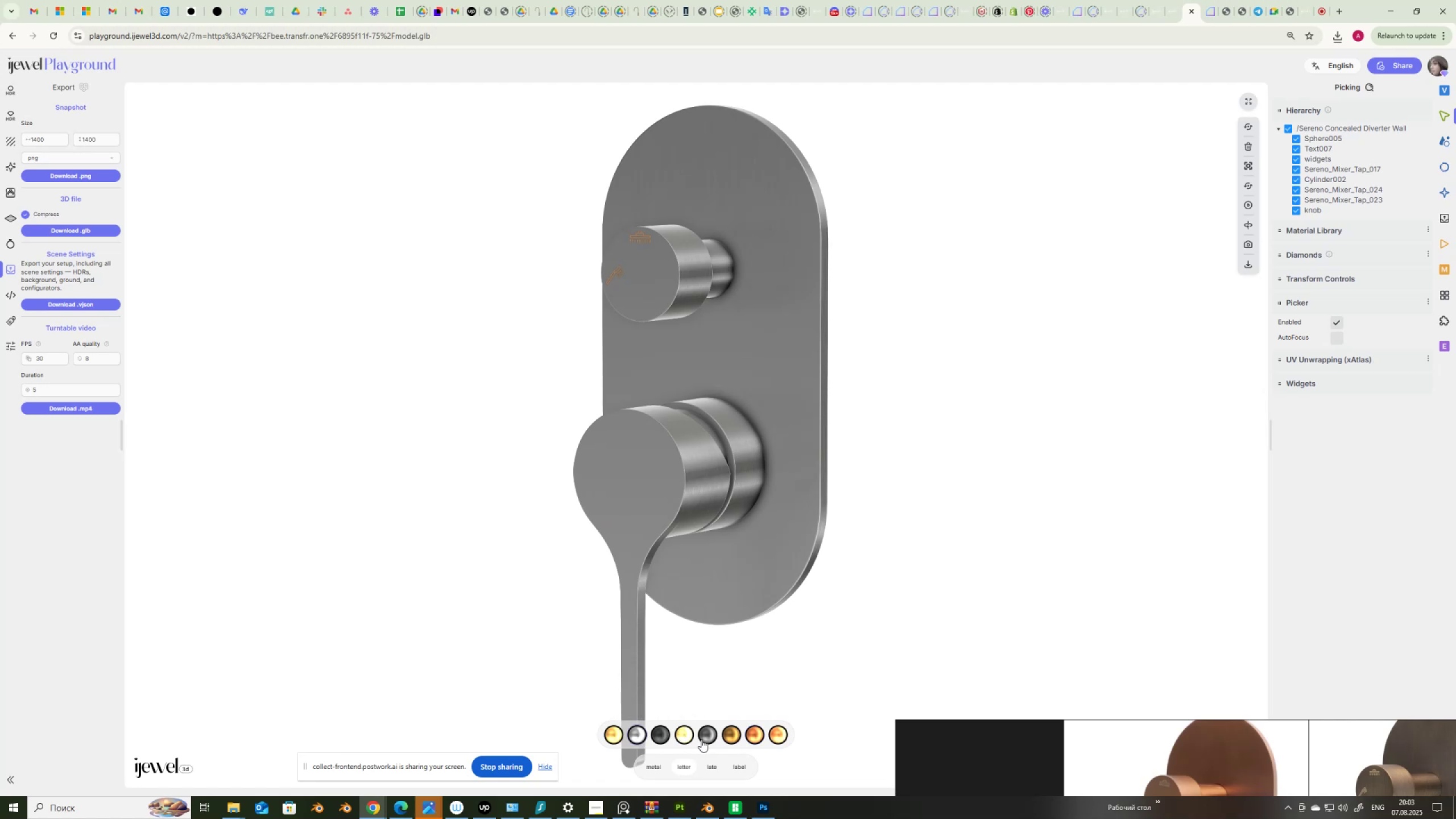 
left_click([702, 738])
 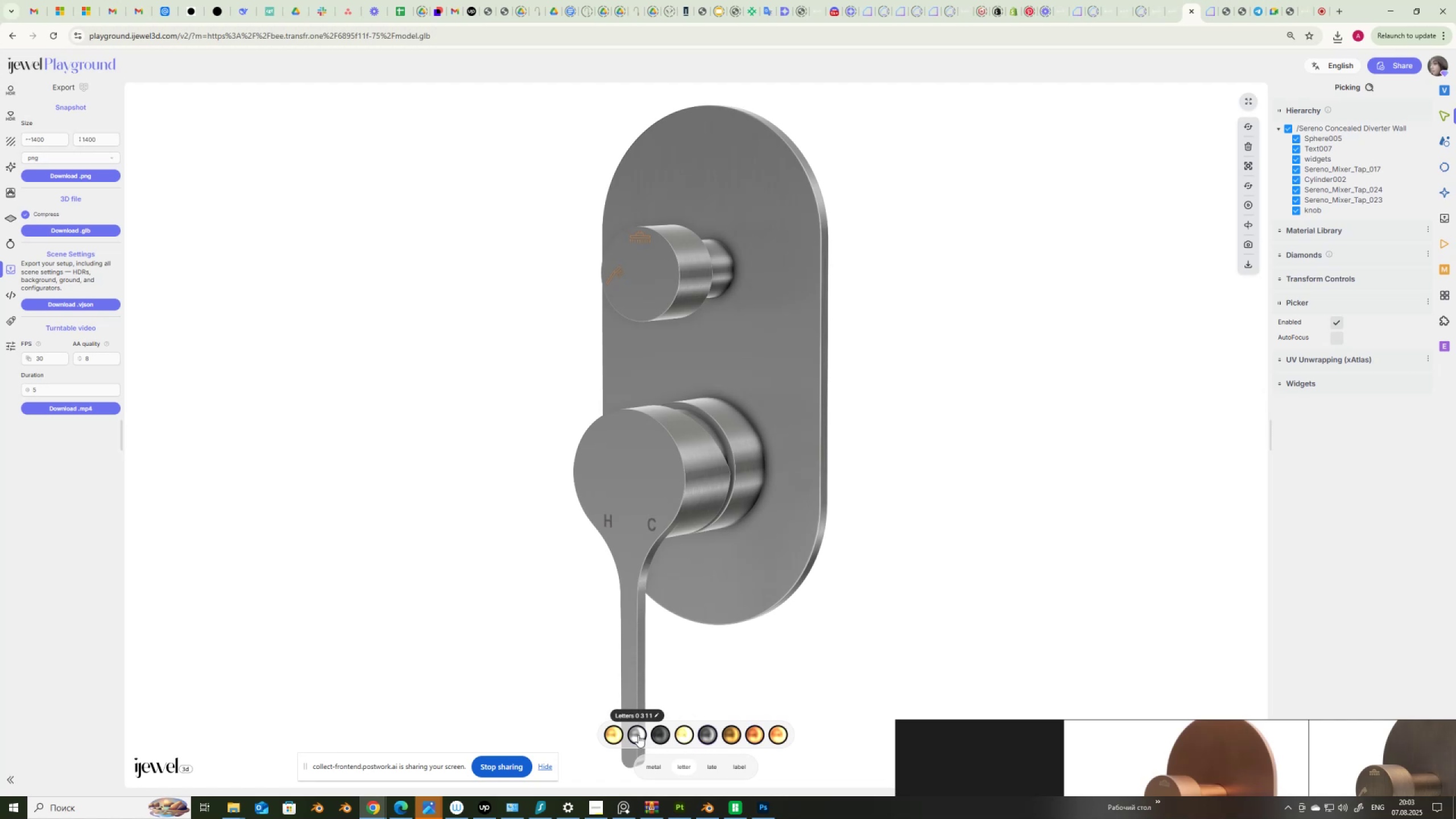 
wait(5.78)
 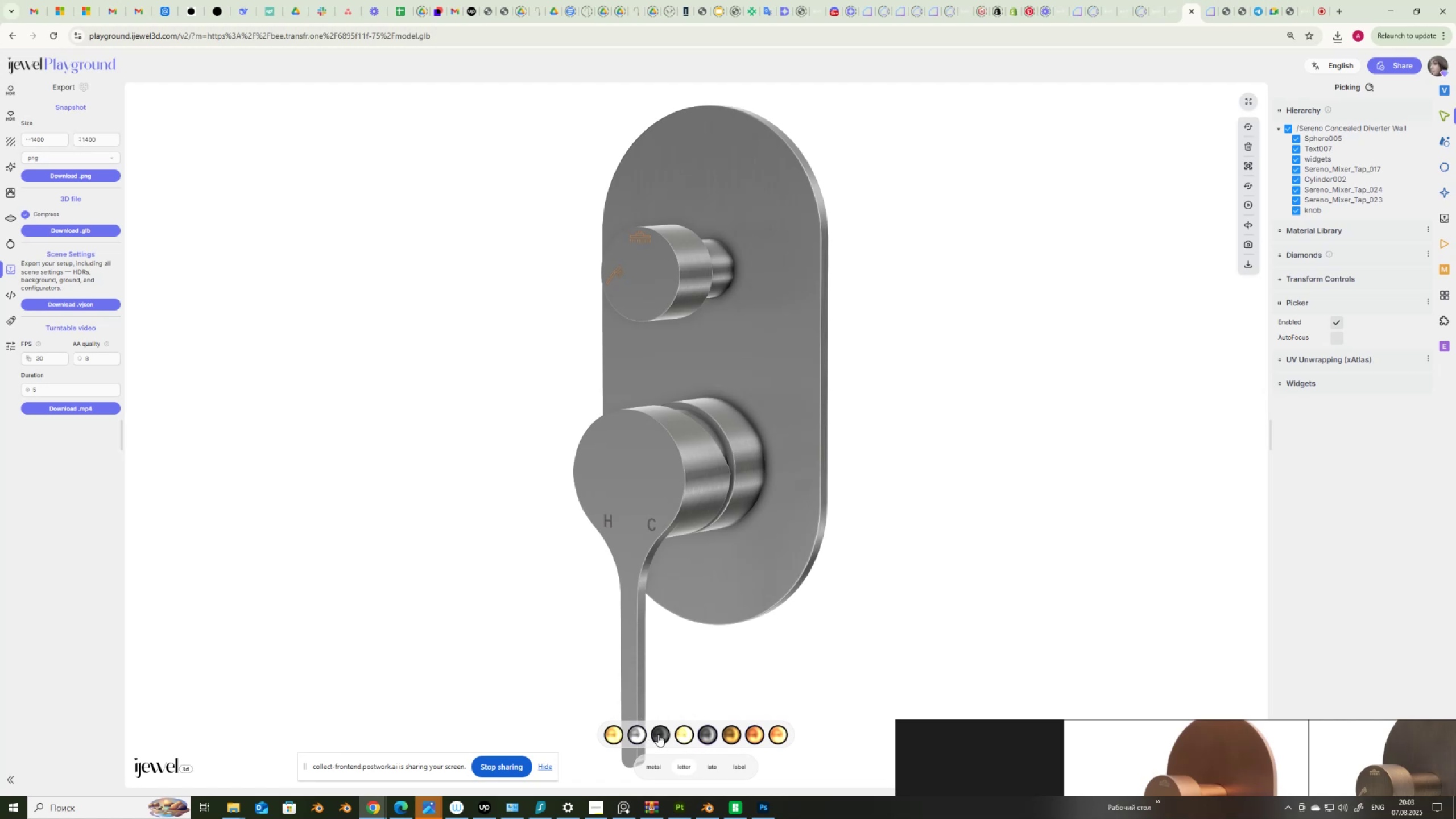 
left_click([638, 735])
 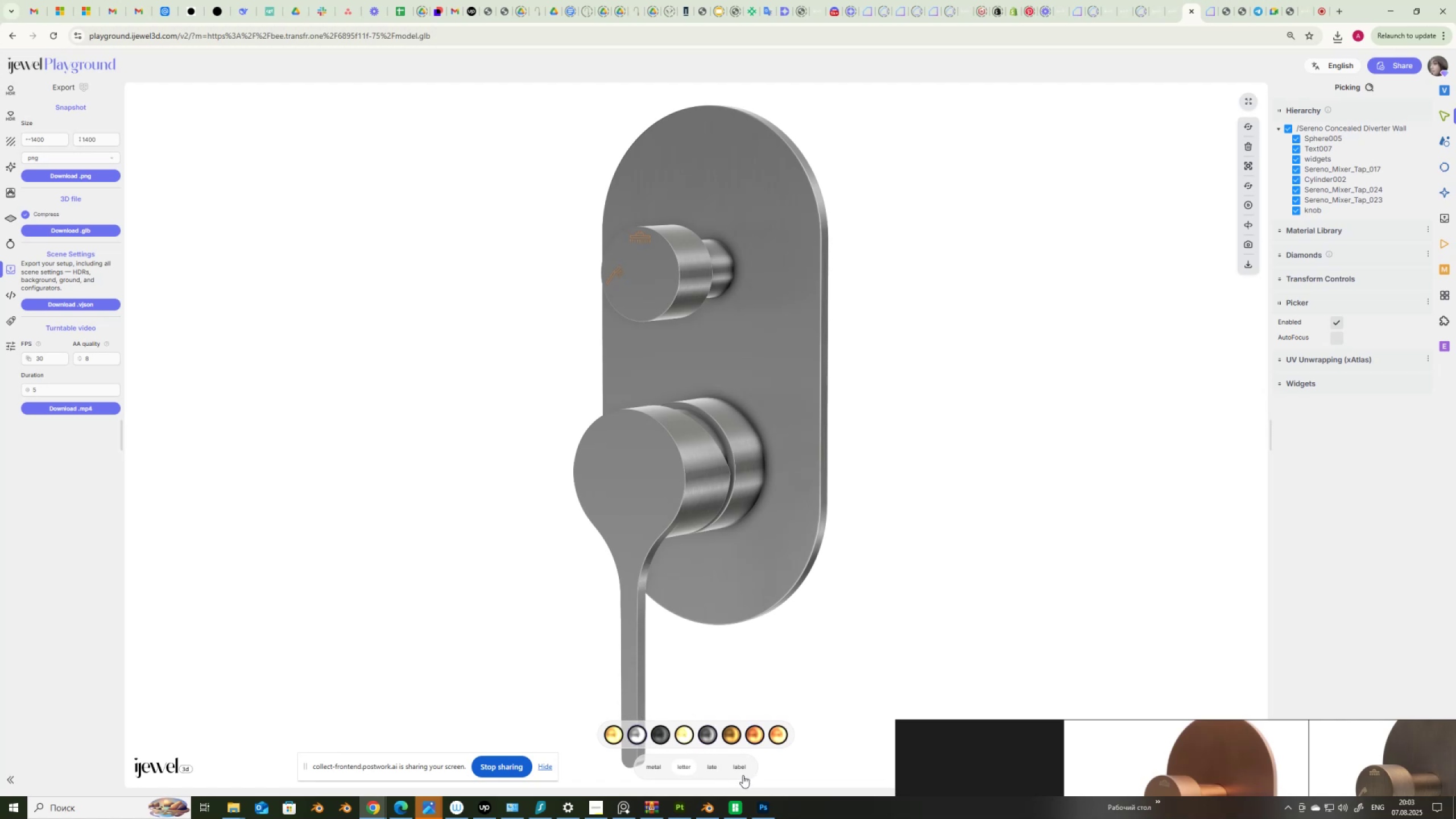 
left_click([742, 767])
 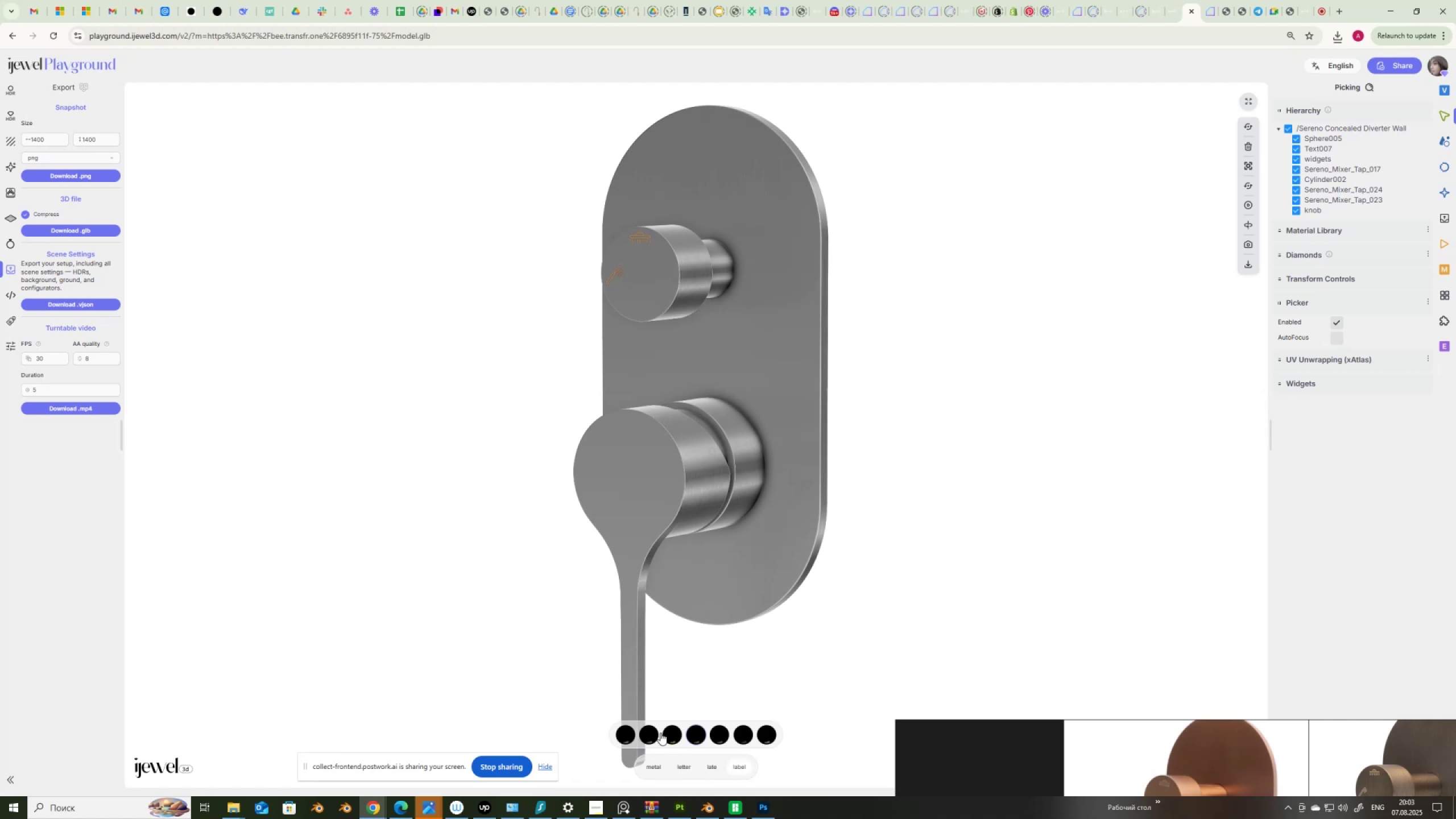 
left_click([627, 732])
 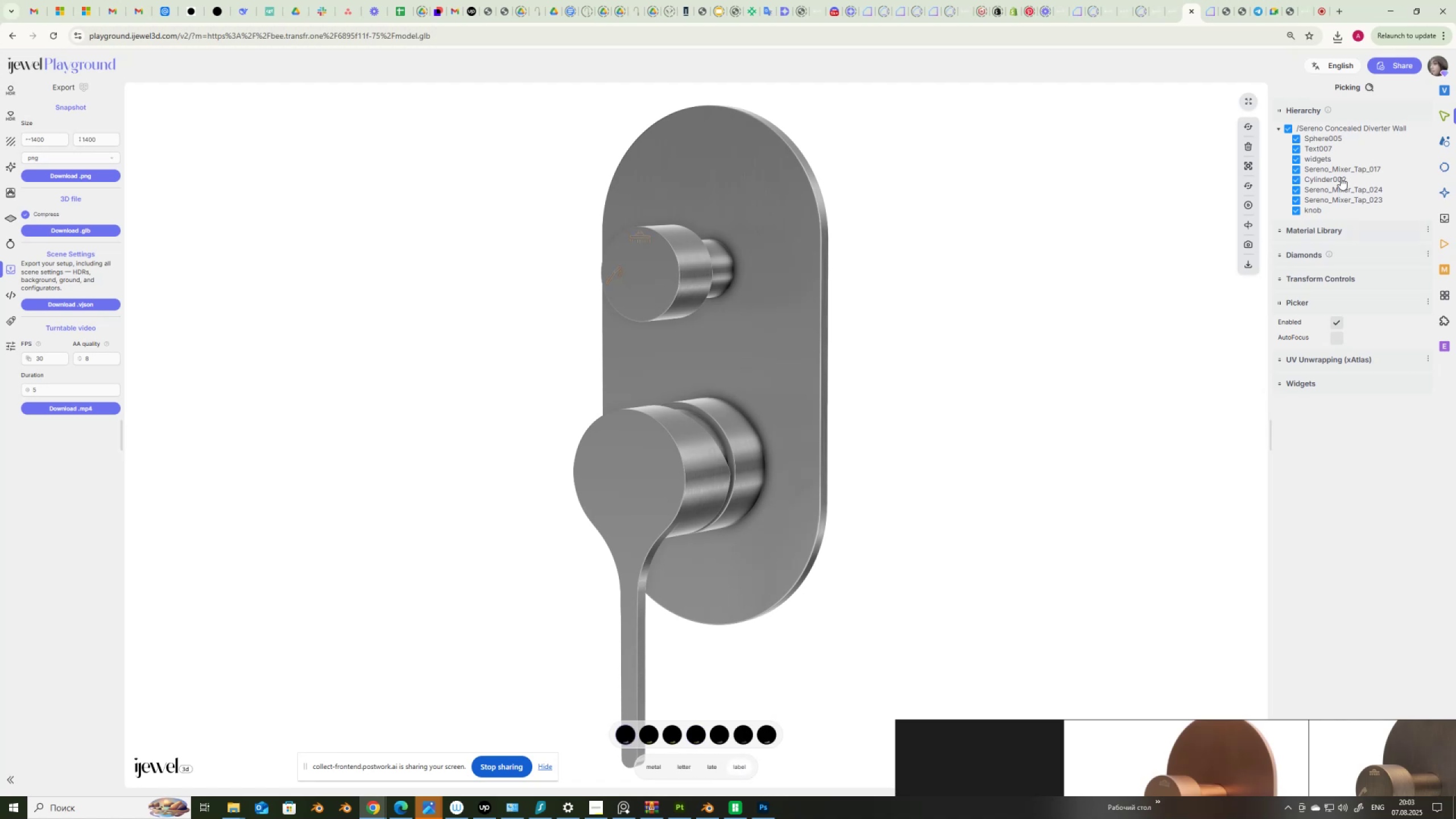 
left_click([1310, 148])
 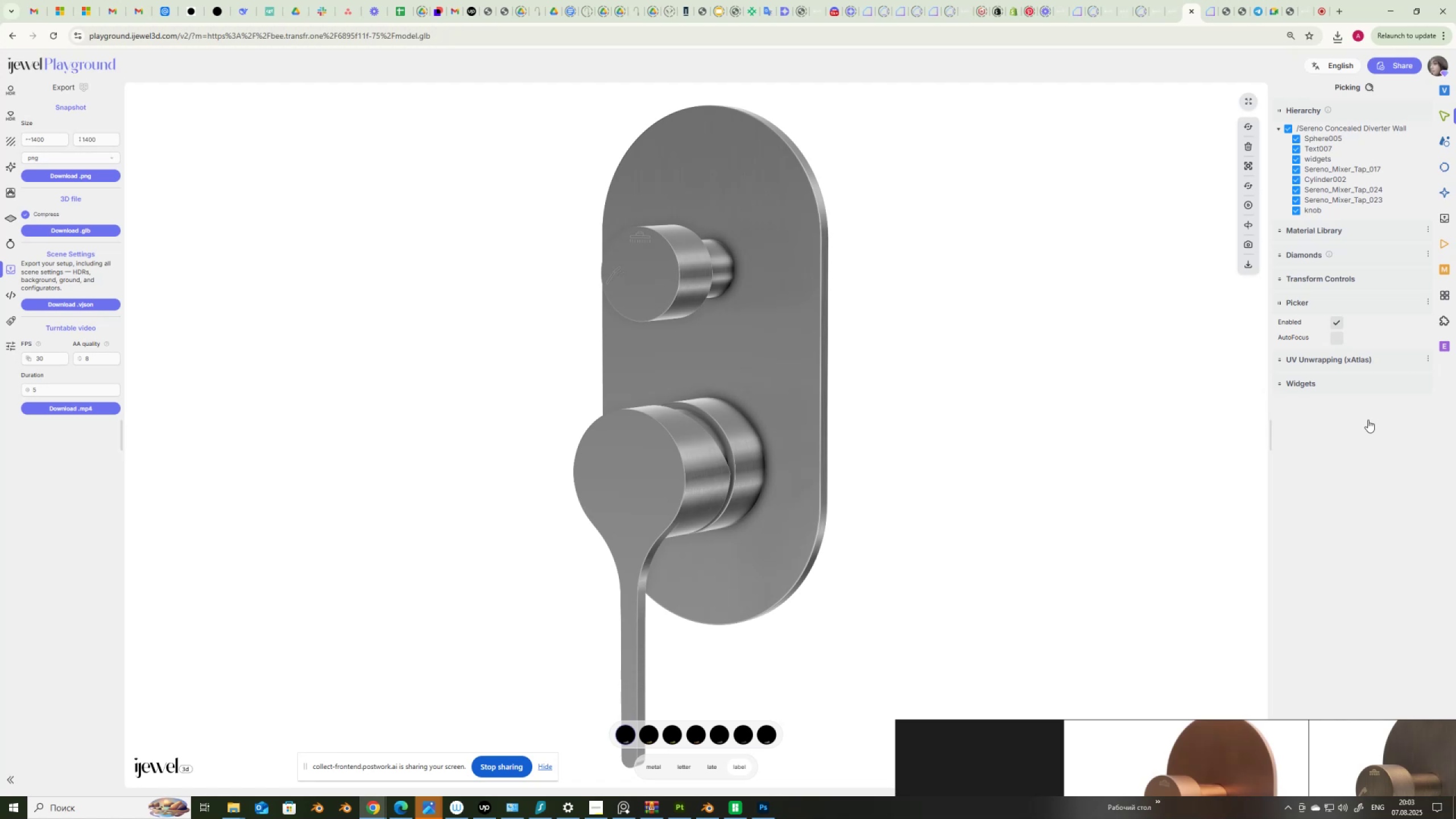 
wait(10.94)
 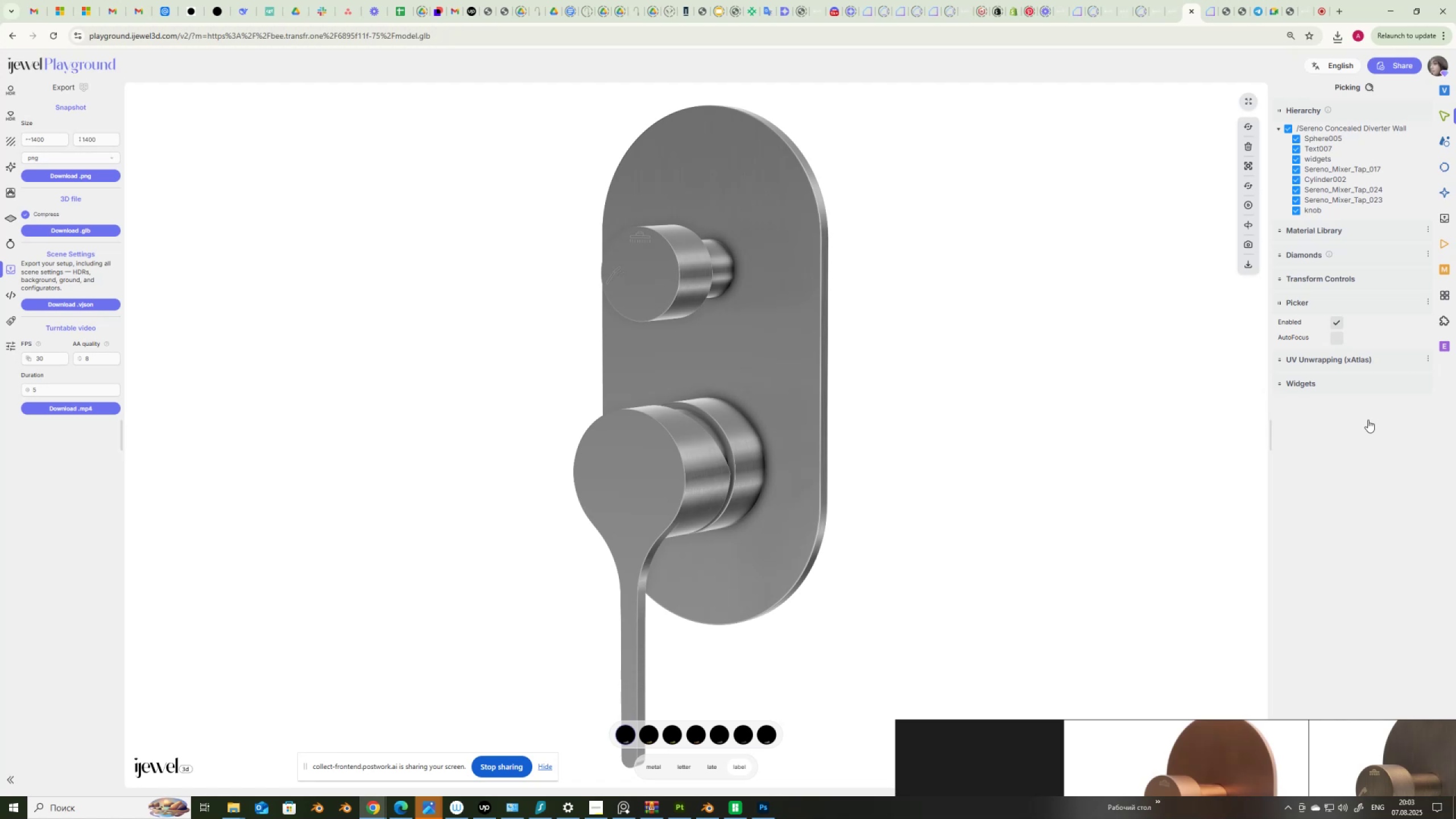 
left_click([1322, 143])
 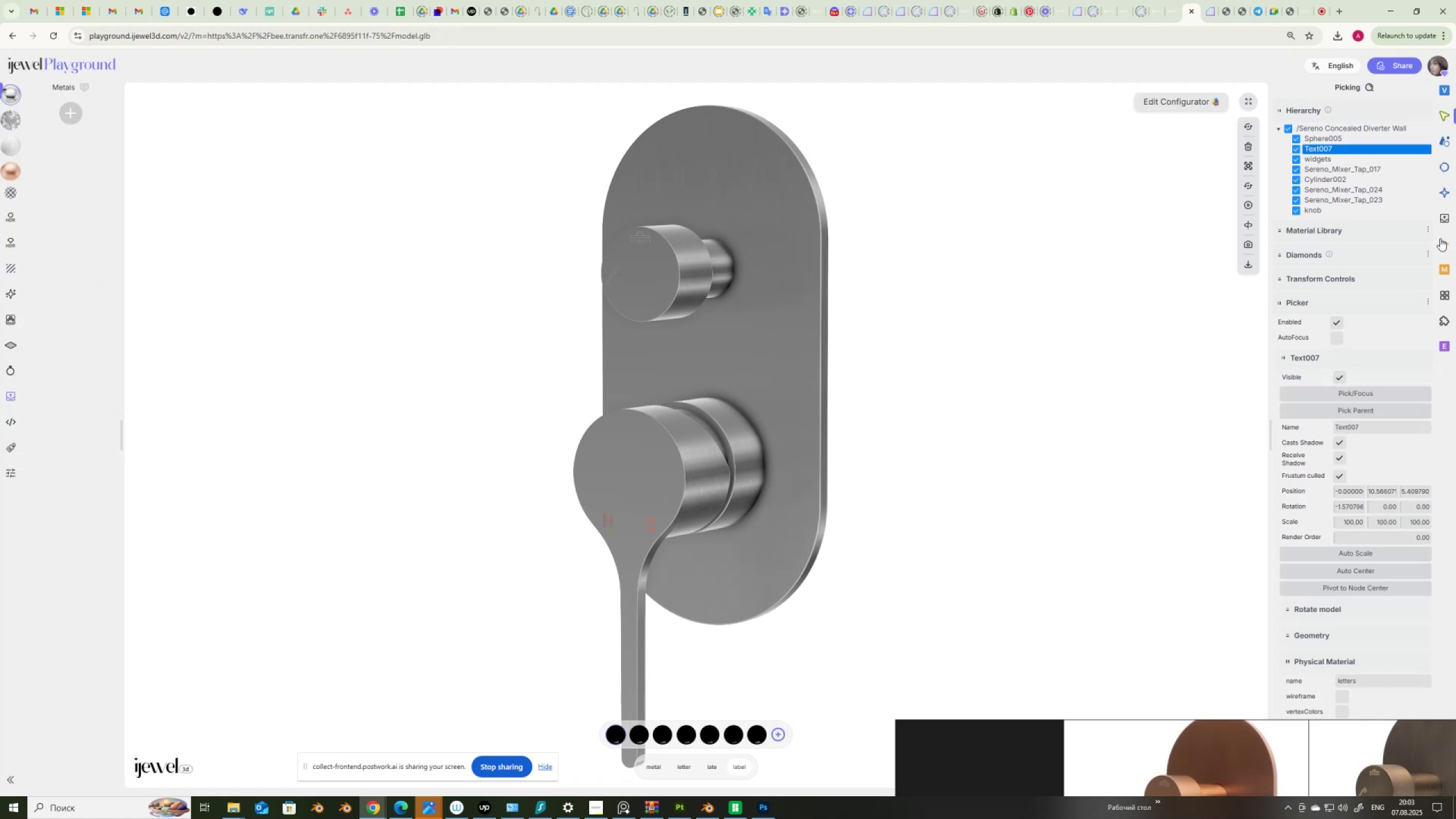 
scroll: coordinate [1304, 624], scroll_direction: down, amount: 6.0
 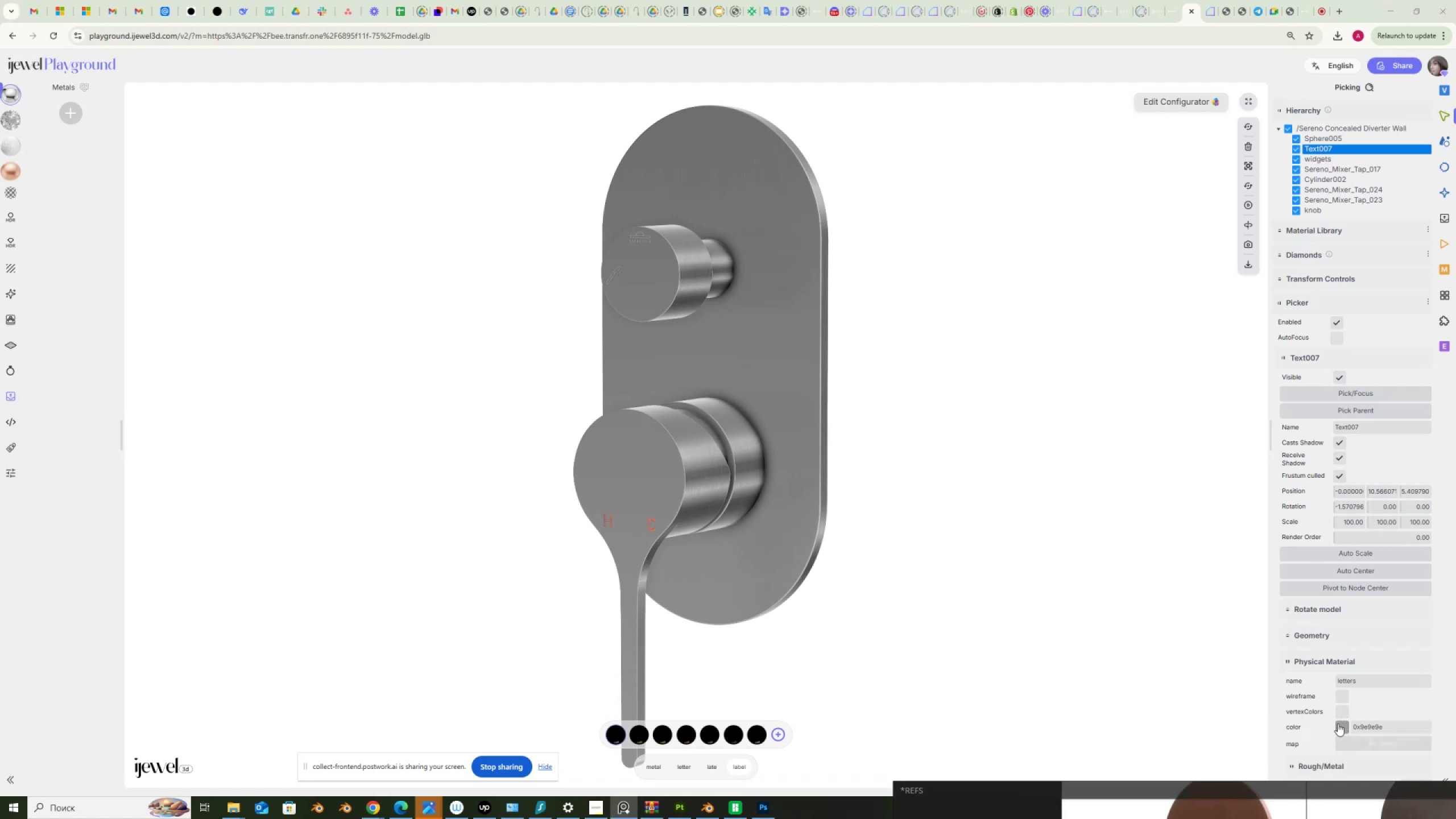 
left_click([1342, 723])
 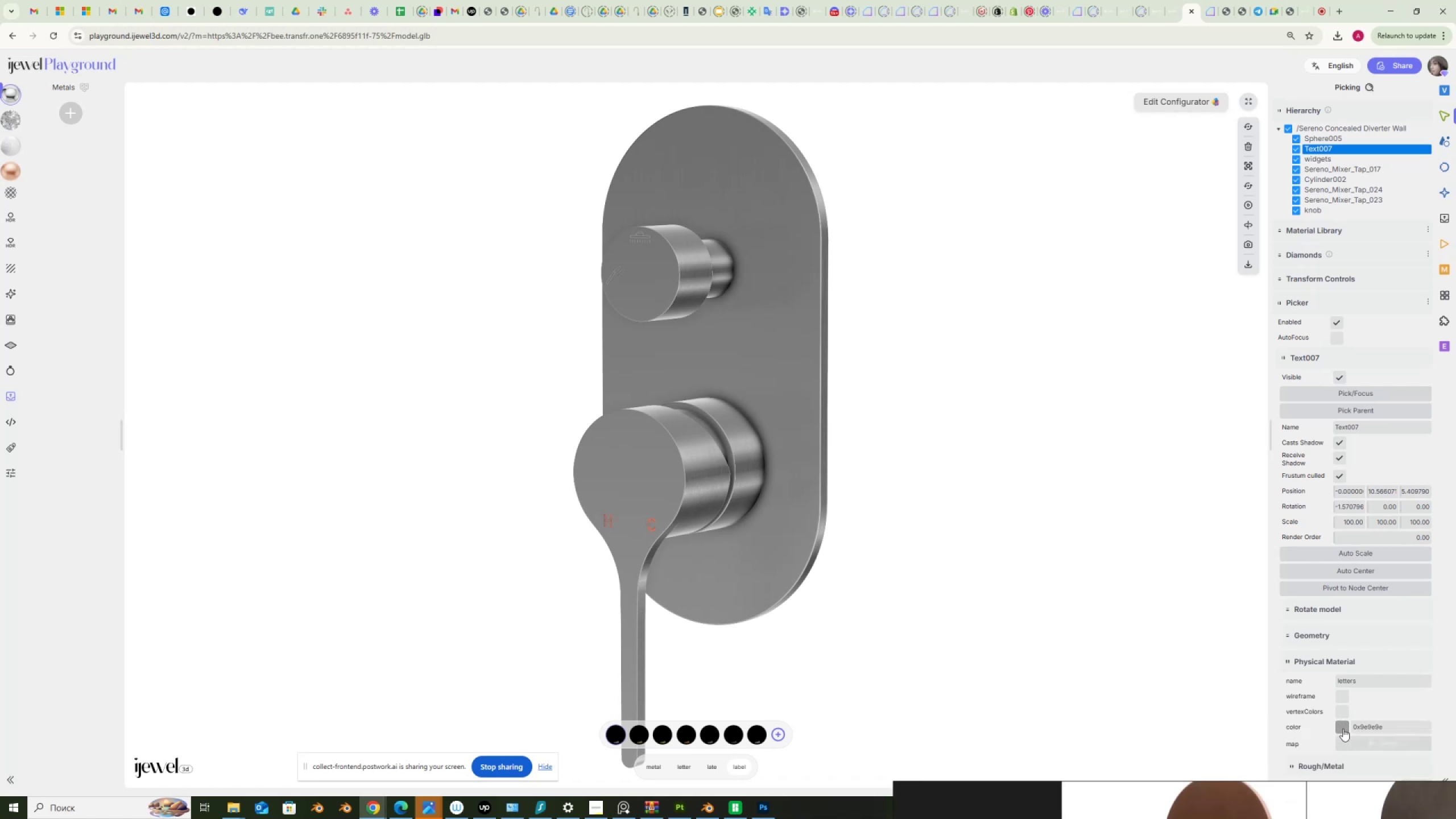 
left_click([1343, 729])
 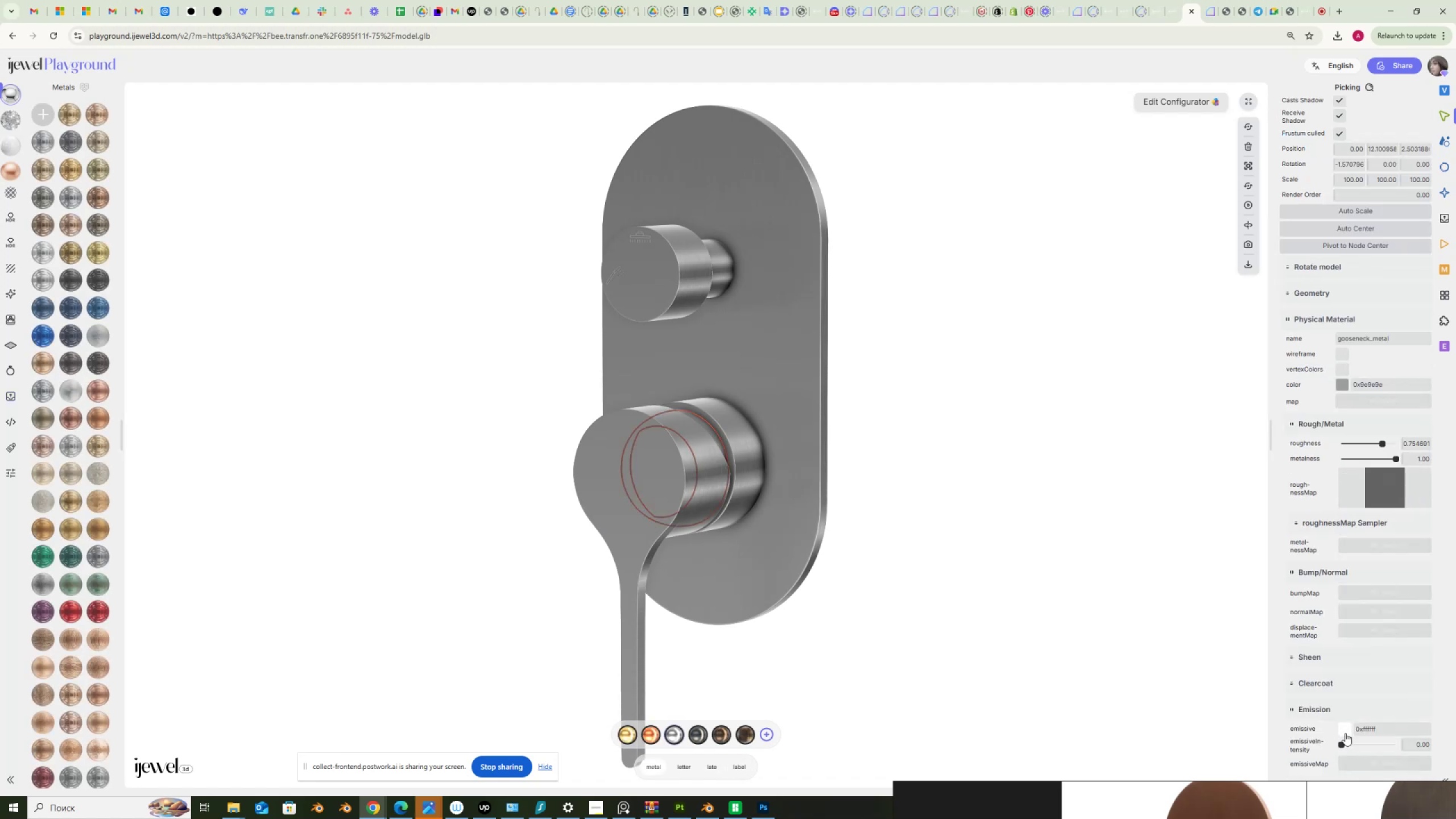 
wait(6.11)
 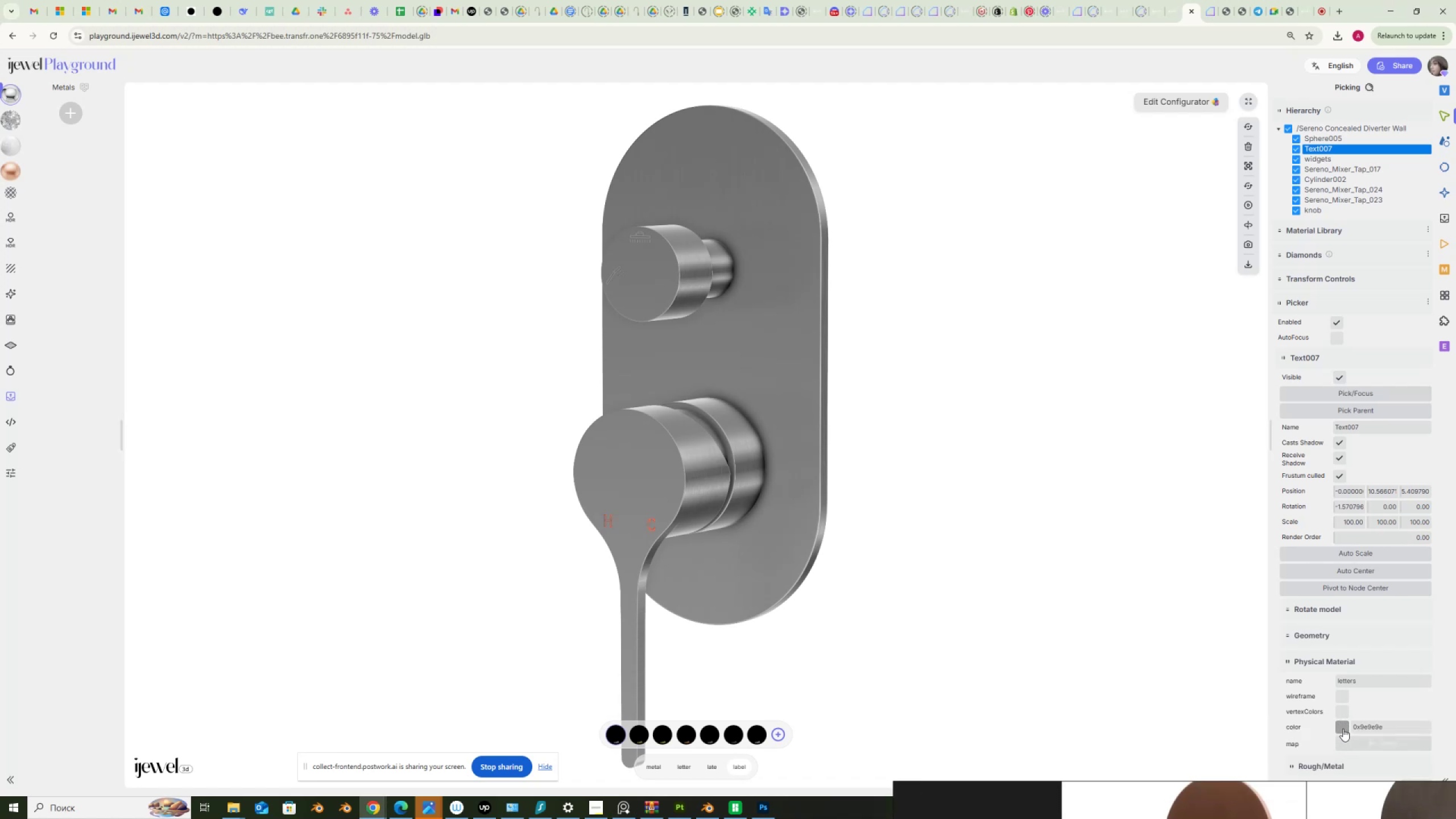 
scroll: coordinate [1322, 232], scroll_direction: up, amount: 10.0
 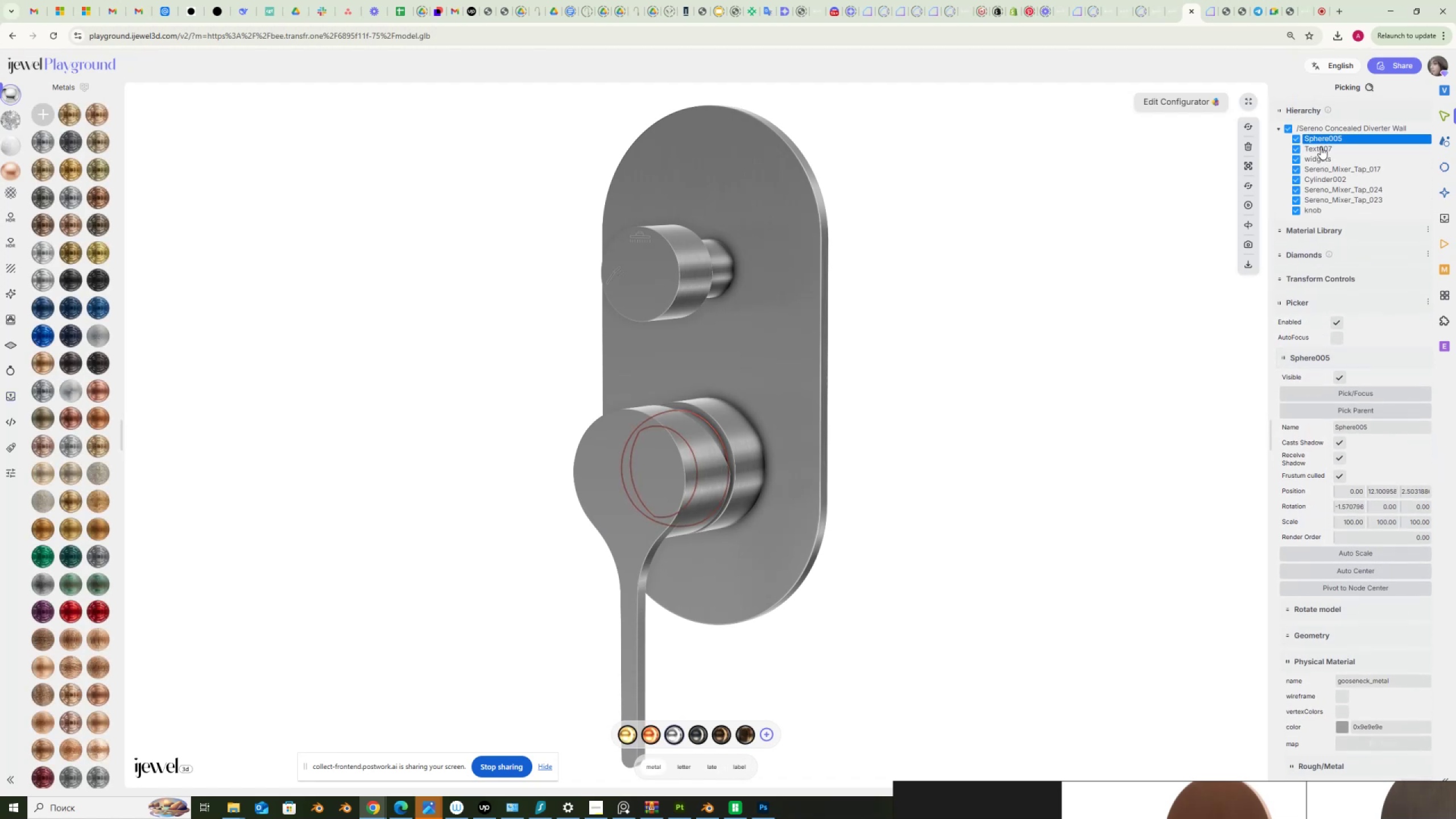 
left_click([1321, 144])
 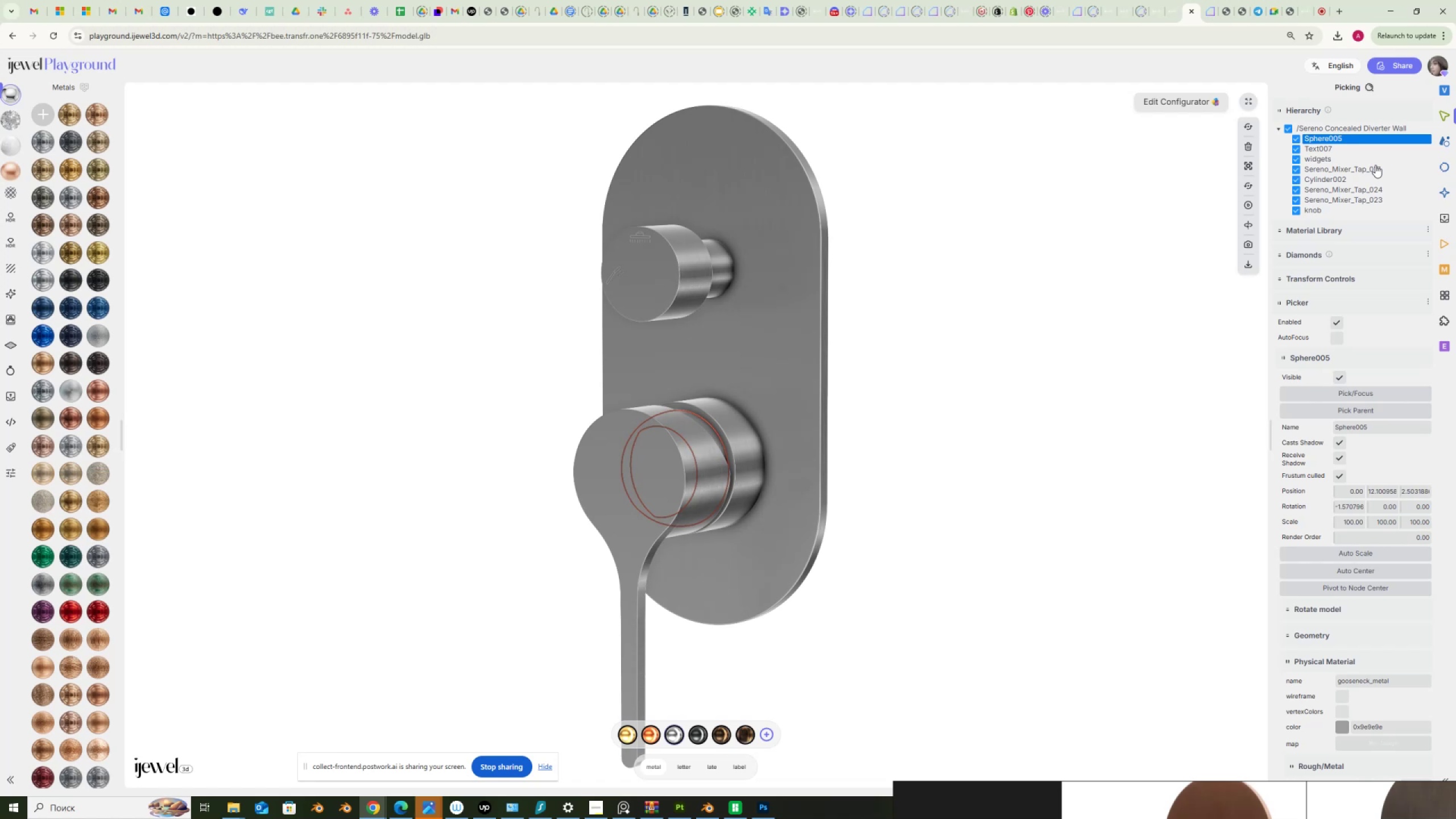 
wait(11.39)
 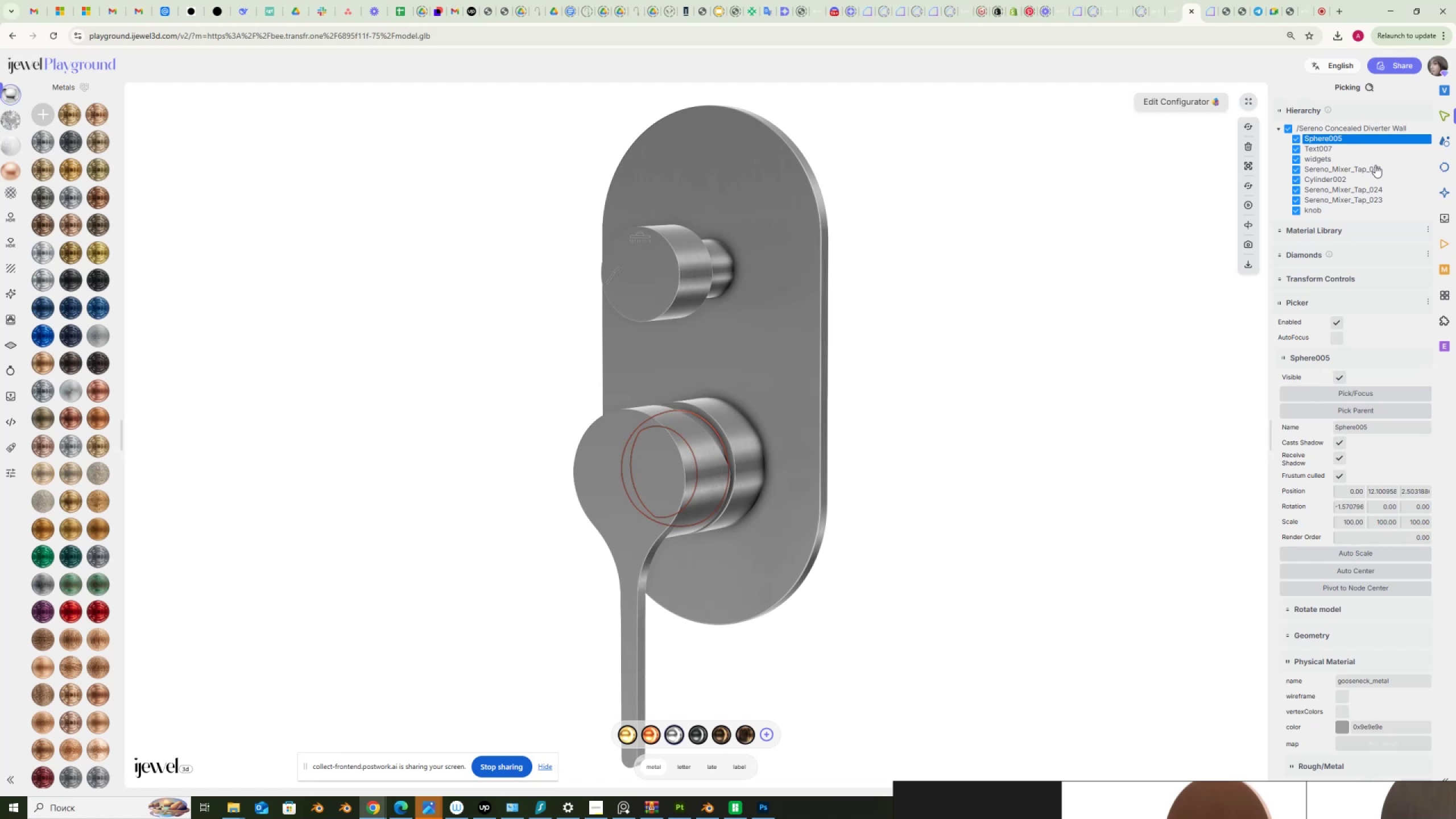 
left_click([1345, 728])
 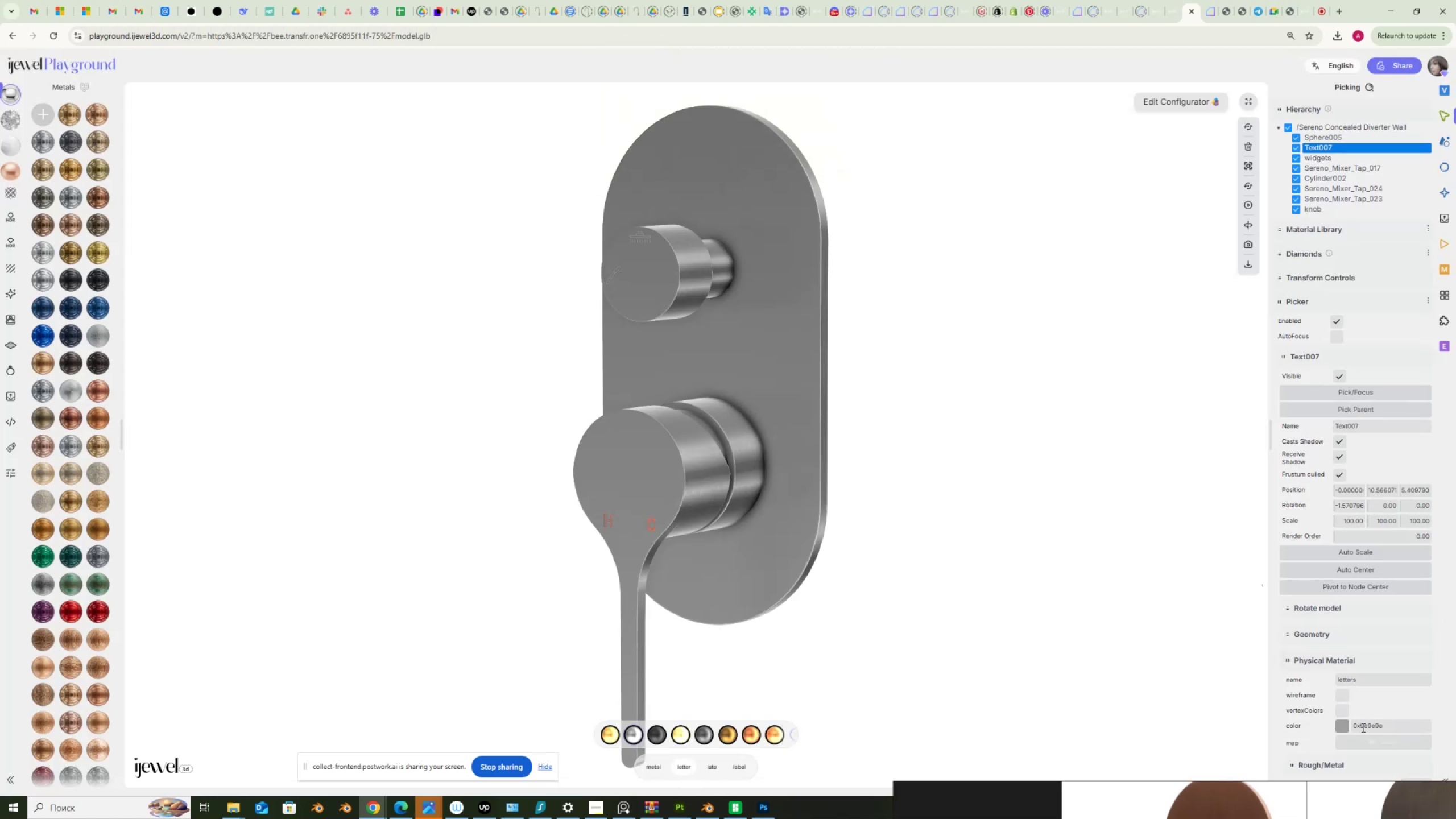 
wait(7.75)
 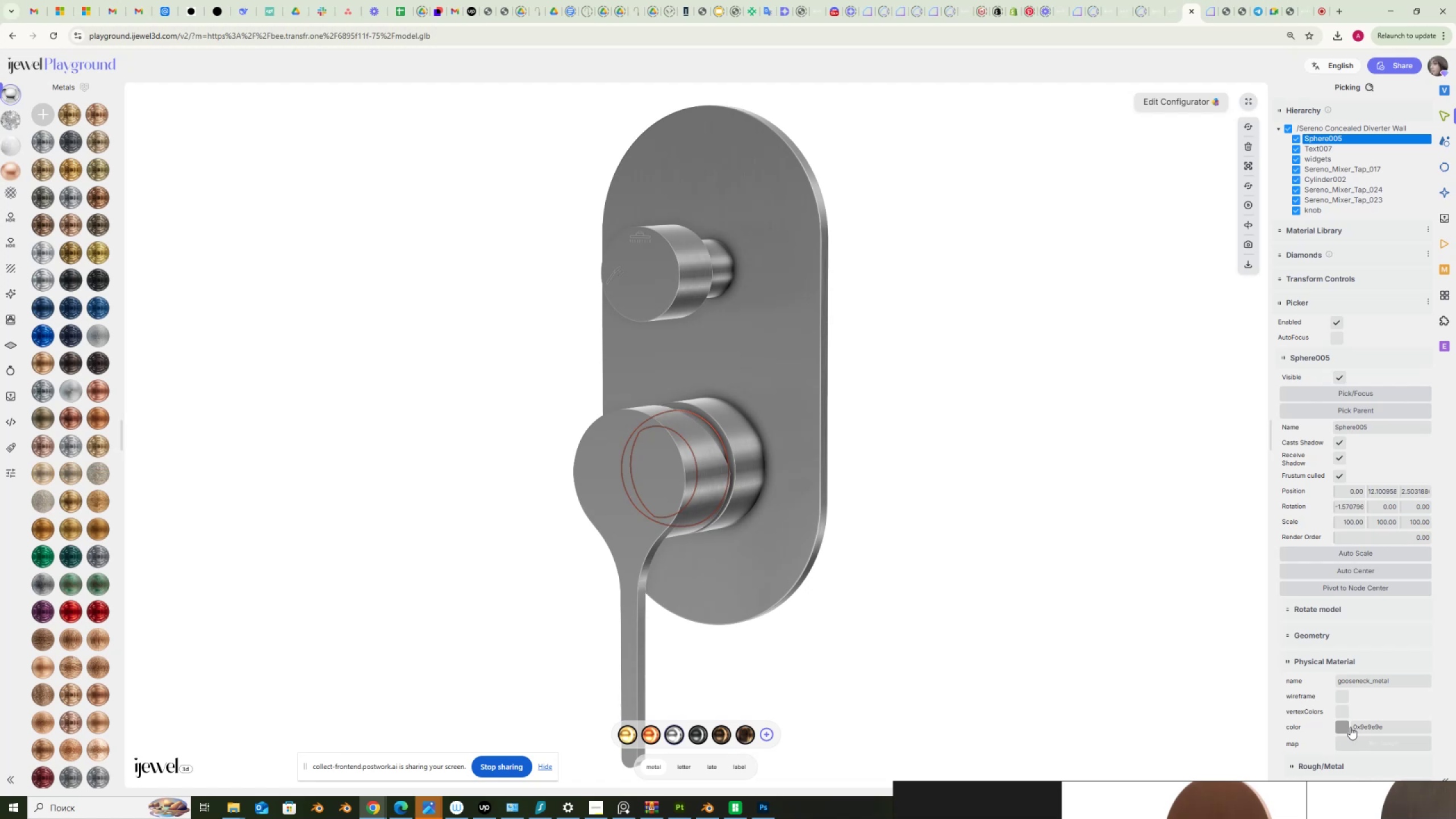 
left_click([1344, 727])
 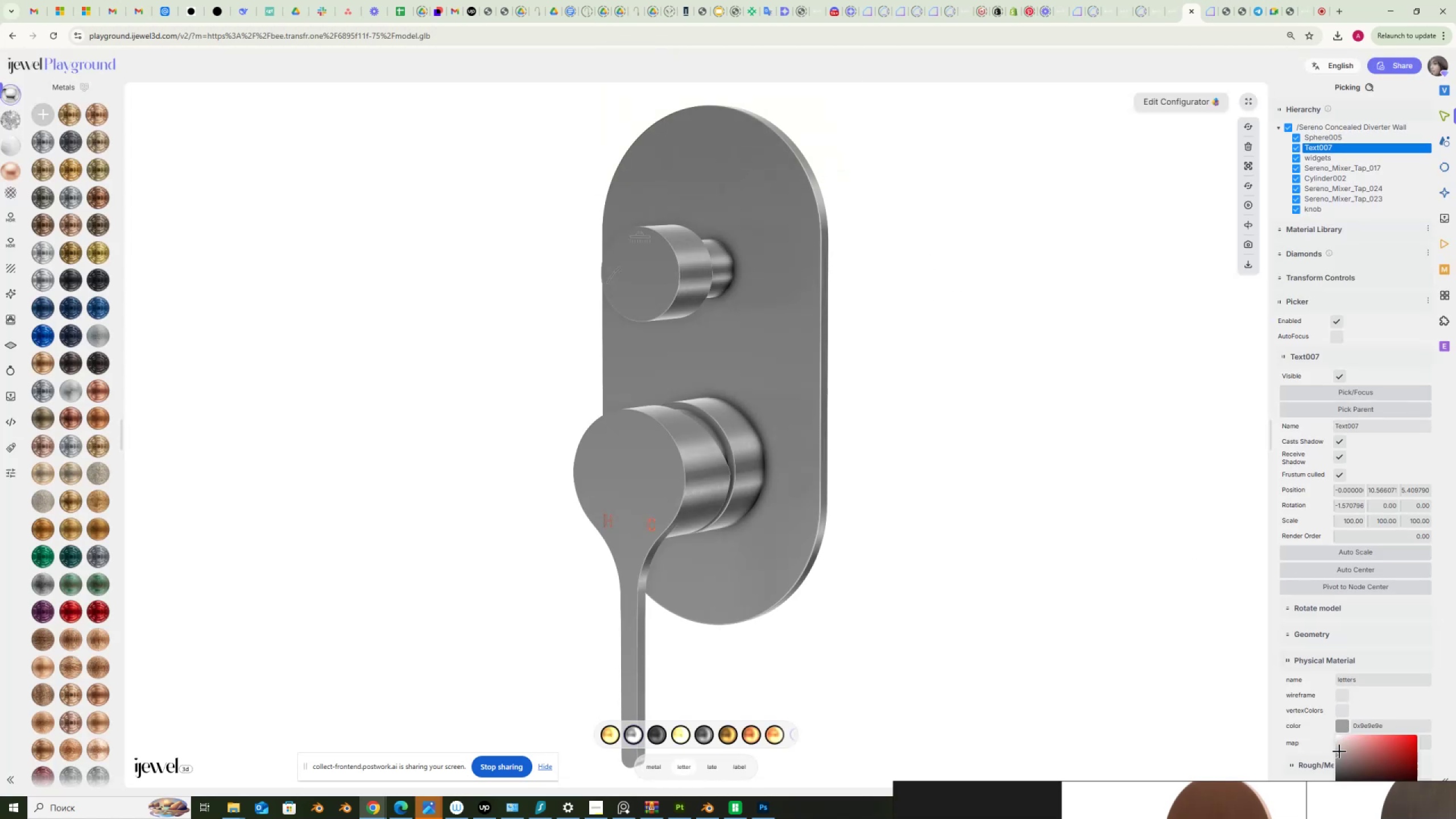 
left_click_drag(start_coordinate=[1338, 754], to_coordinate=[1337, 751])
 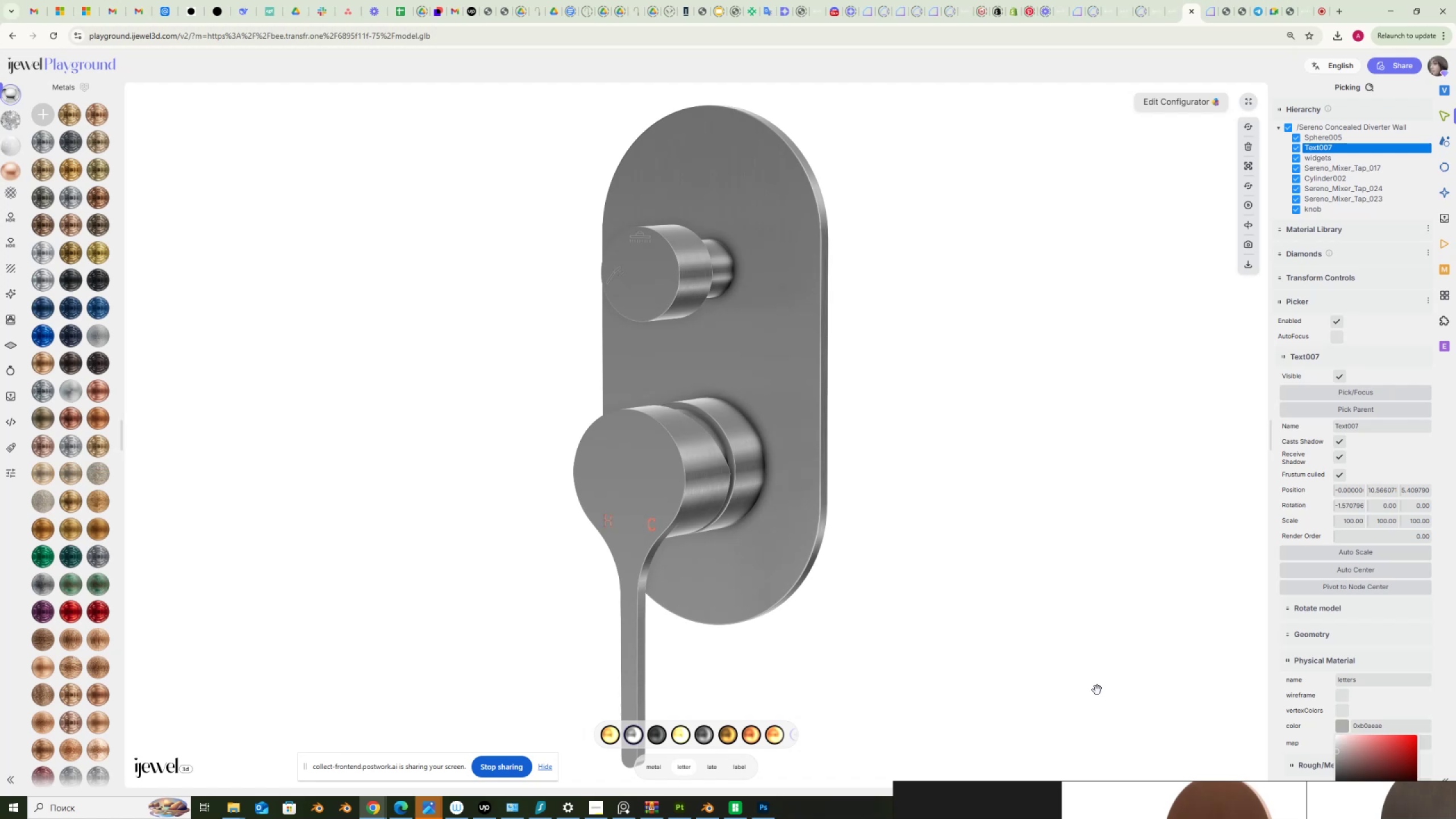 
left_click([1097, 685])
 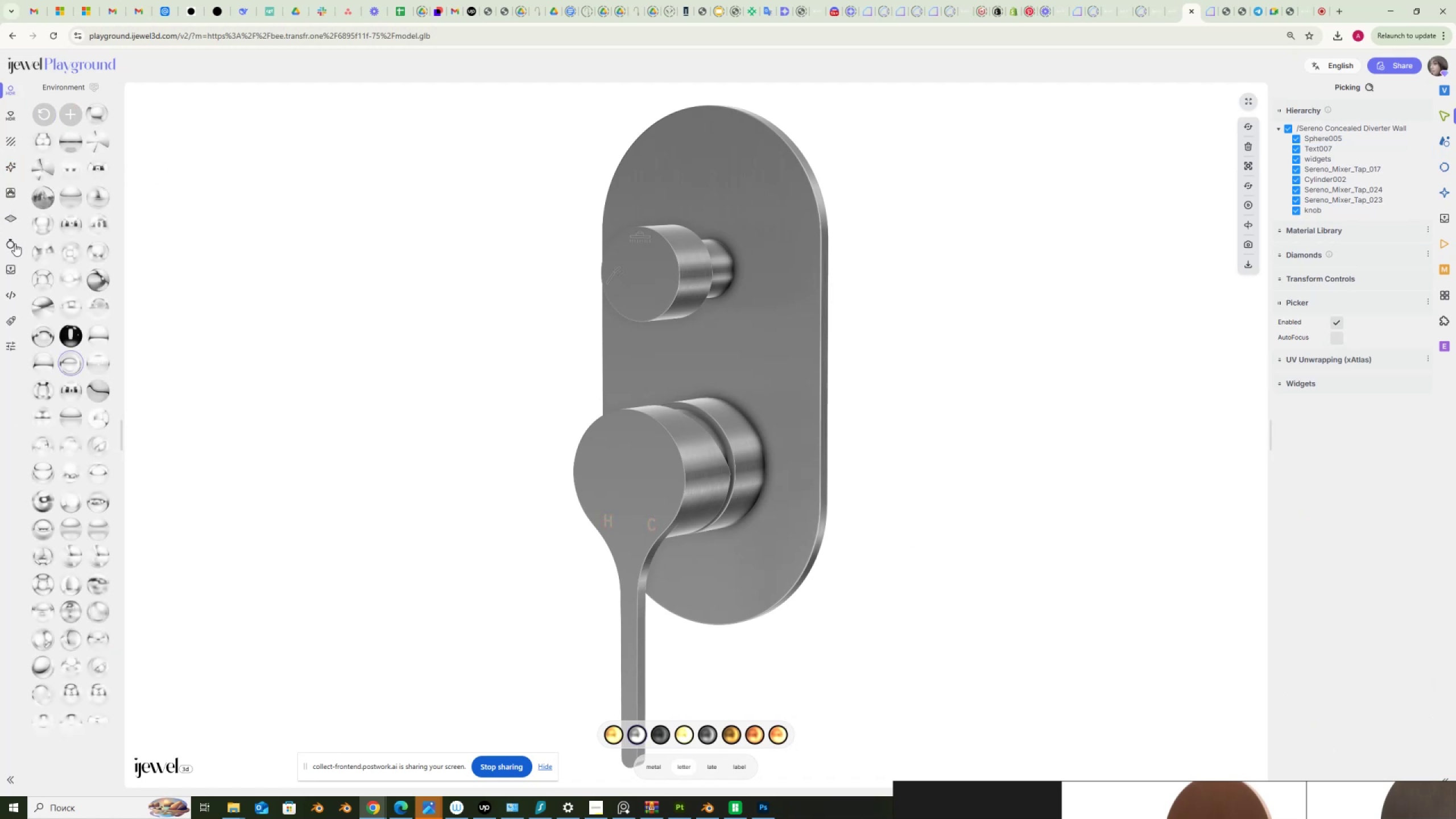 
left_click([11, 267])
 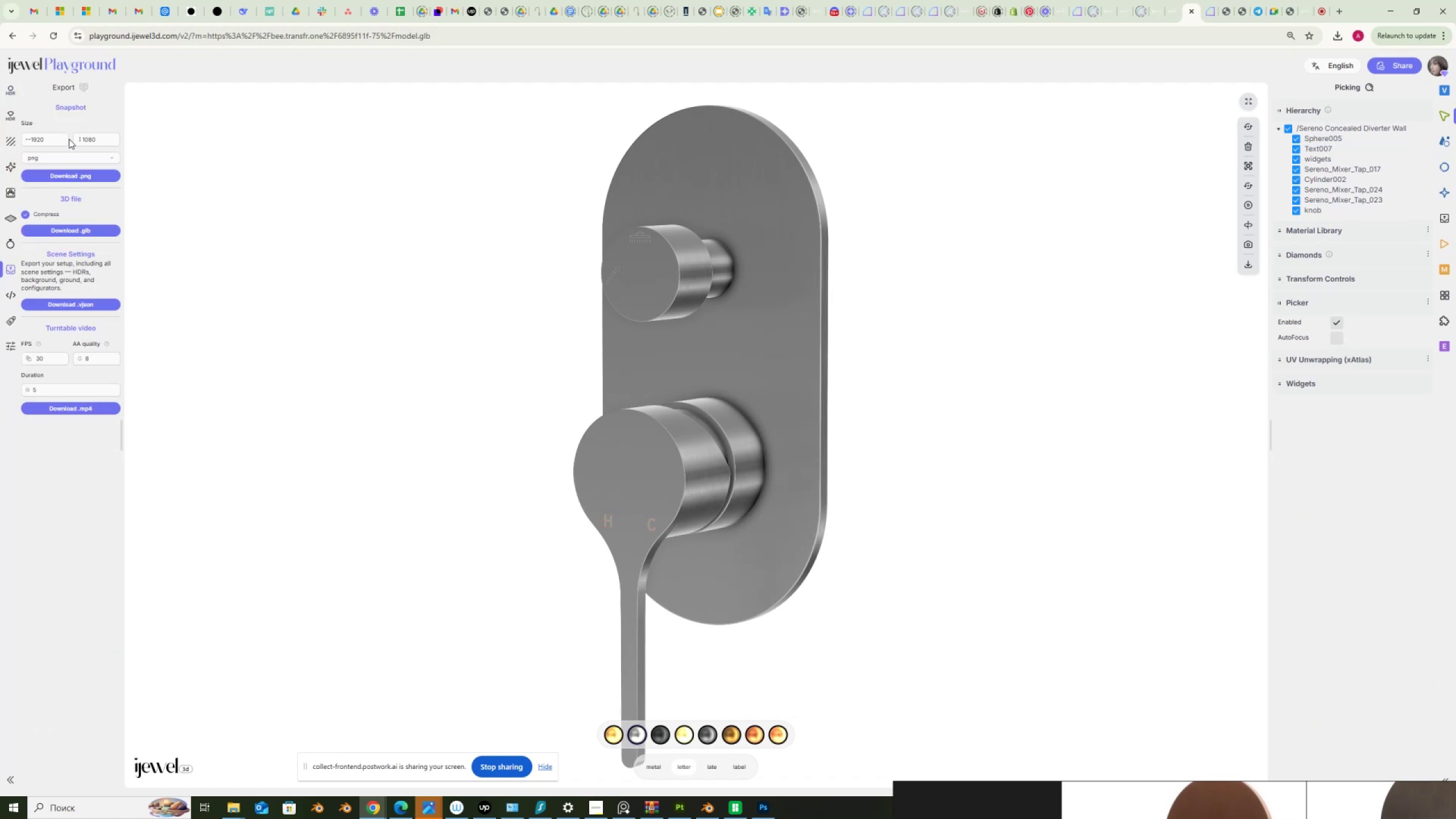 
left_click_drag(start_coordinate=[56, 137], to_coordinate=[6, 136])
 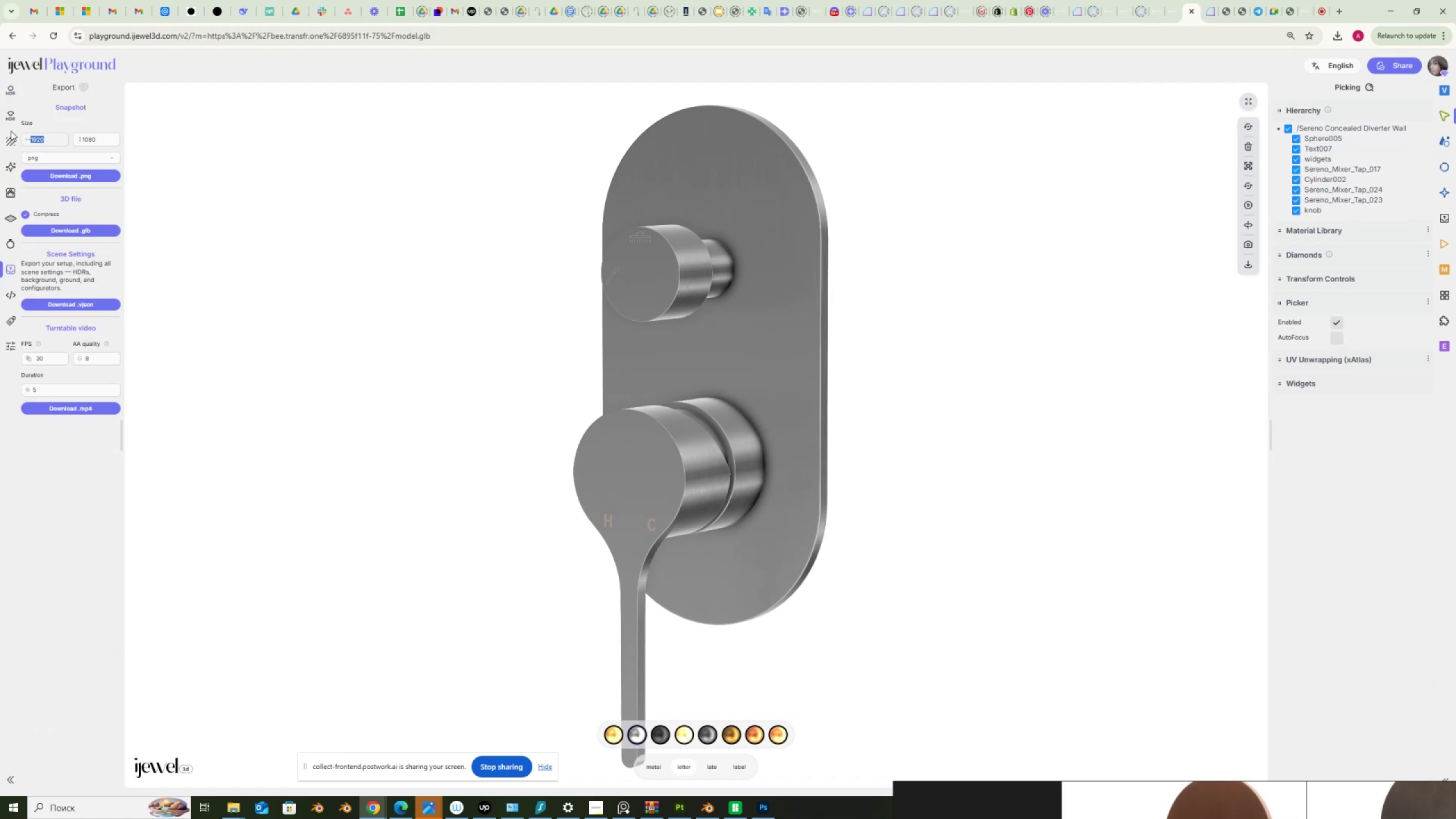 
key(Numpad1)
 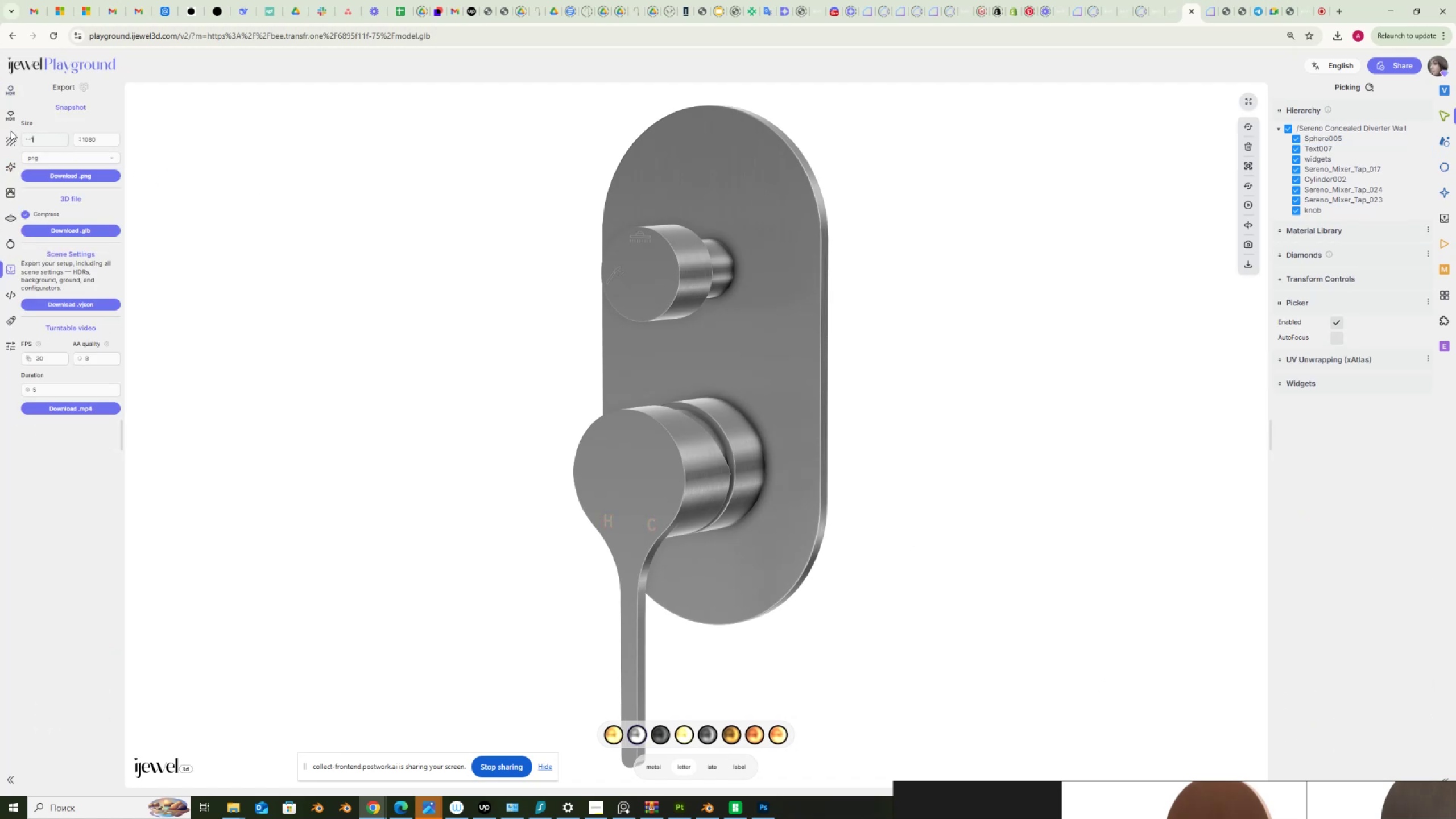 
key(Numpad4)
 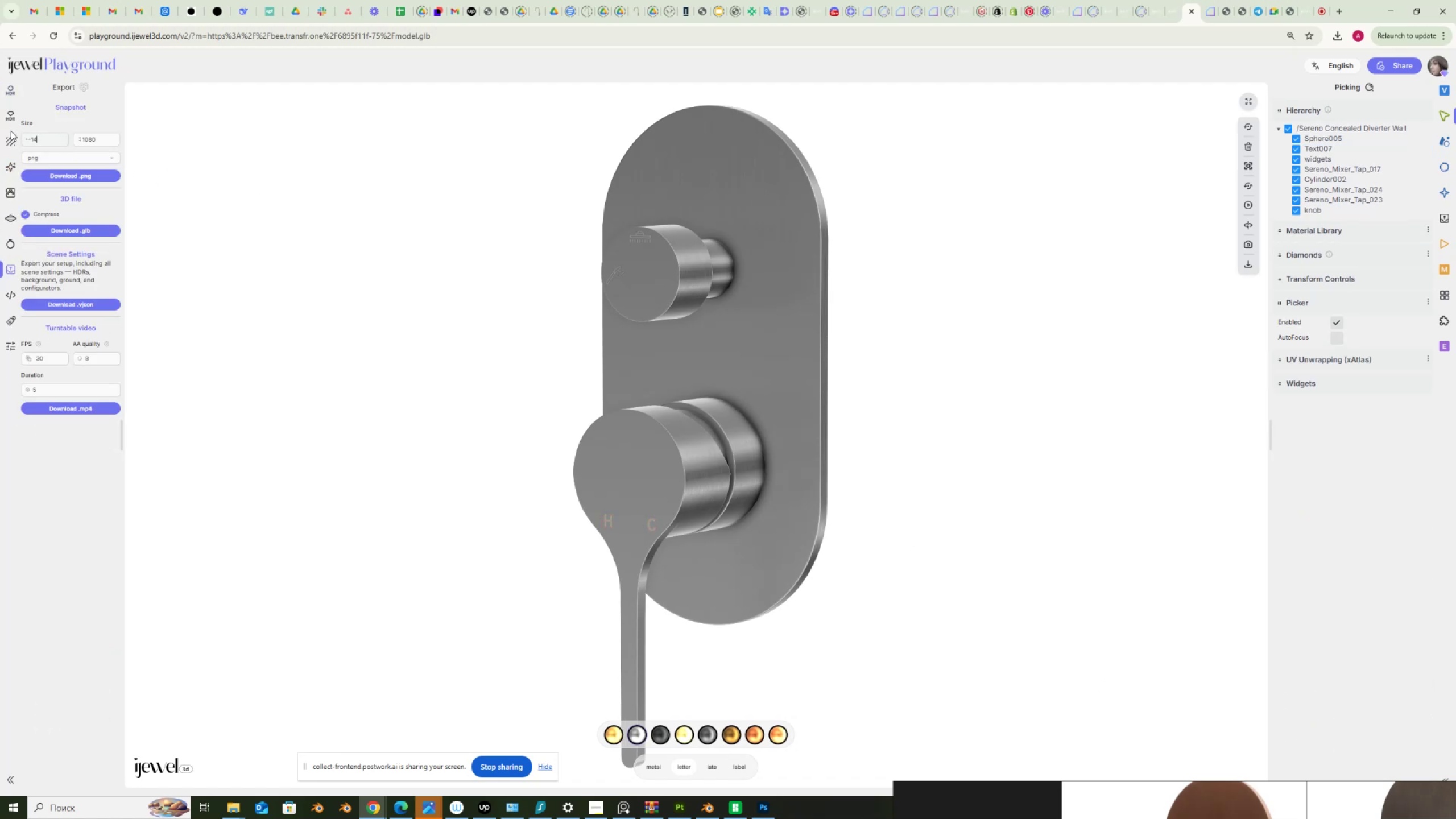 
key(Numpad0)
 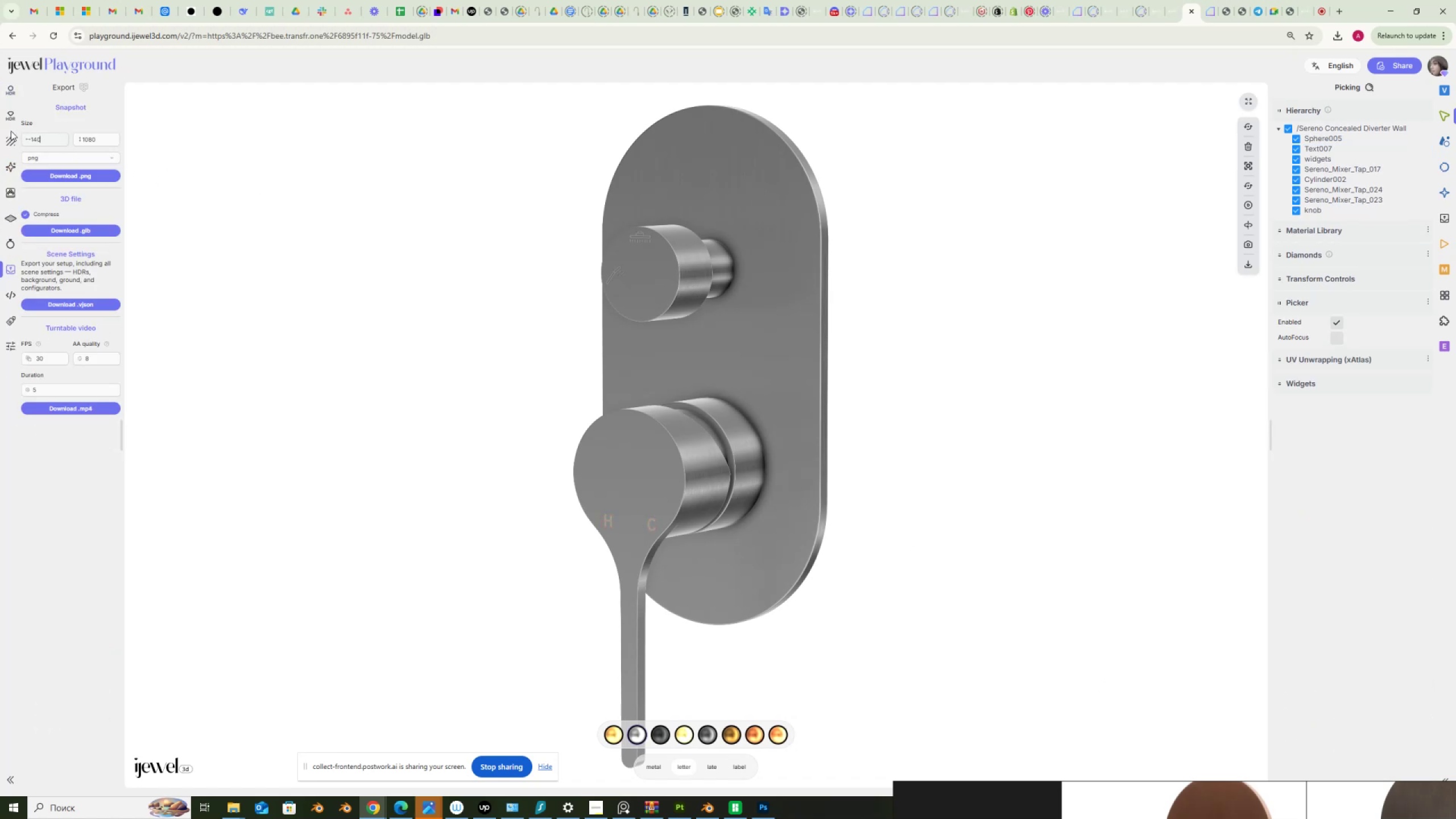 
key(Numpad0)
 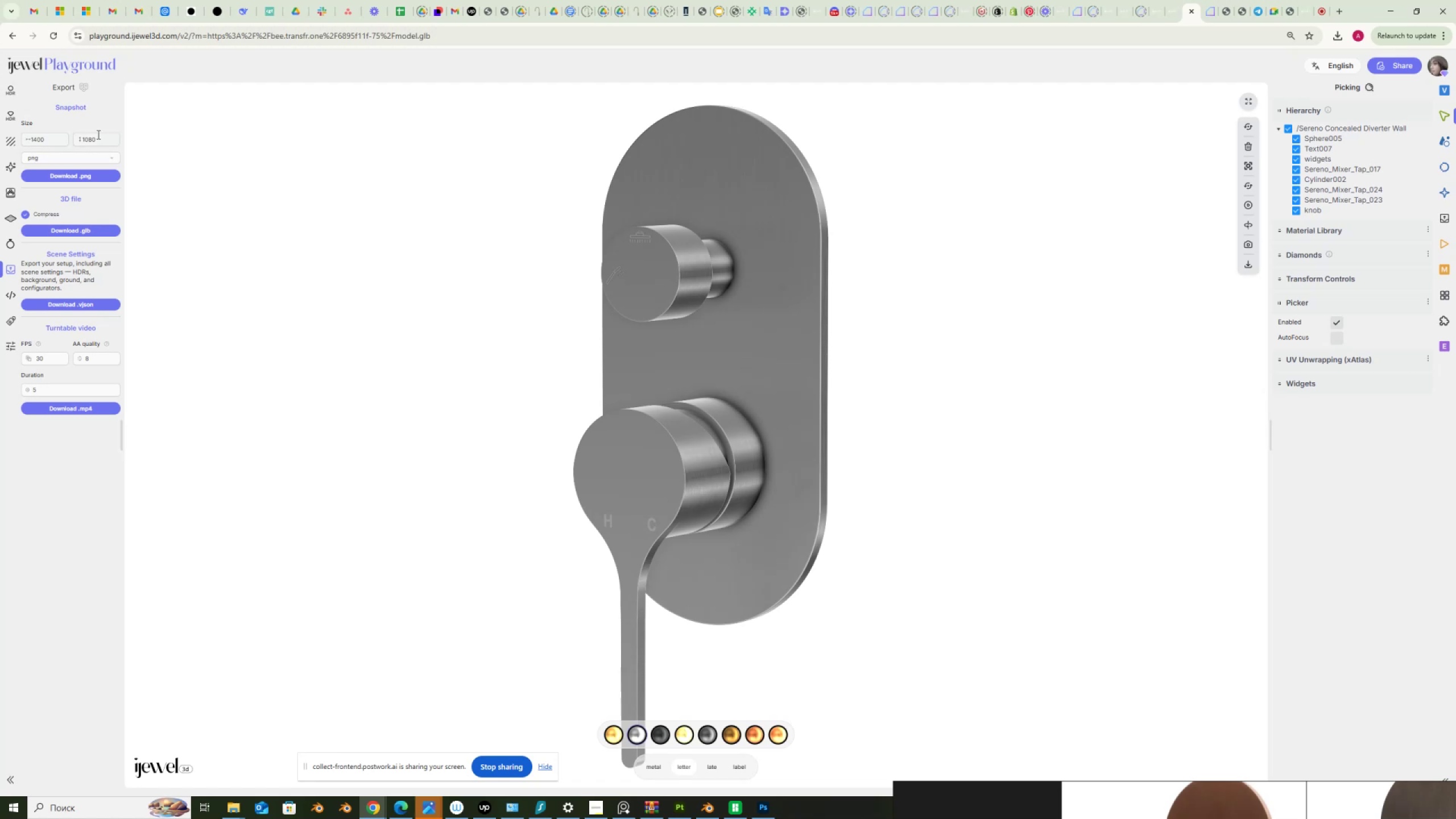 
left_click_drag(start_coordinate=[107, 140], to_coordinate=[76, 136])
 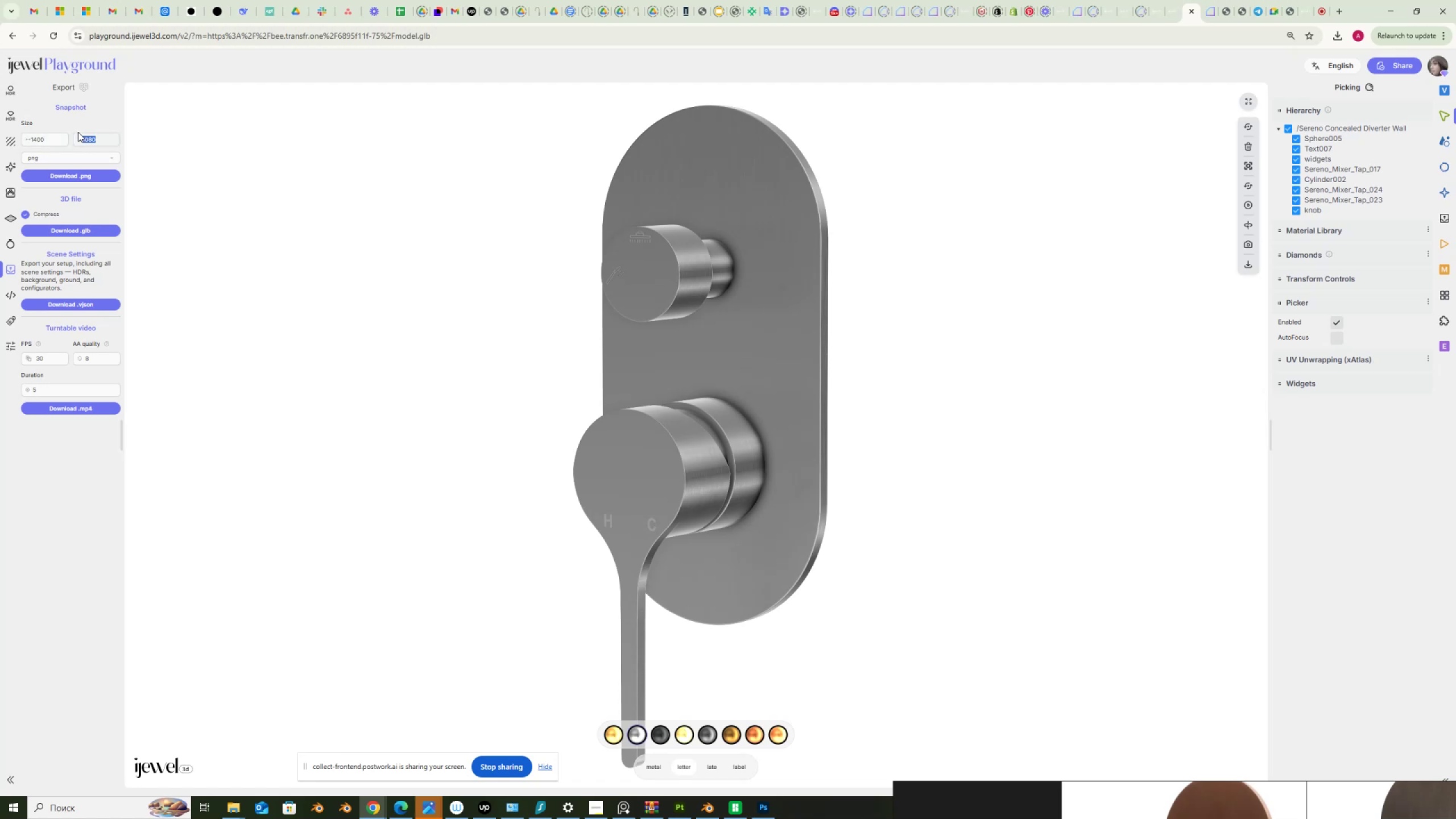 
key(Numpad1)
 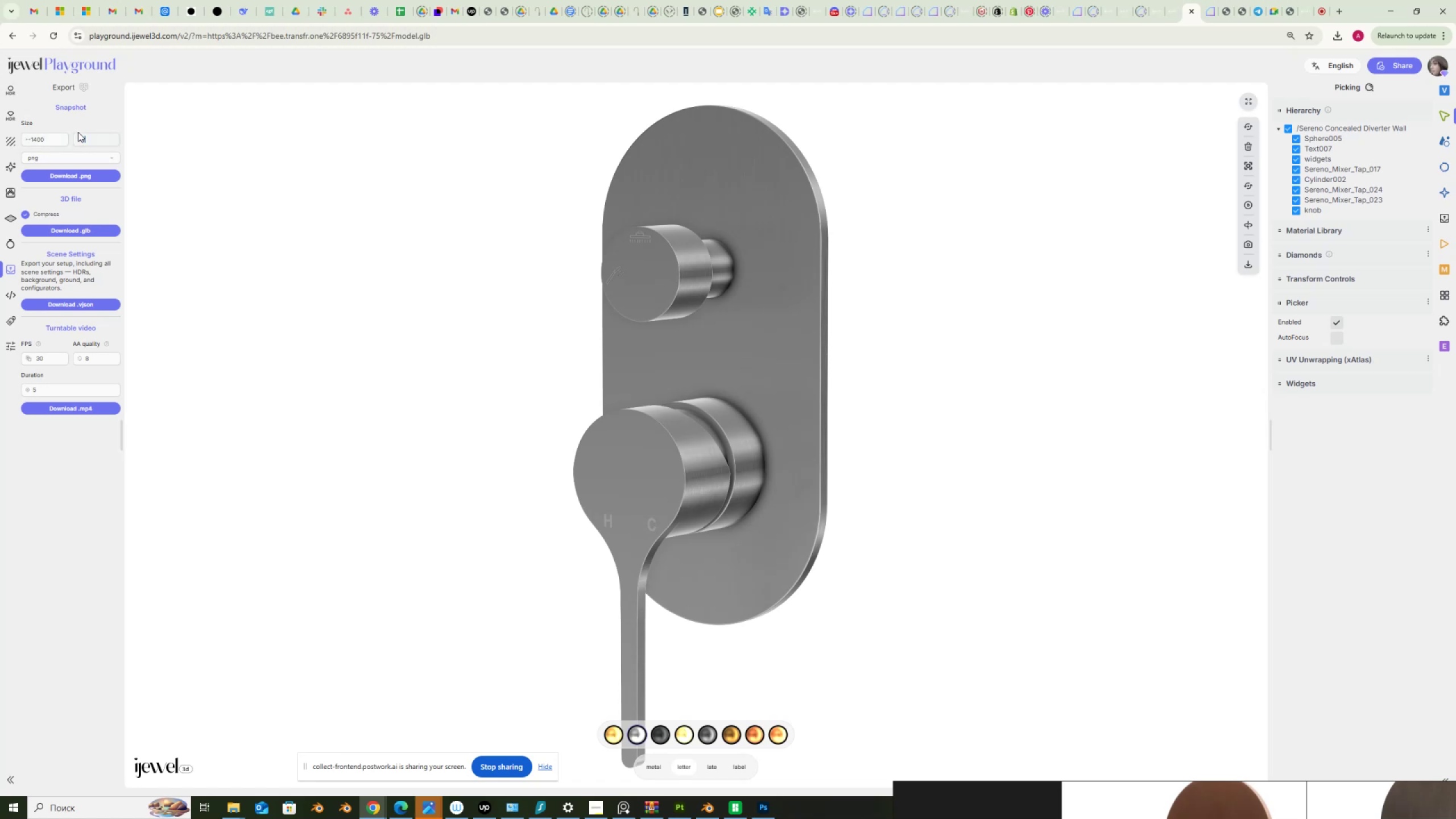 
key(Numpad4)
 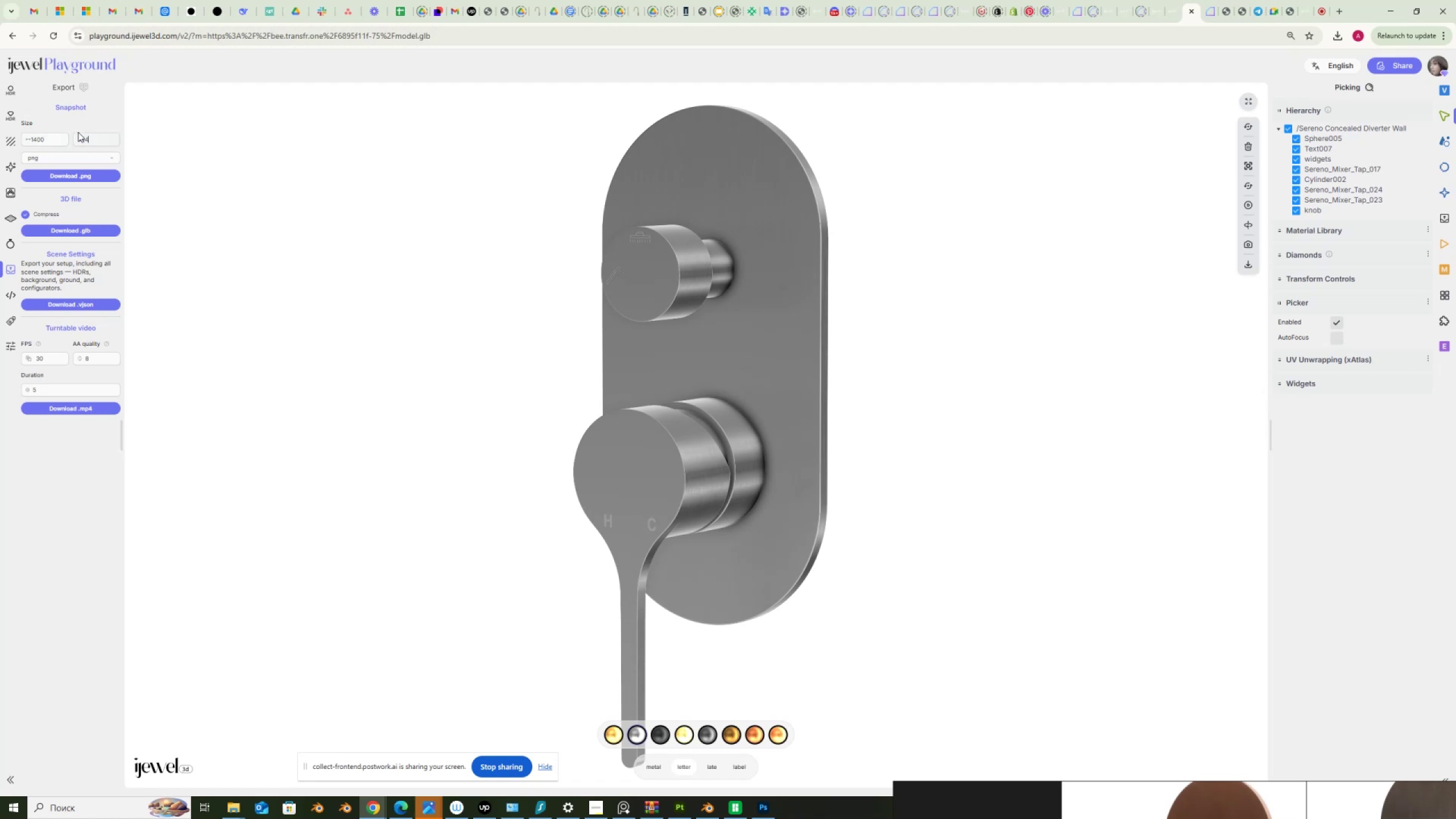 
key(Numpad0)
 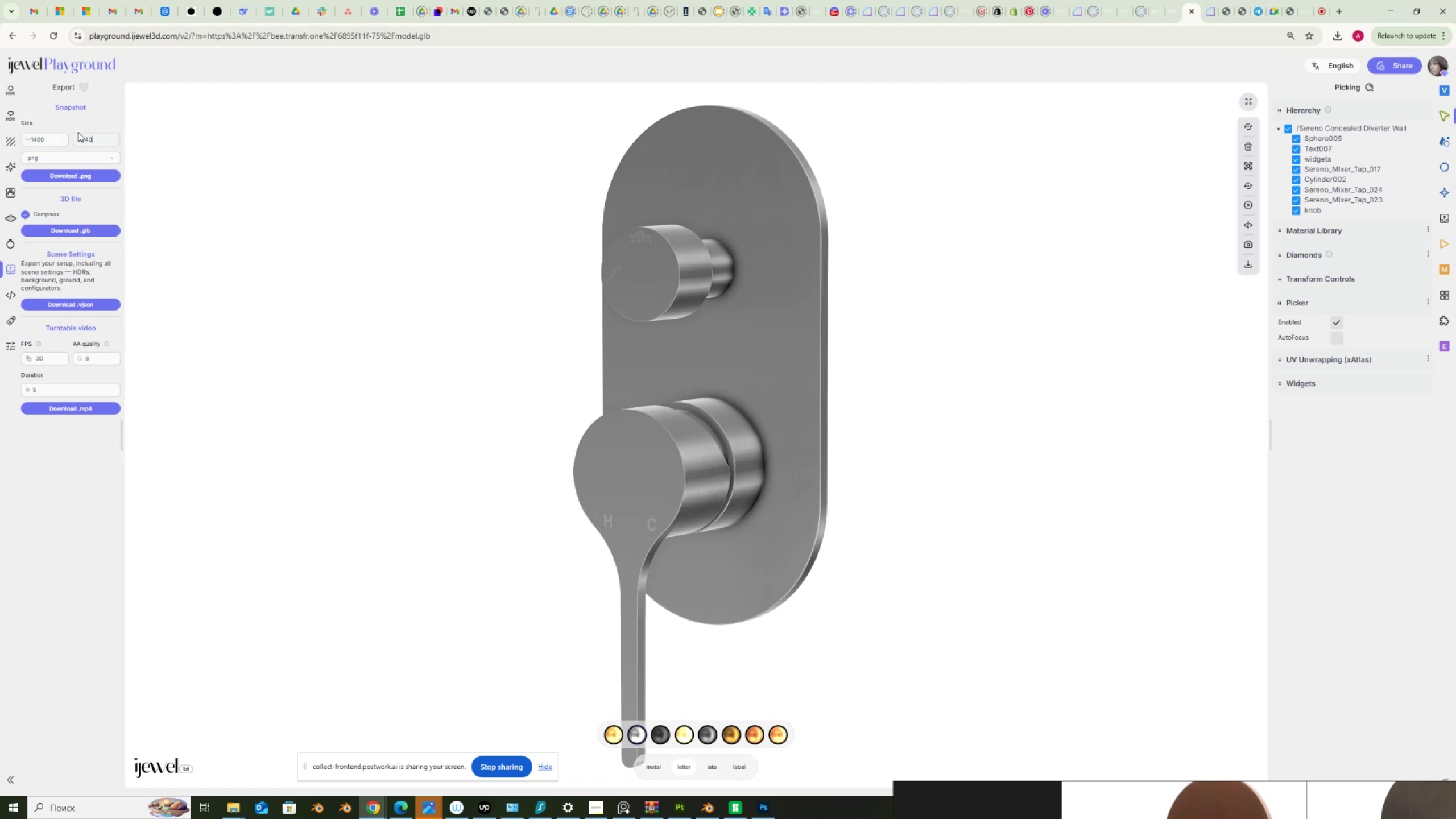 
key(Numpad0)
 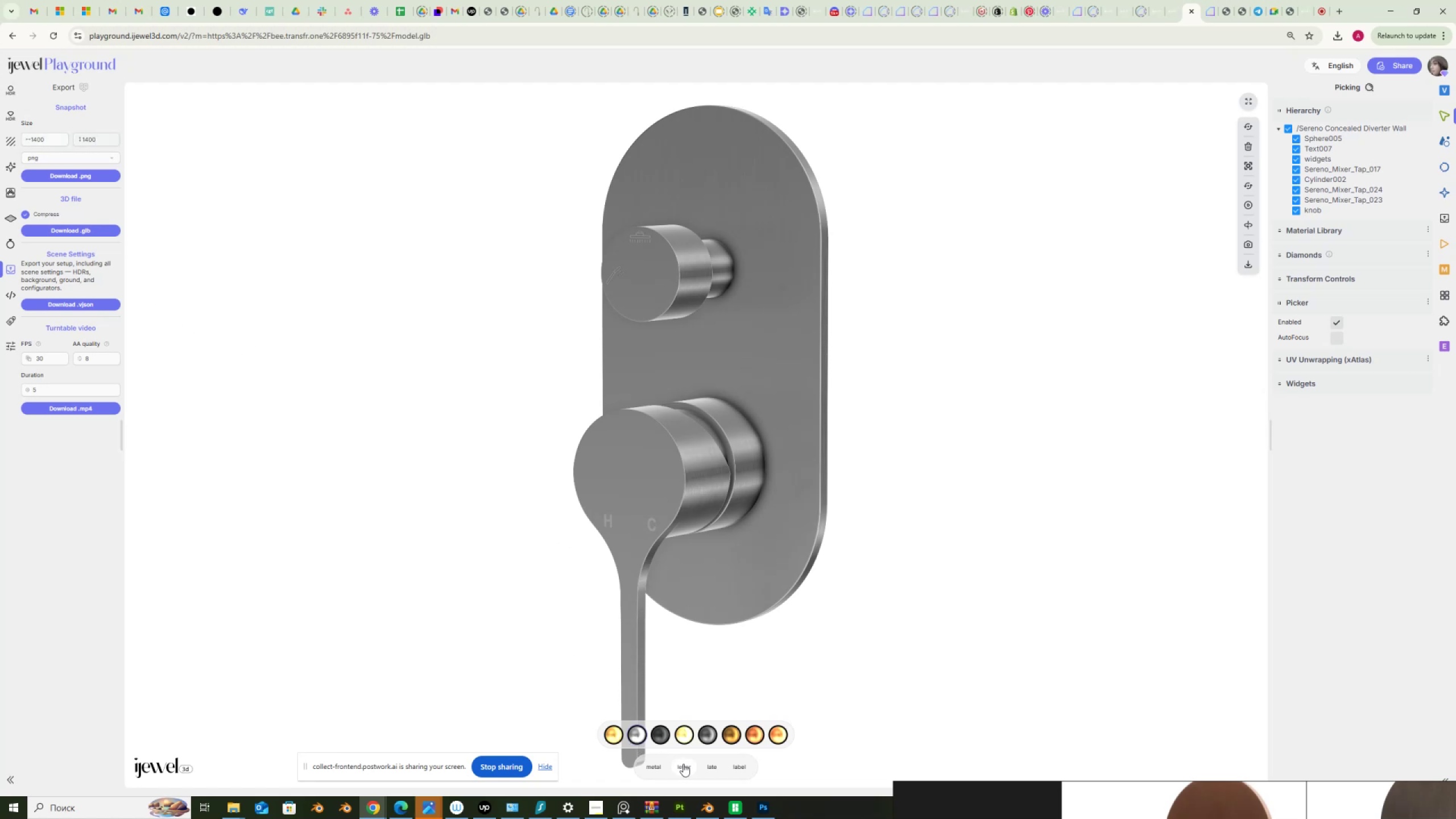 
wait(5.57)
 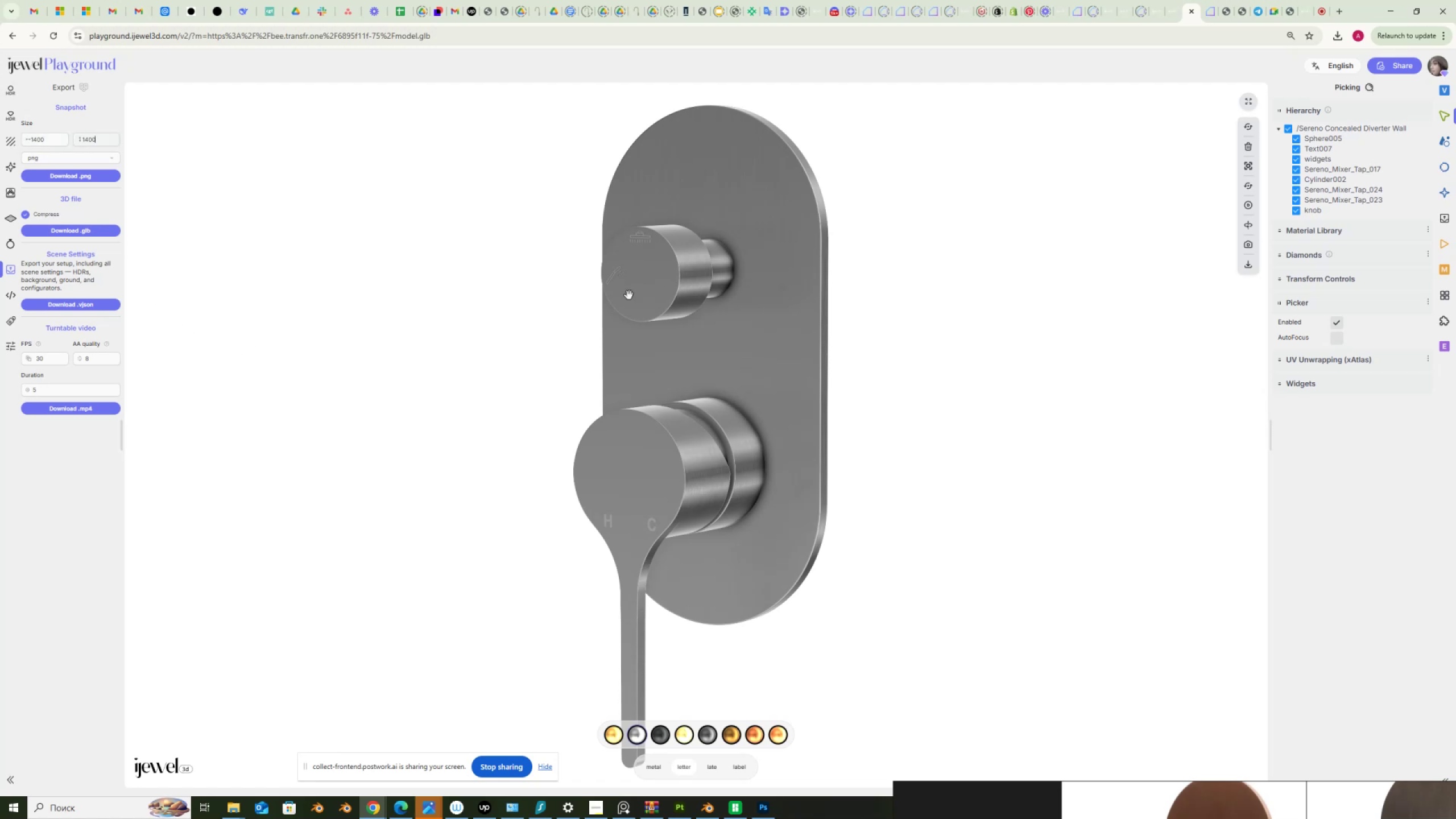 
left_click([683, 764])
 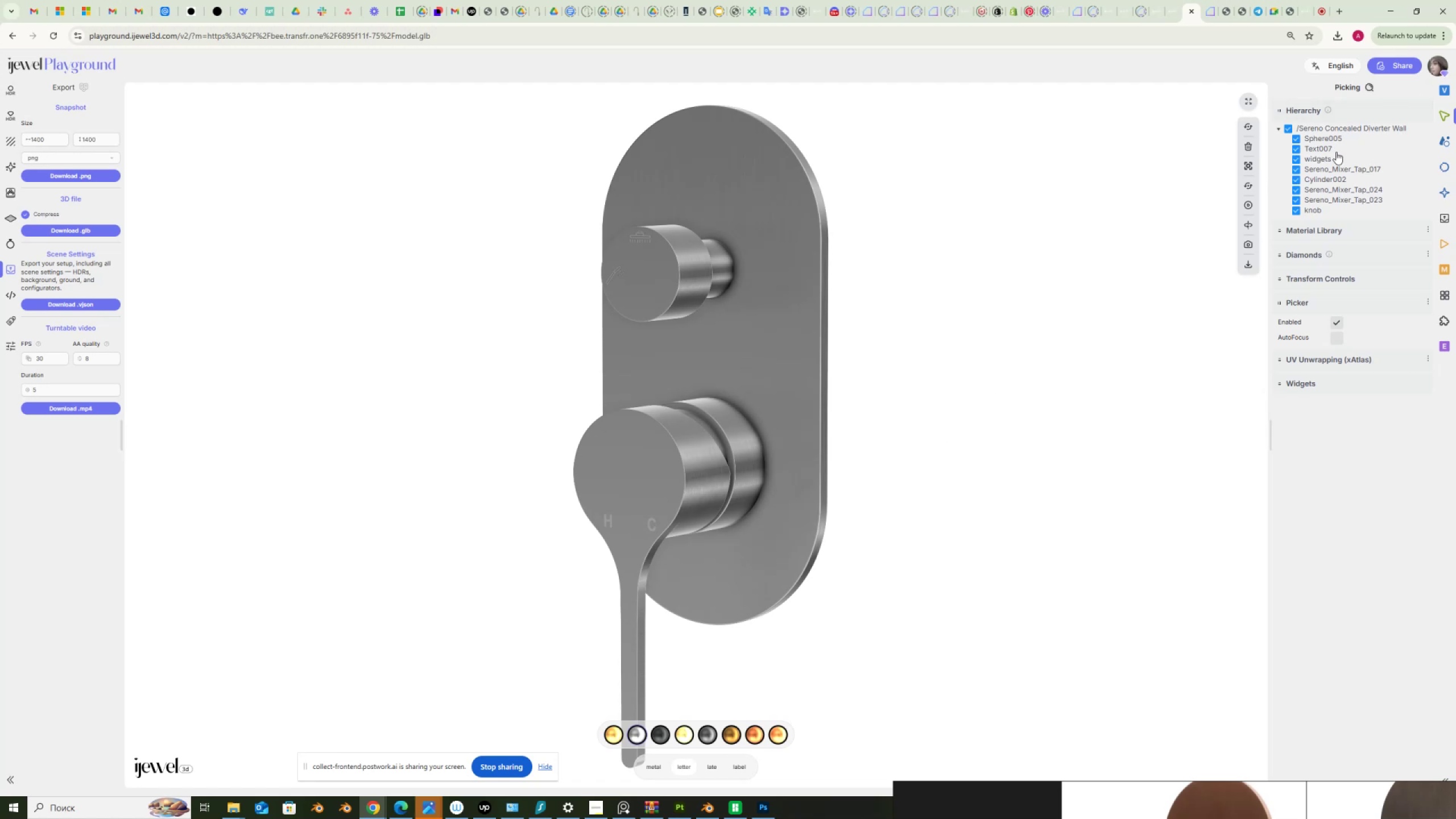 
left_click([1320, 146])
 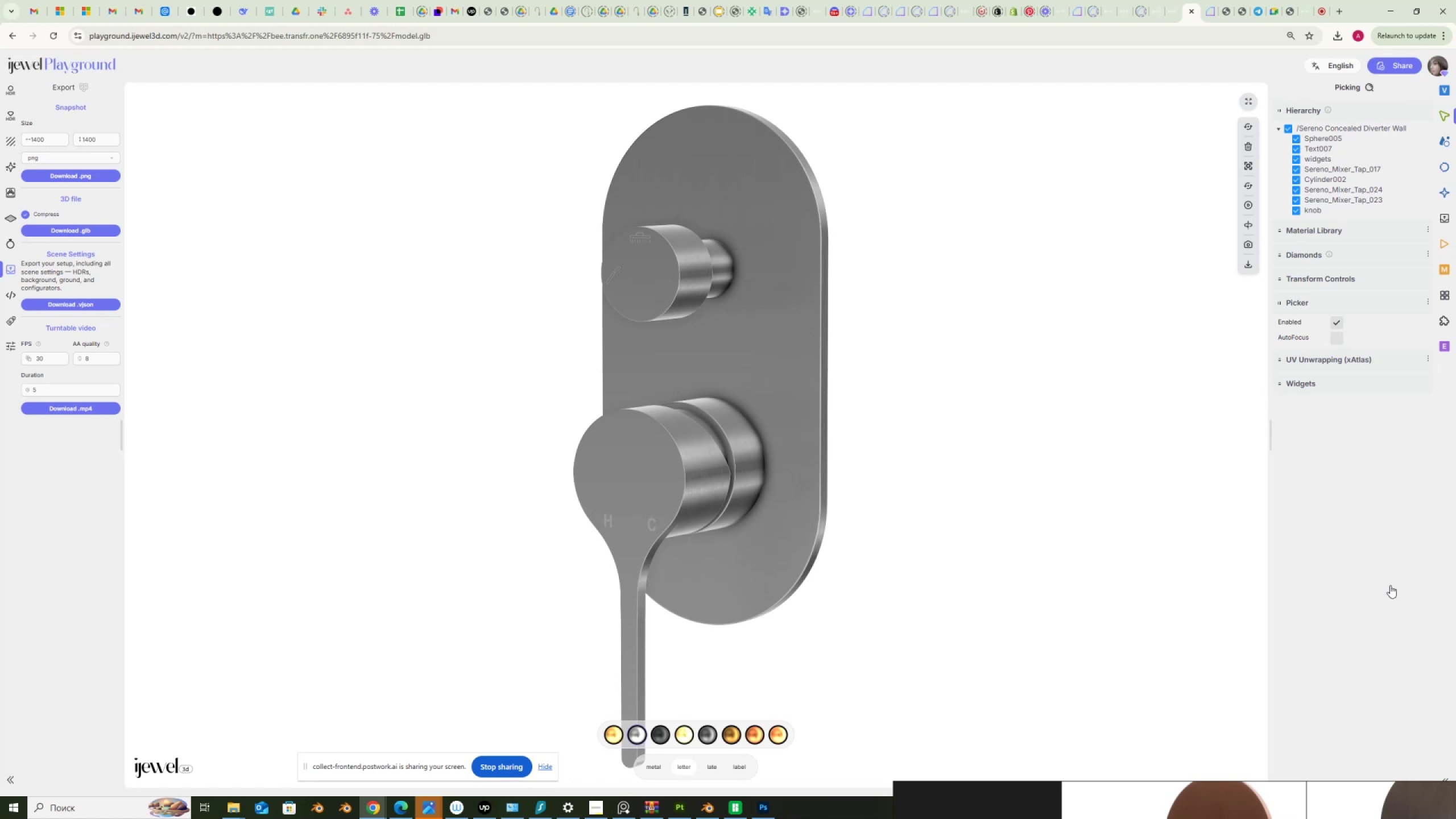 
wait(18.01)
 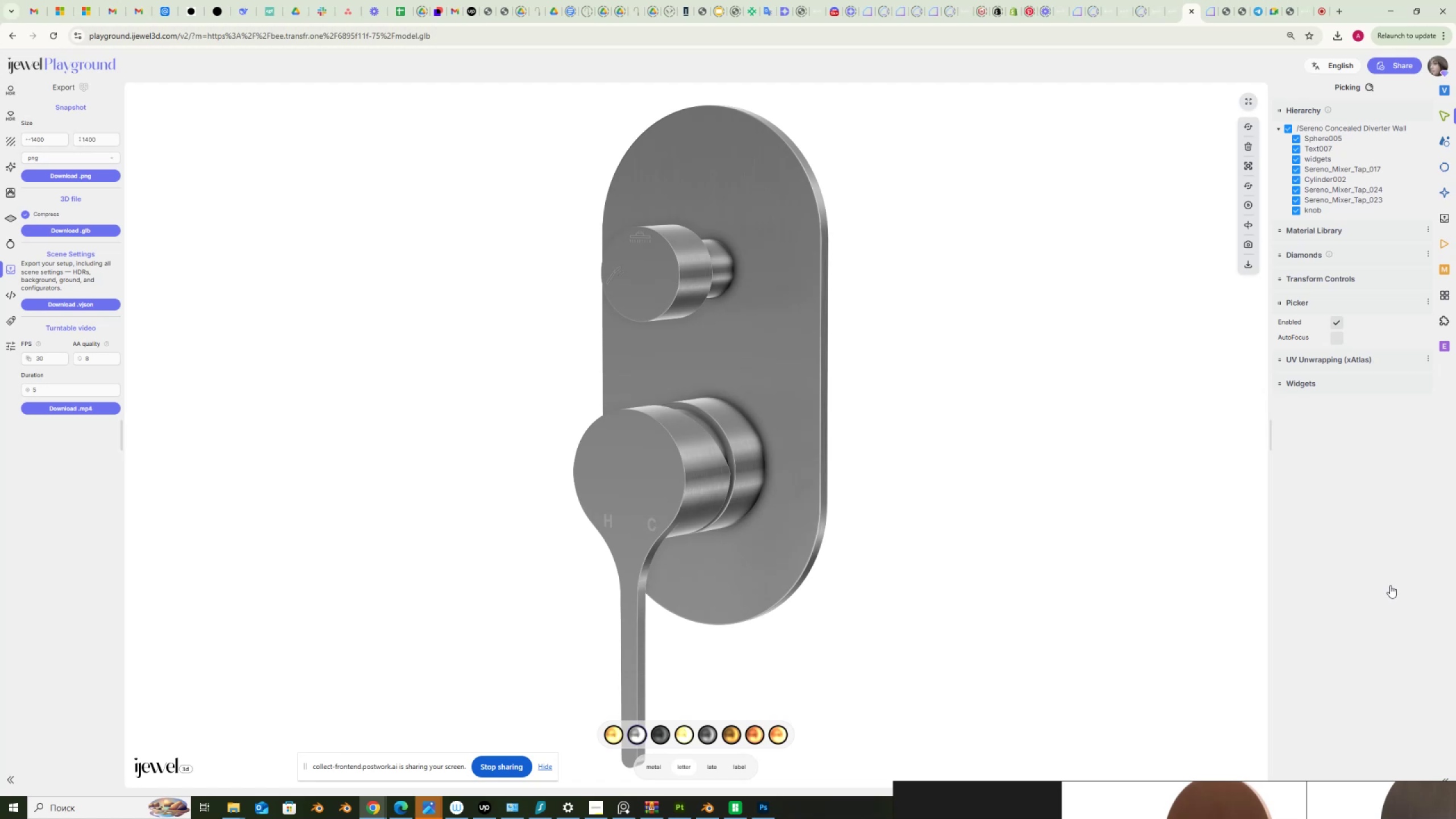 
left_click([791, 734])
 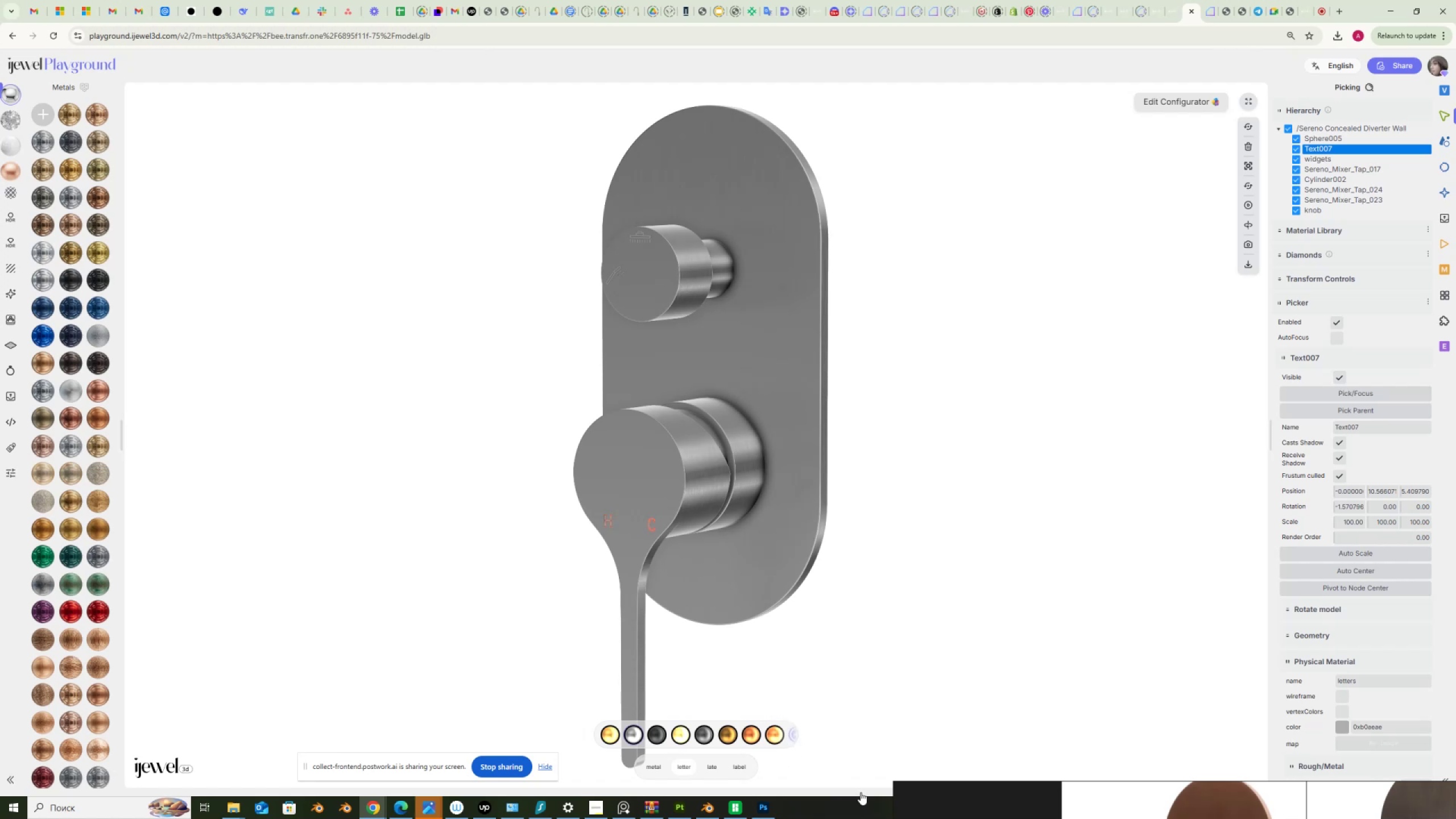 
wait(10.37)
 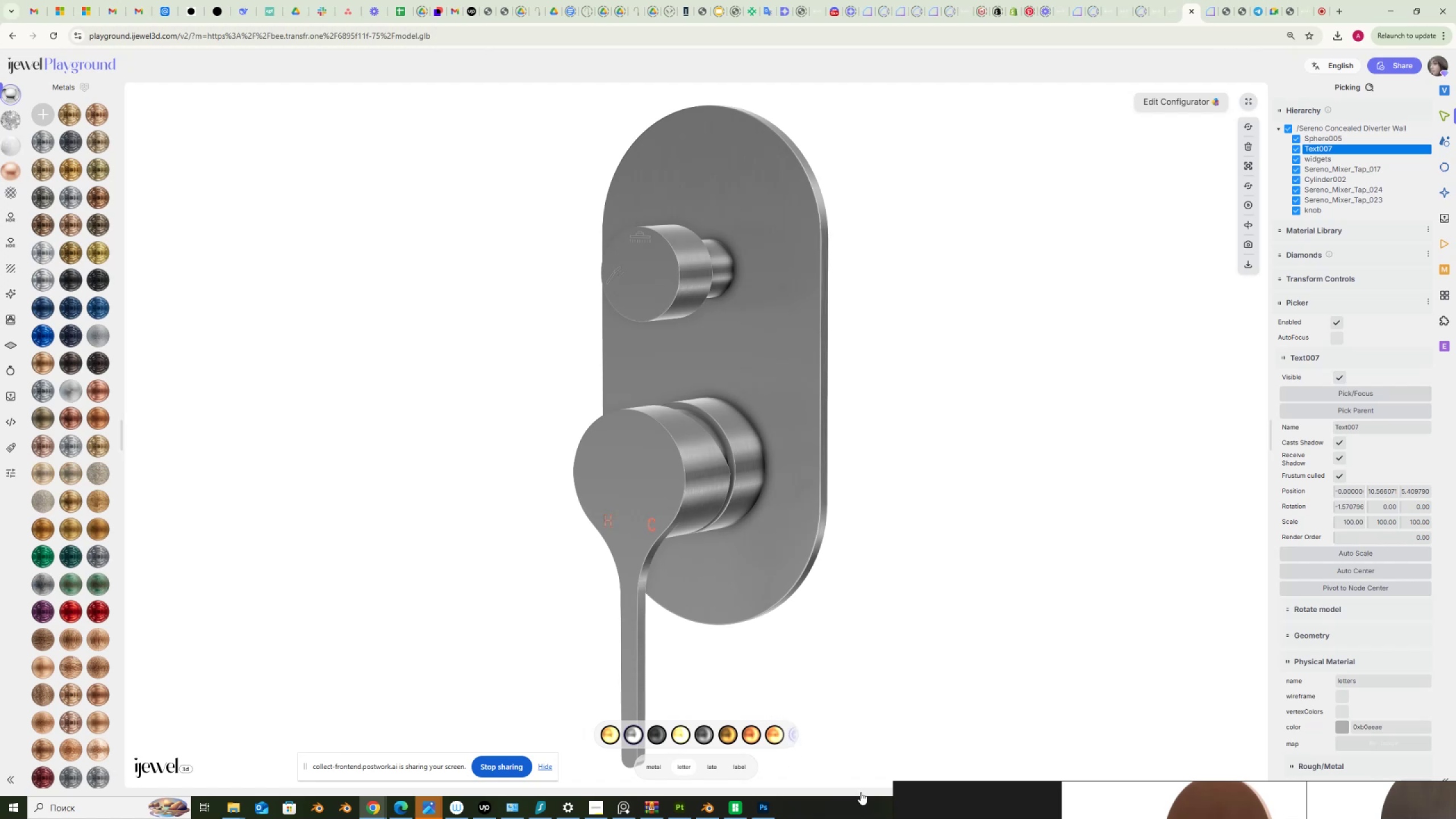 
left_click([1442, 219])
 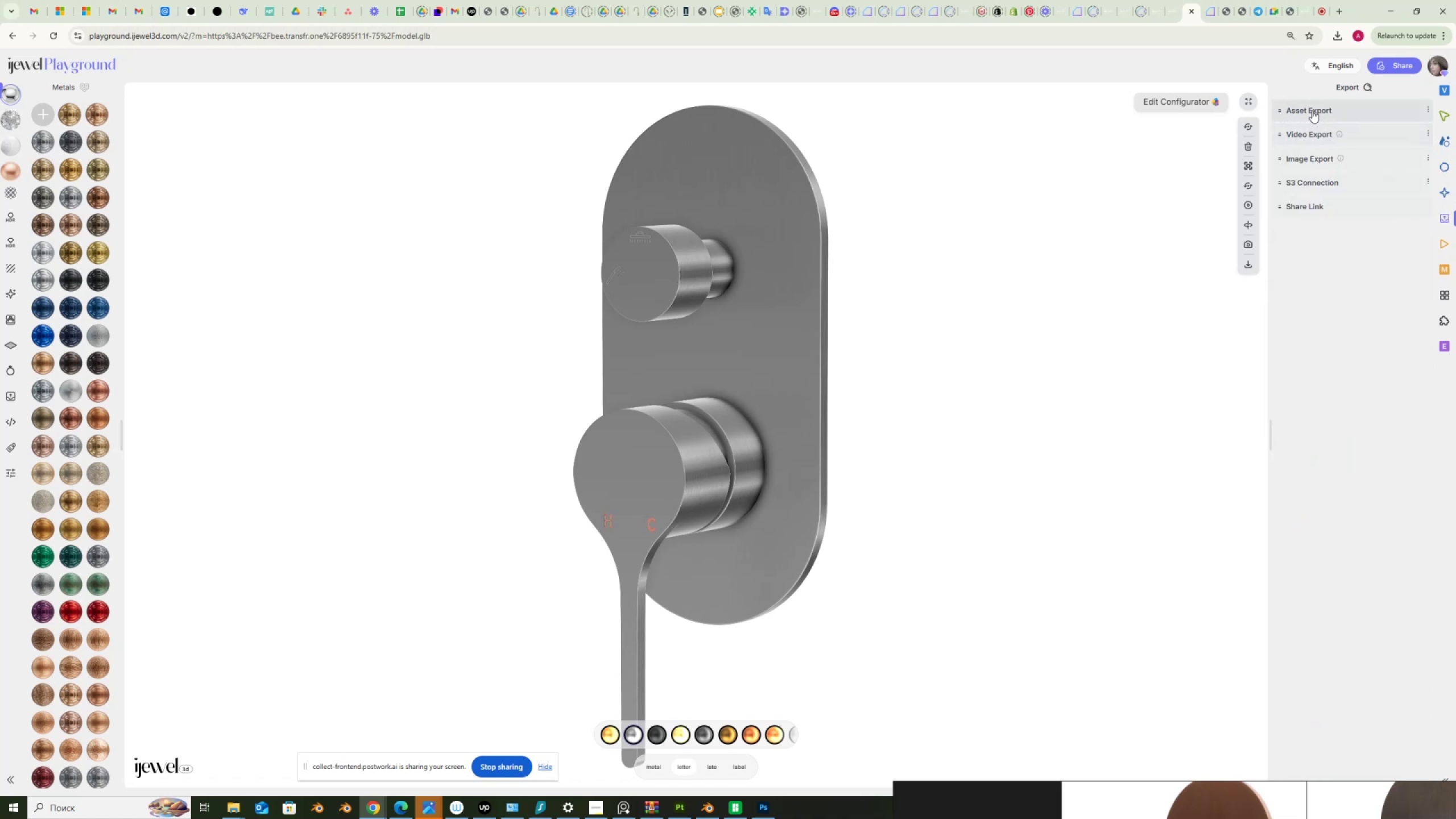 
left_click([1312, 110])
 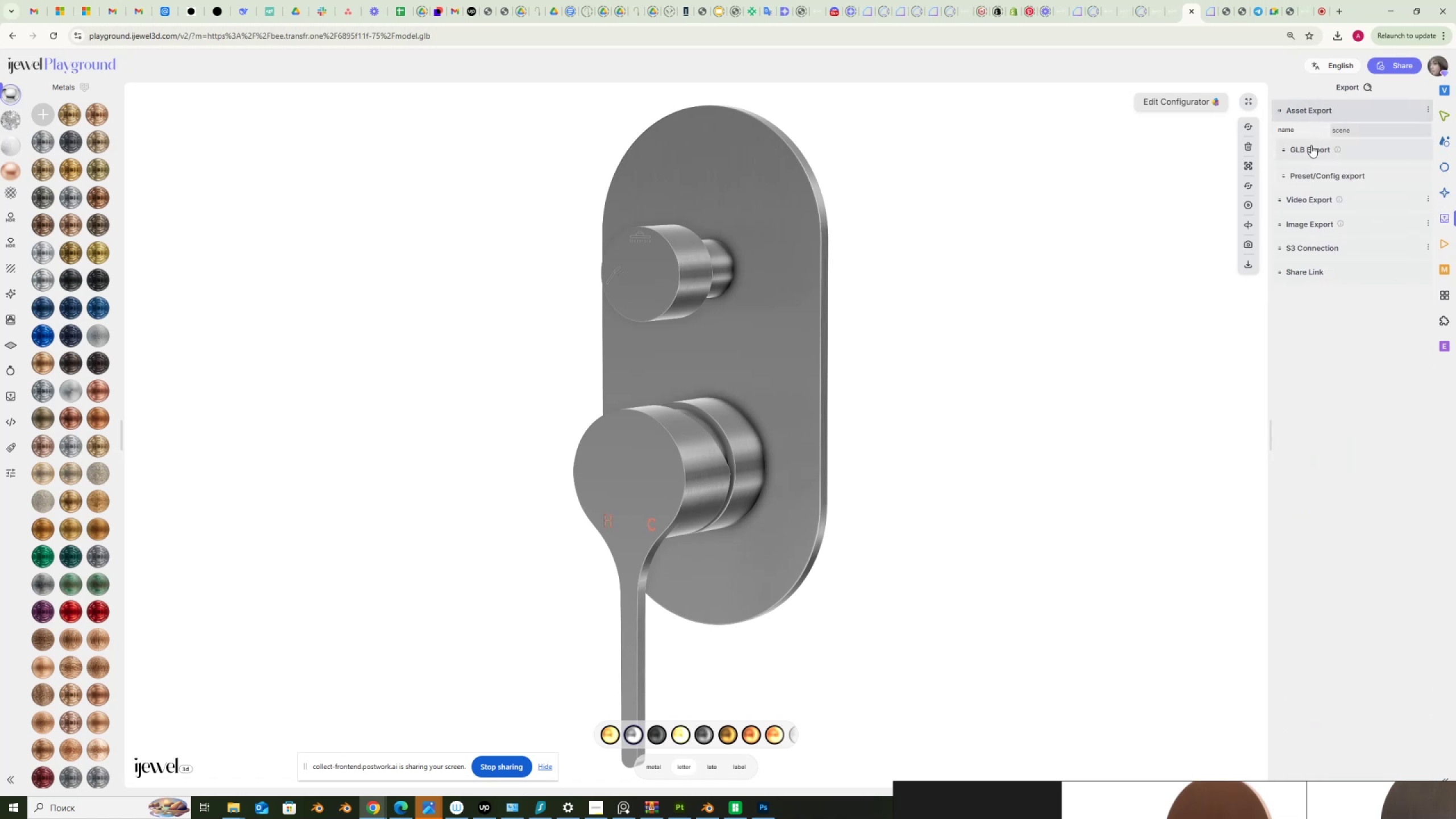 
left_click([1311, 147])
 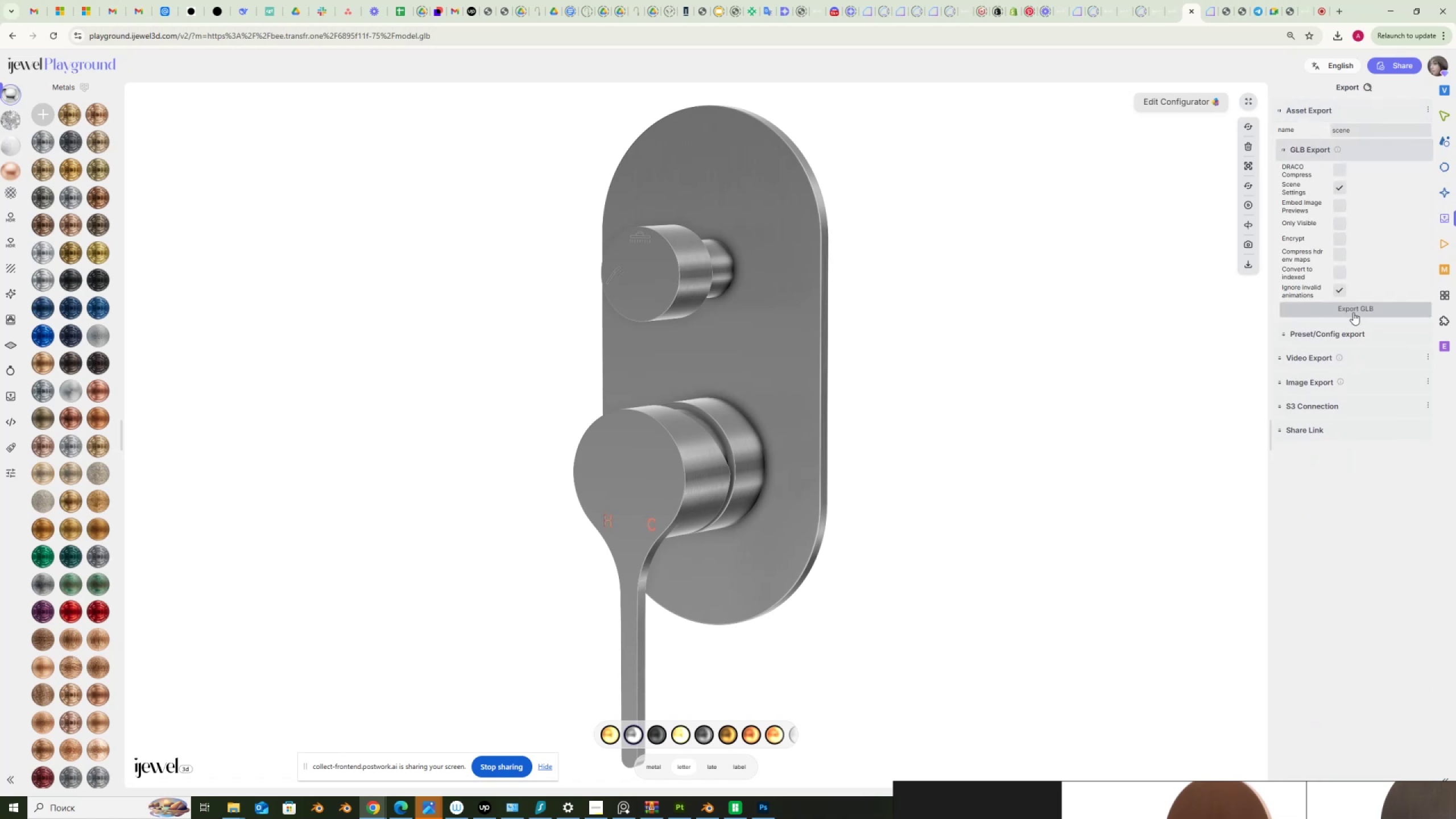 
left_click([1356, 308])
 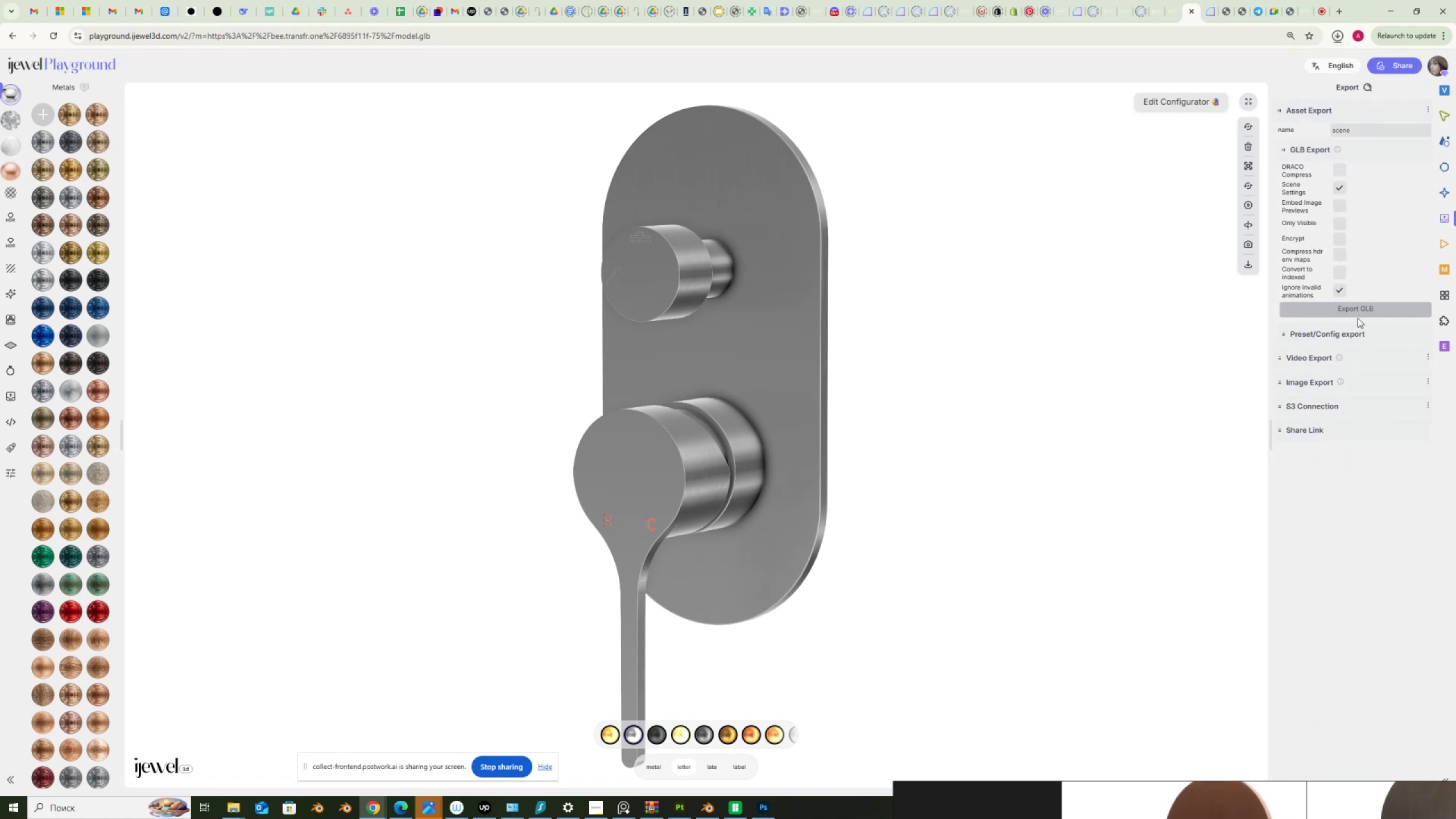 
wait(5.08)
 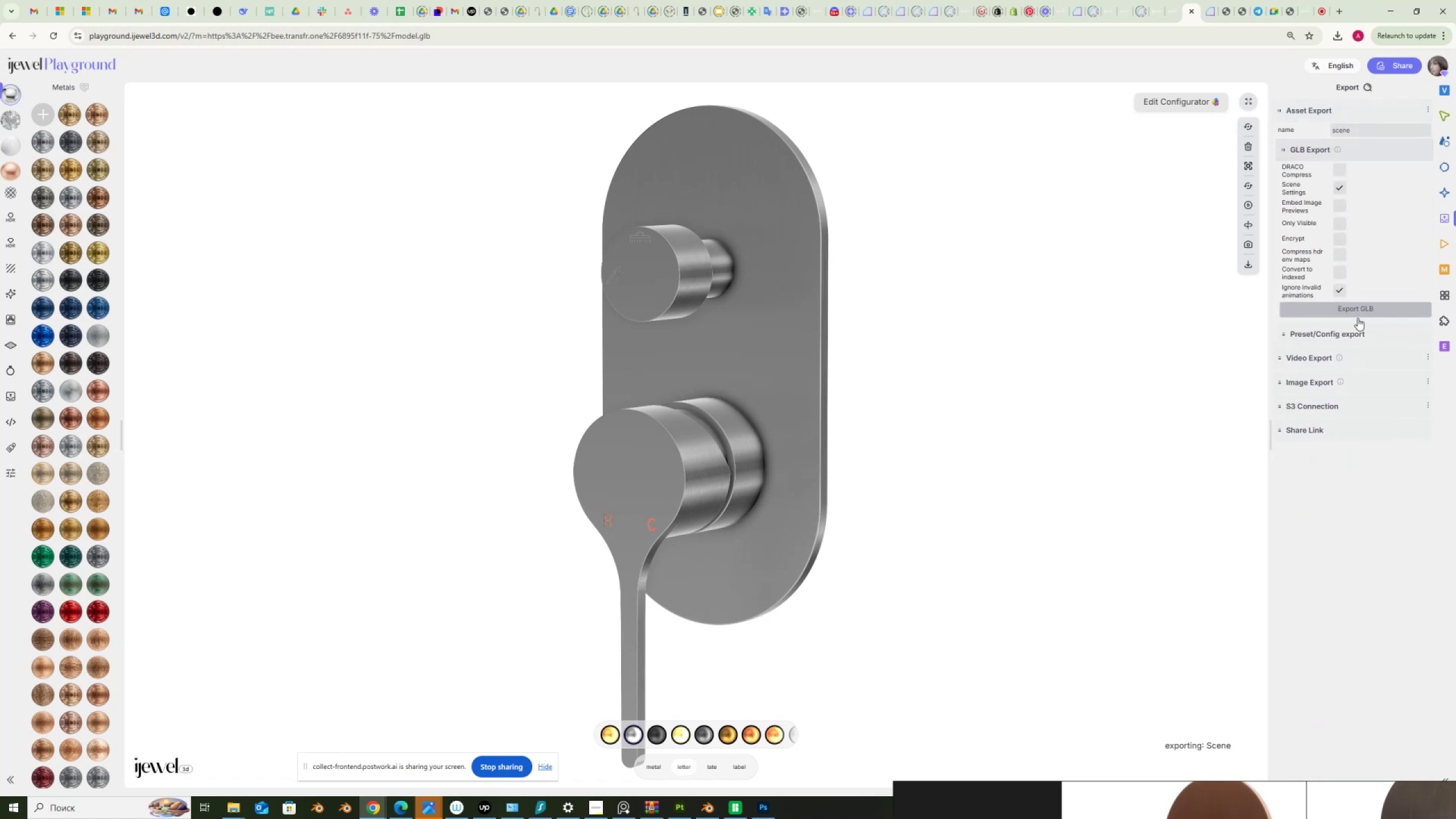 
left_click([230, 804])
 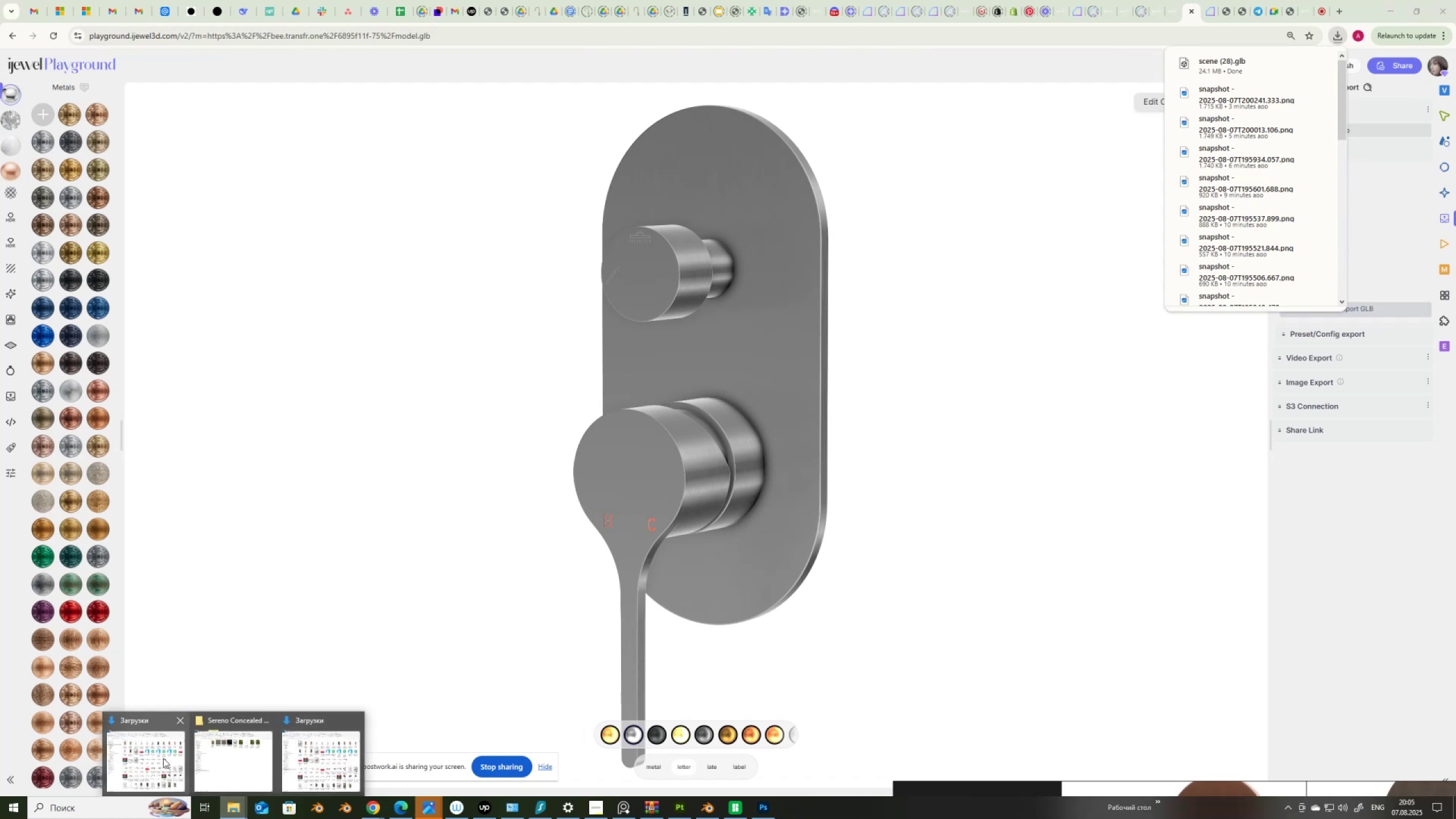 
left_click([162, 758])
 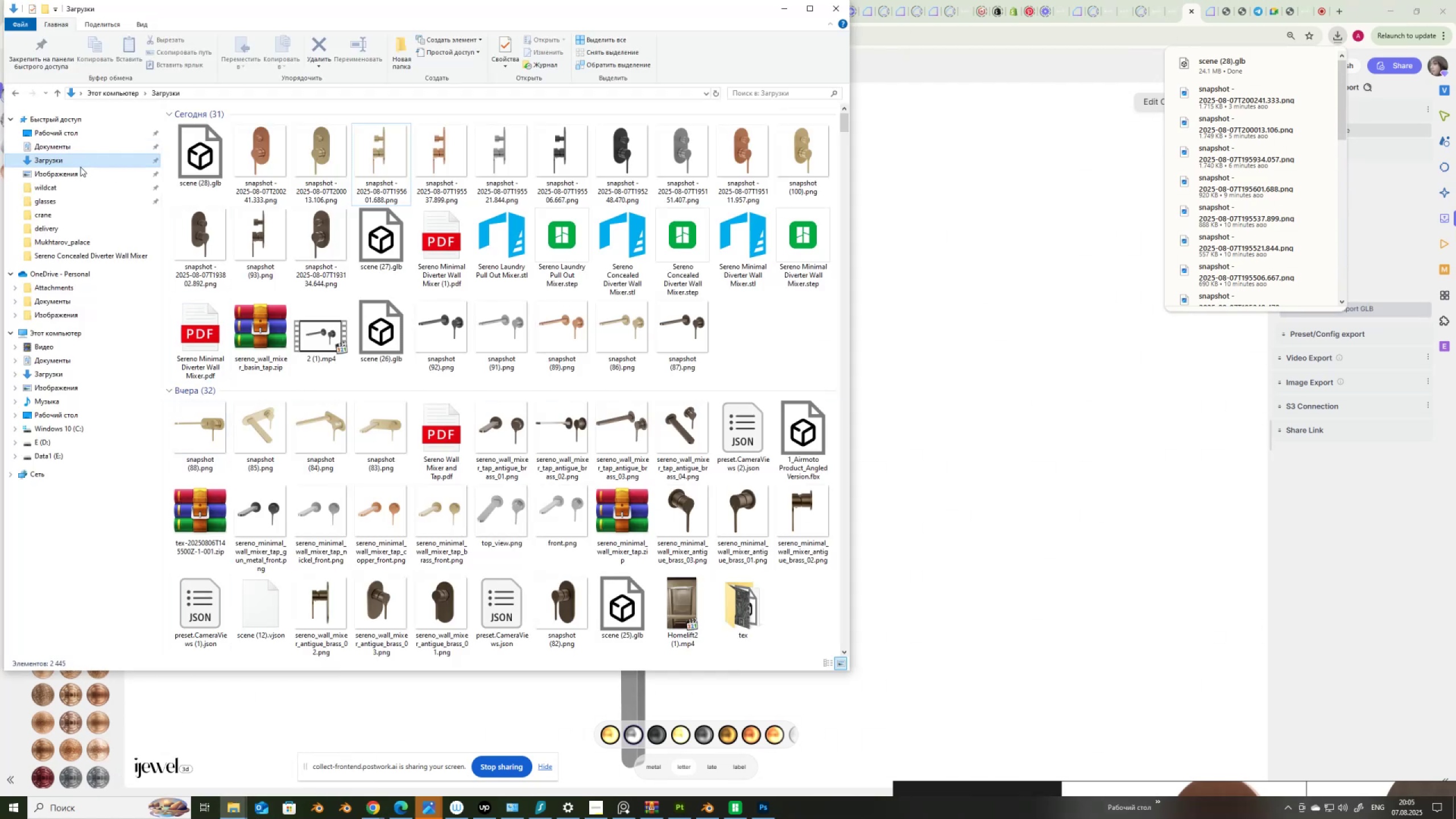 
left_click([68, 158])
 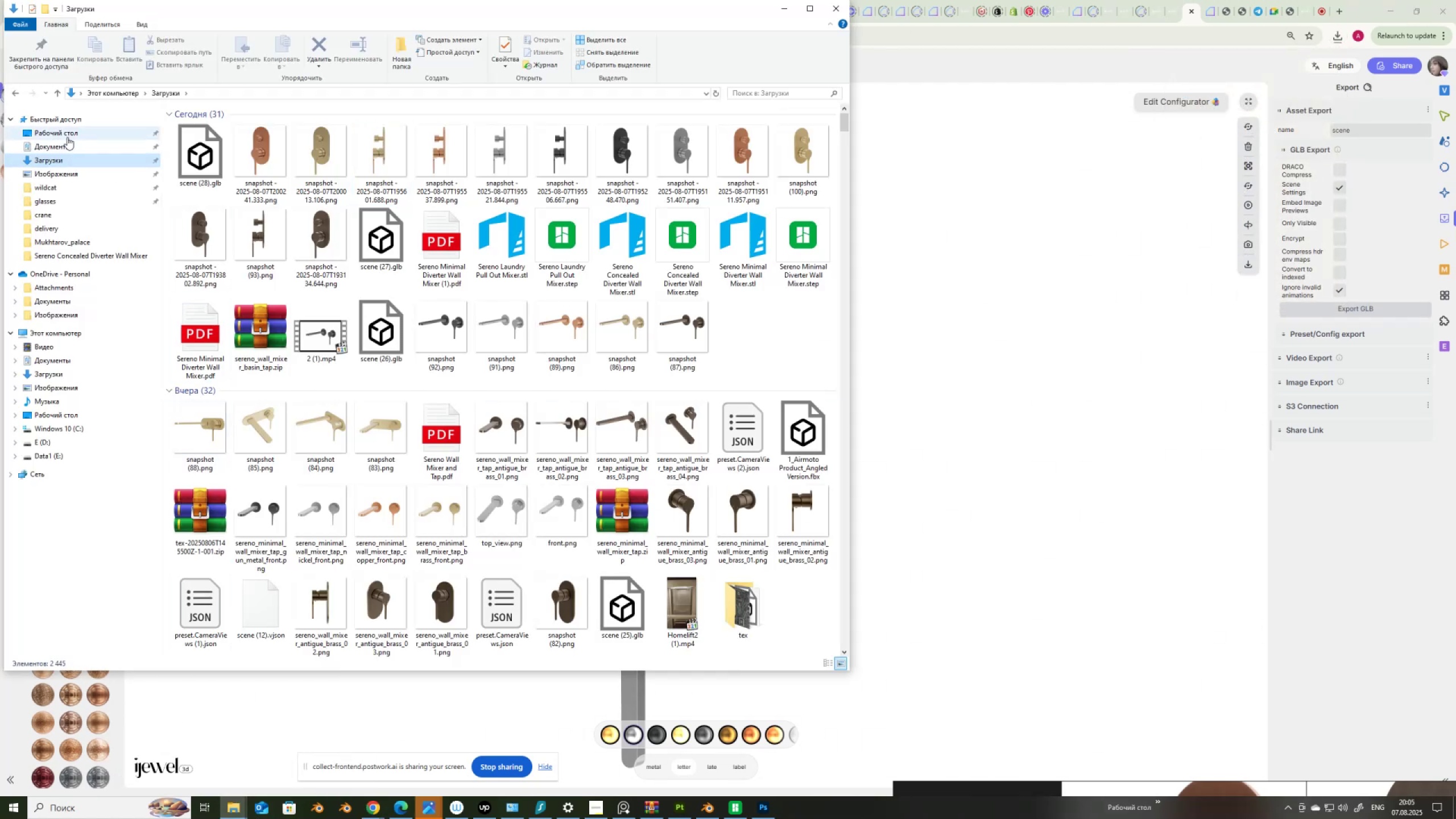 
left_click([67, 128])
 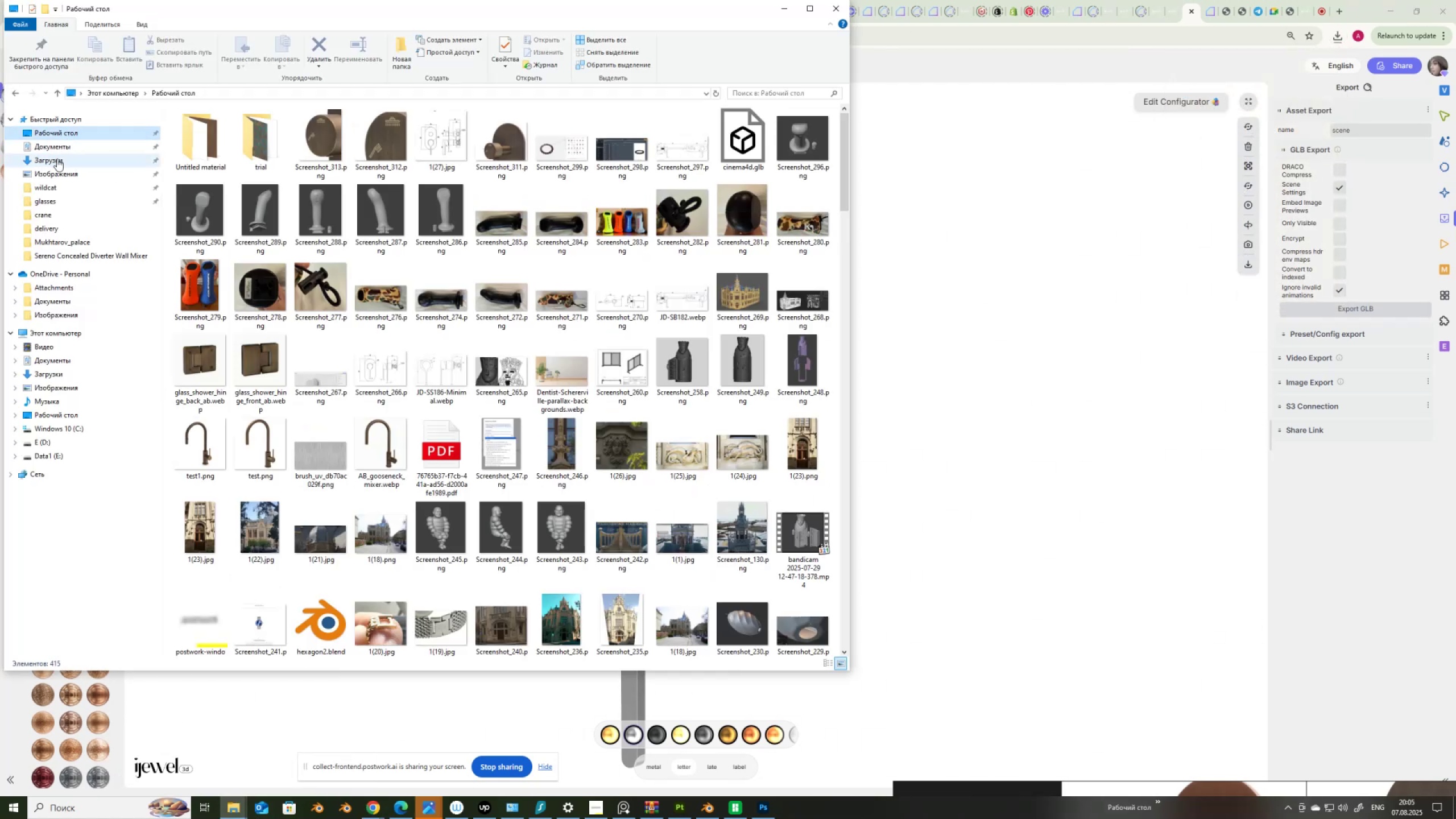 
left_click([57, 159])
 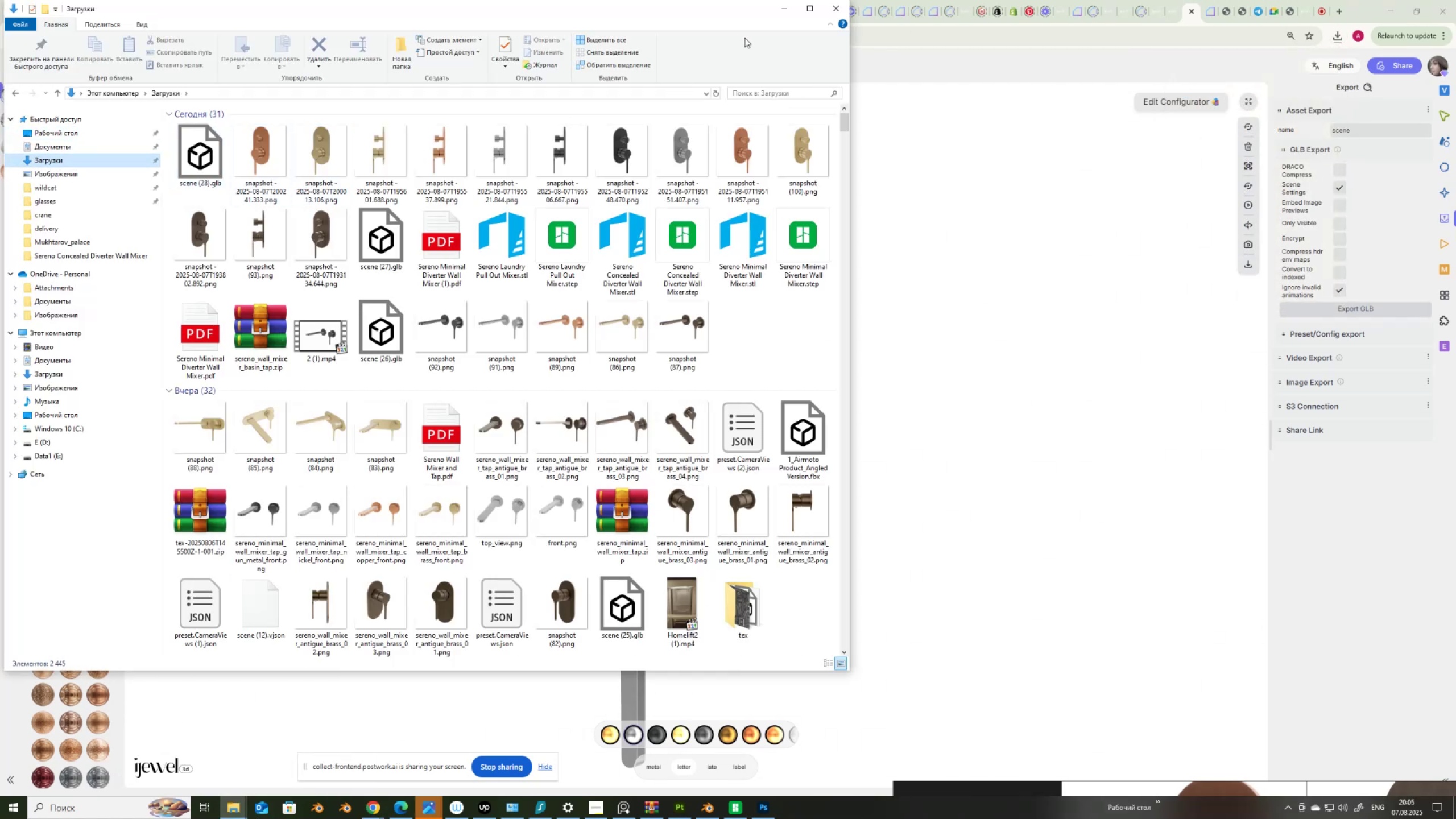 
left_click([789, 10])
 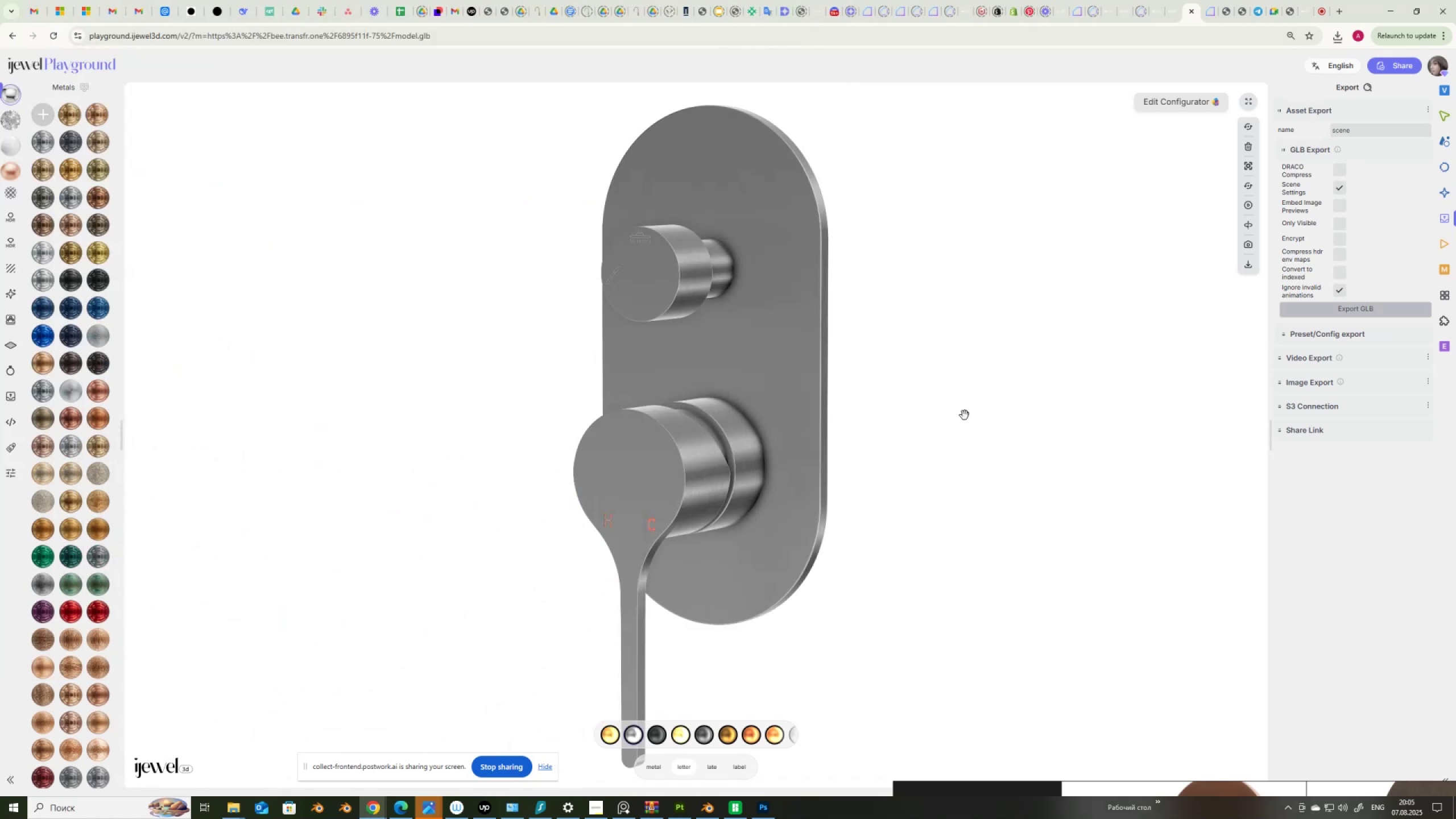 
left_click([965, 415])
 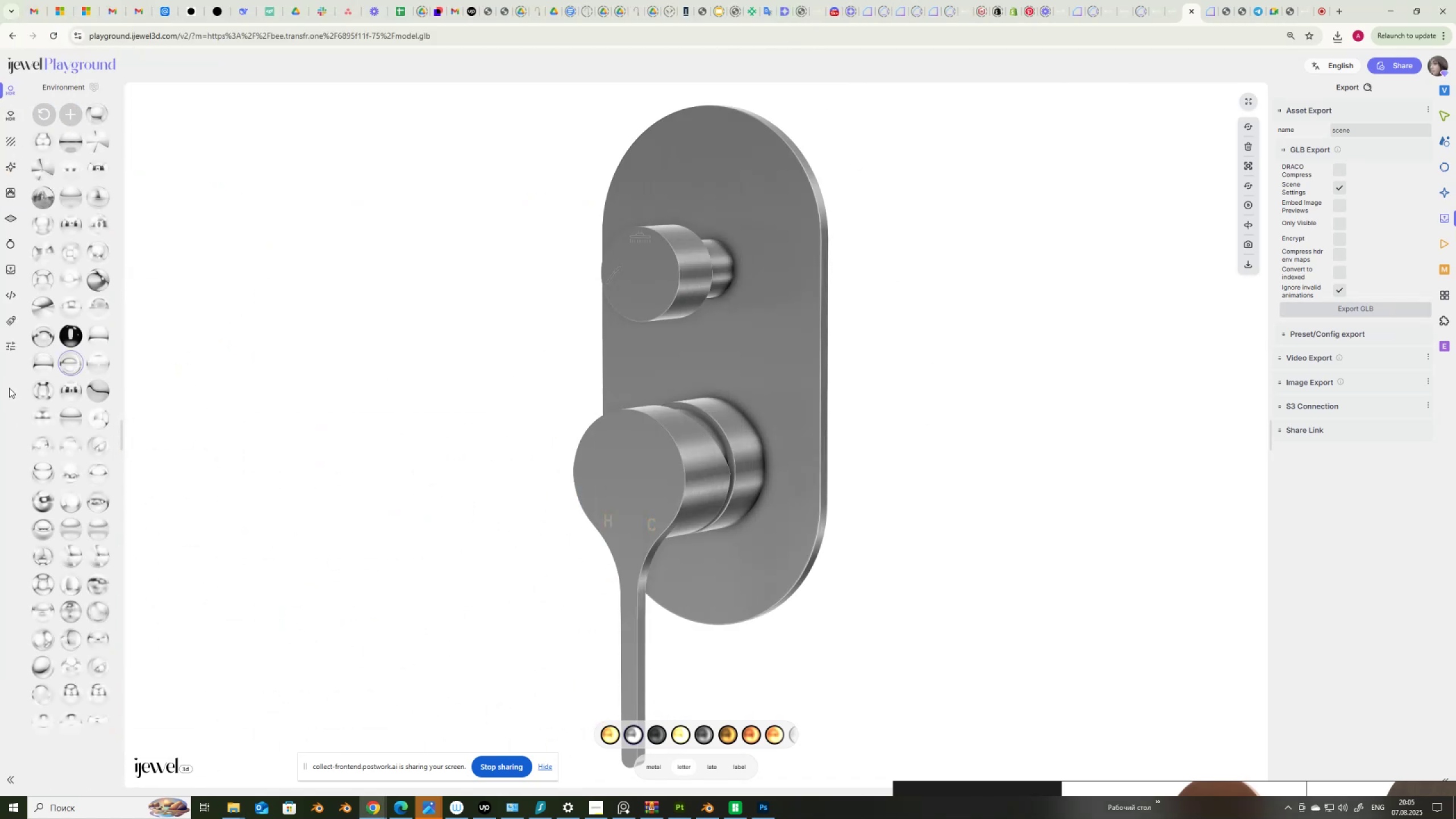 
left_click([13, 267])
 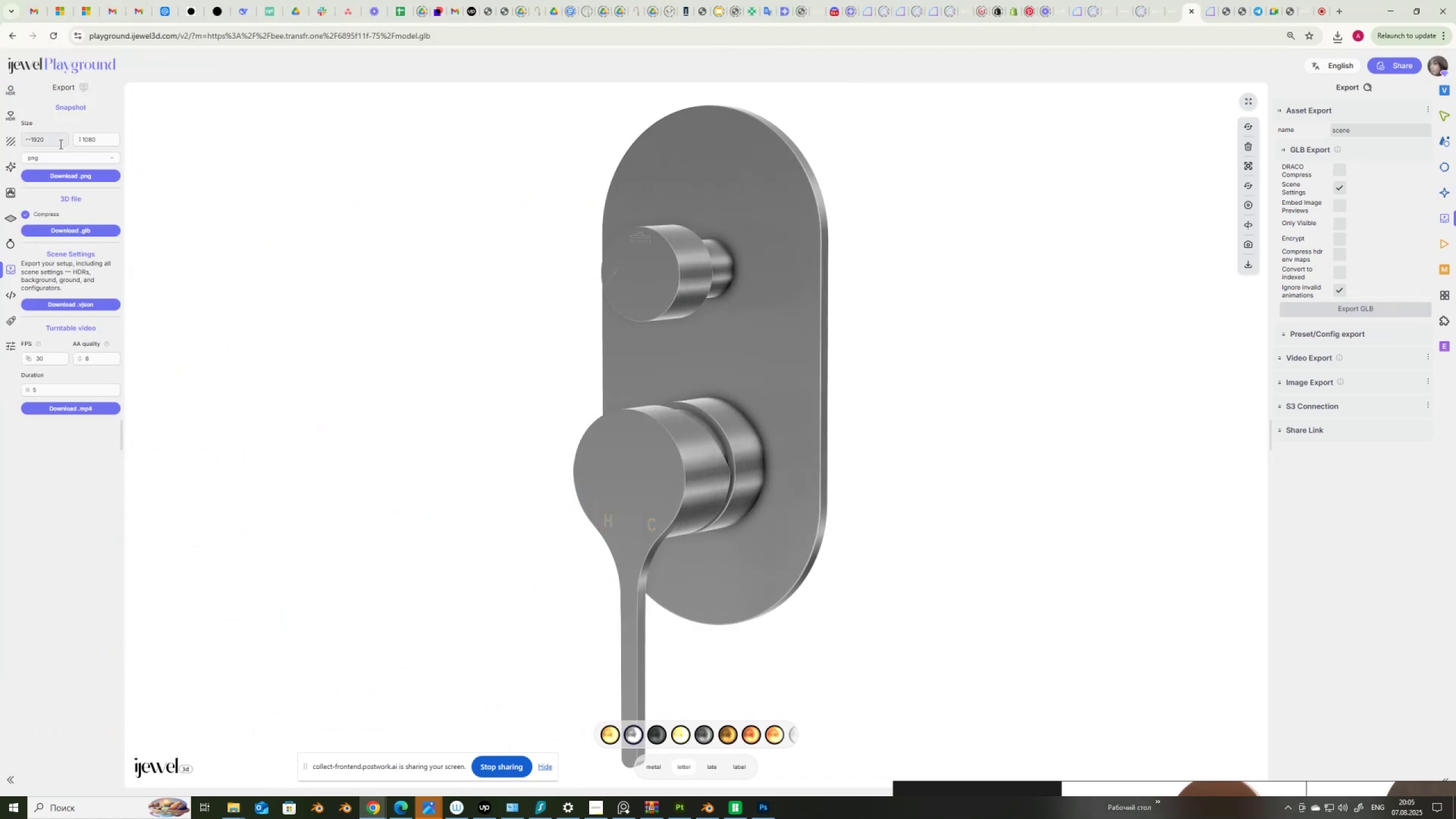 
left_click_drag(start_coordinate=[59, 138], to_coordinate=[9, 138])
 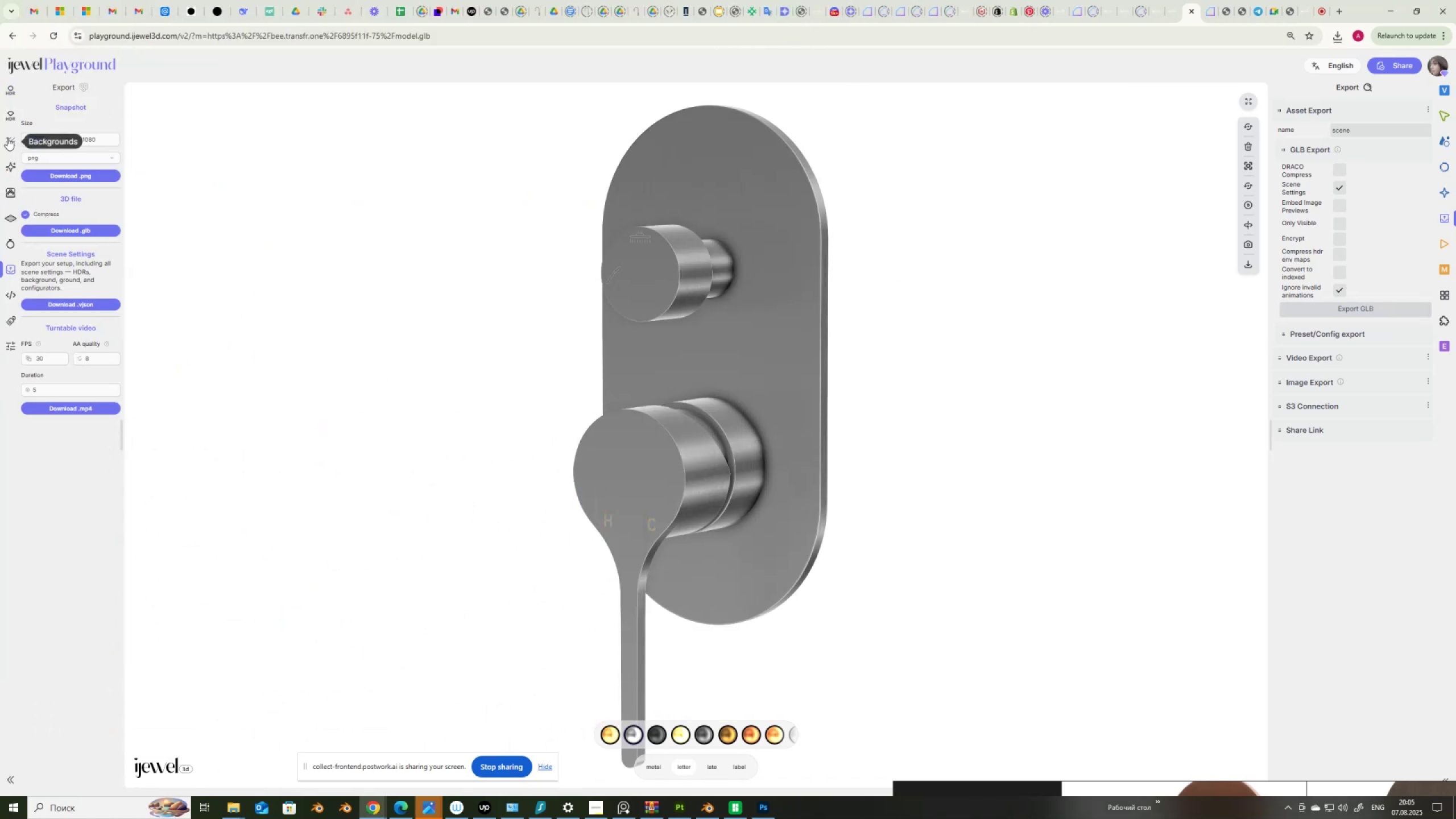 
key(Numpad1)
 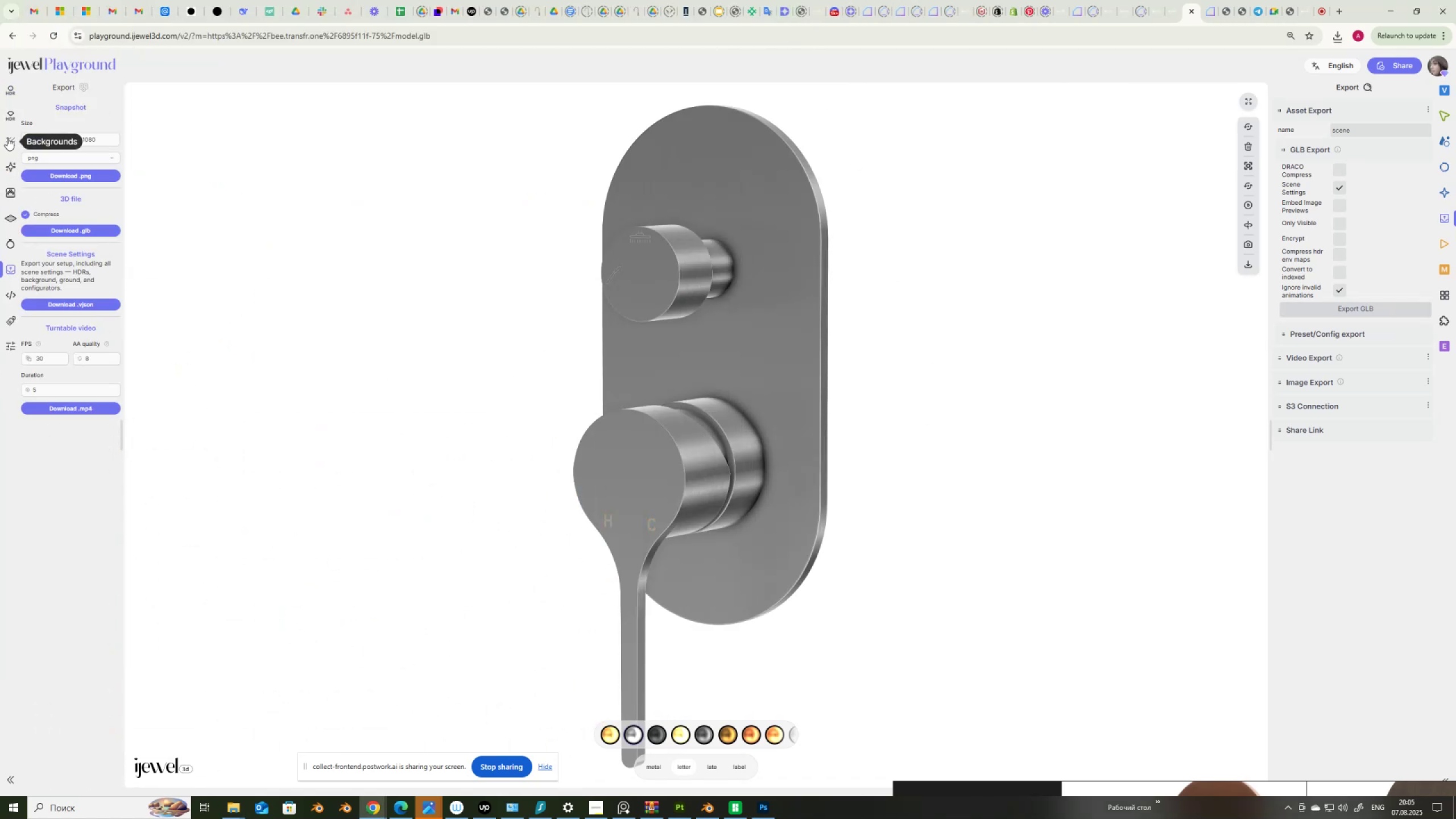 
key(Numpad4)
 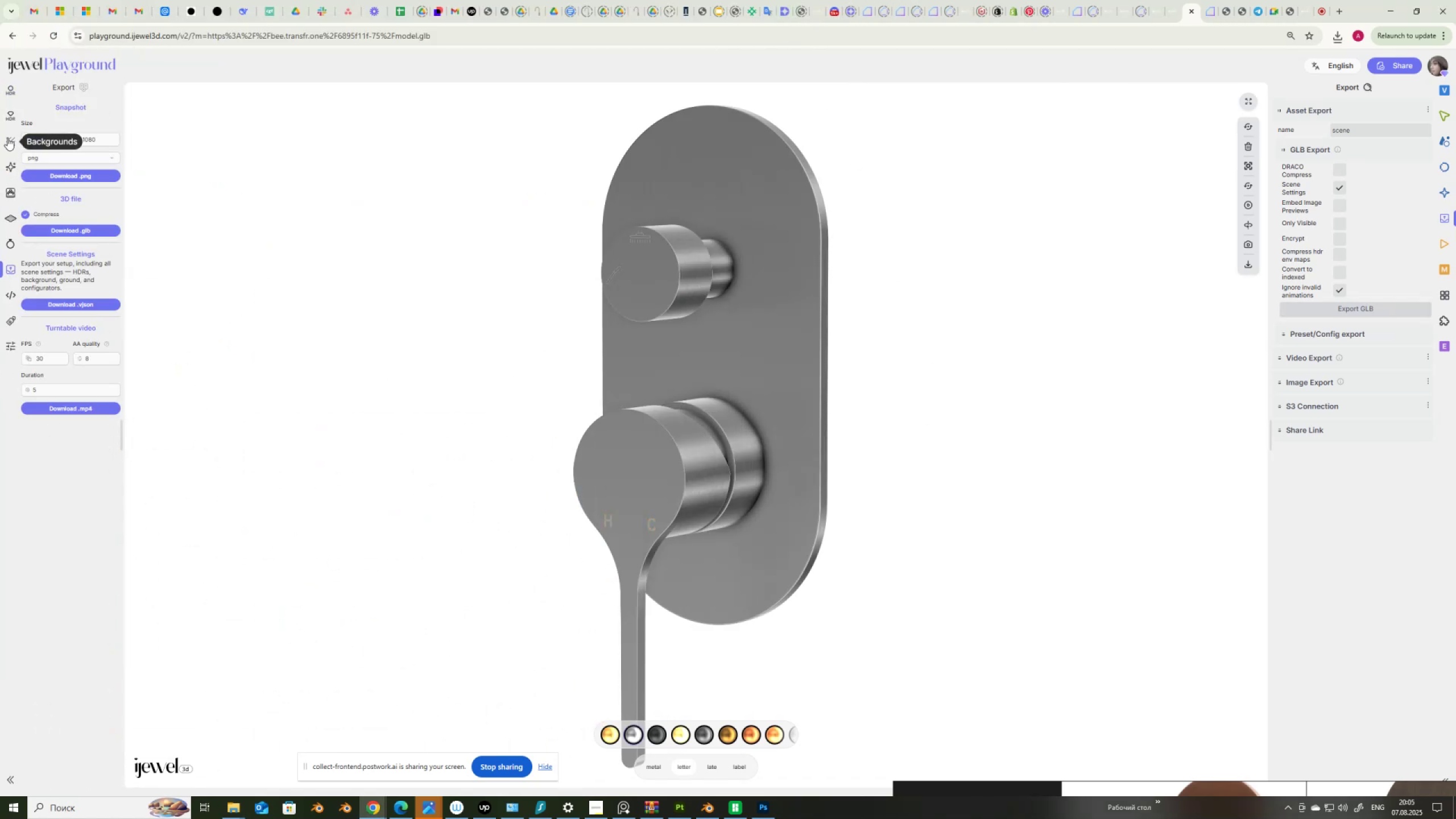 
key(Numpad0)
 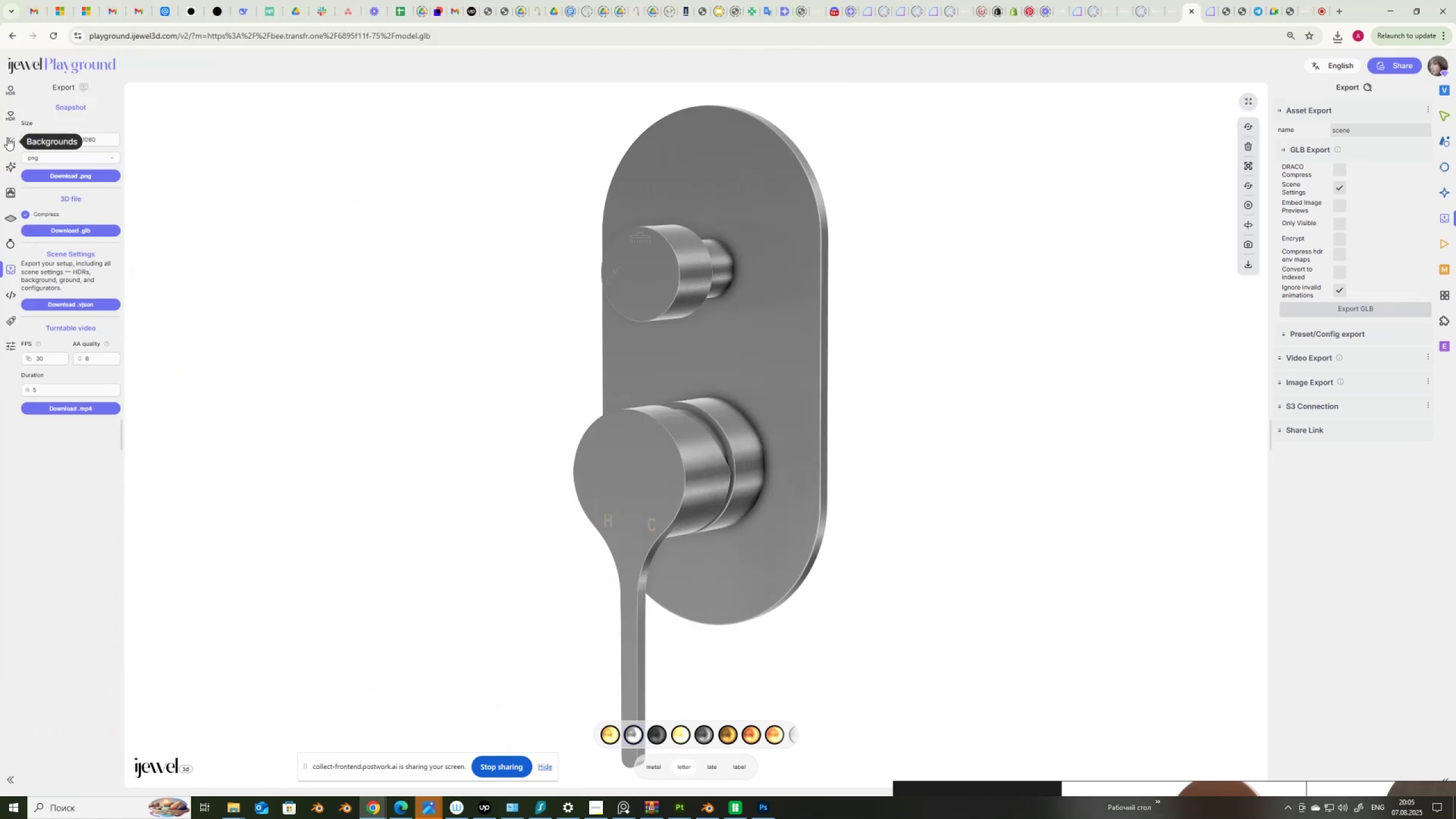 
key(Numpad0)
 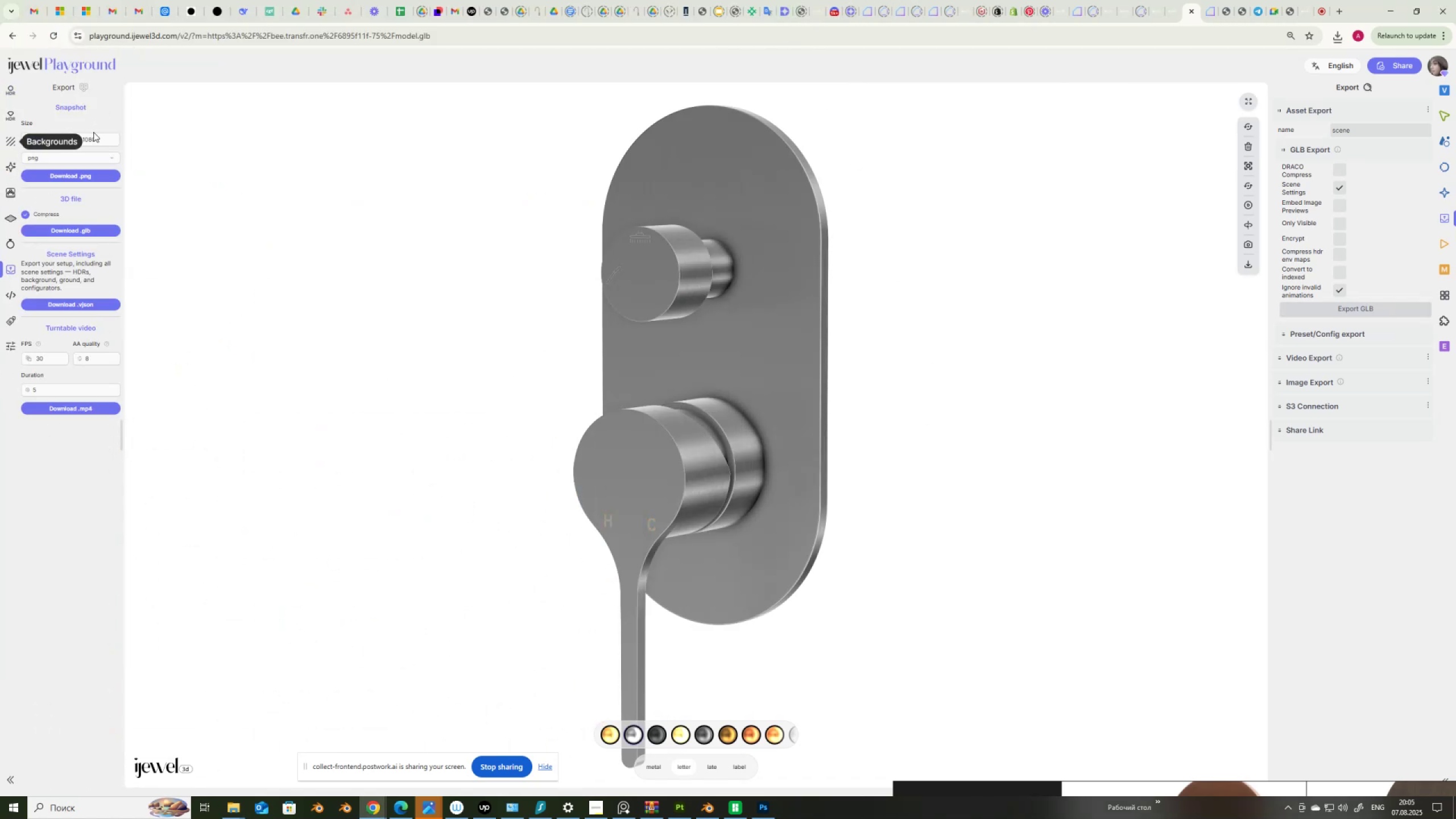 
left_click_drag(start_coordinate=[99, 138], to_coordinate=[71, 139])
 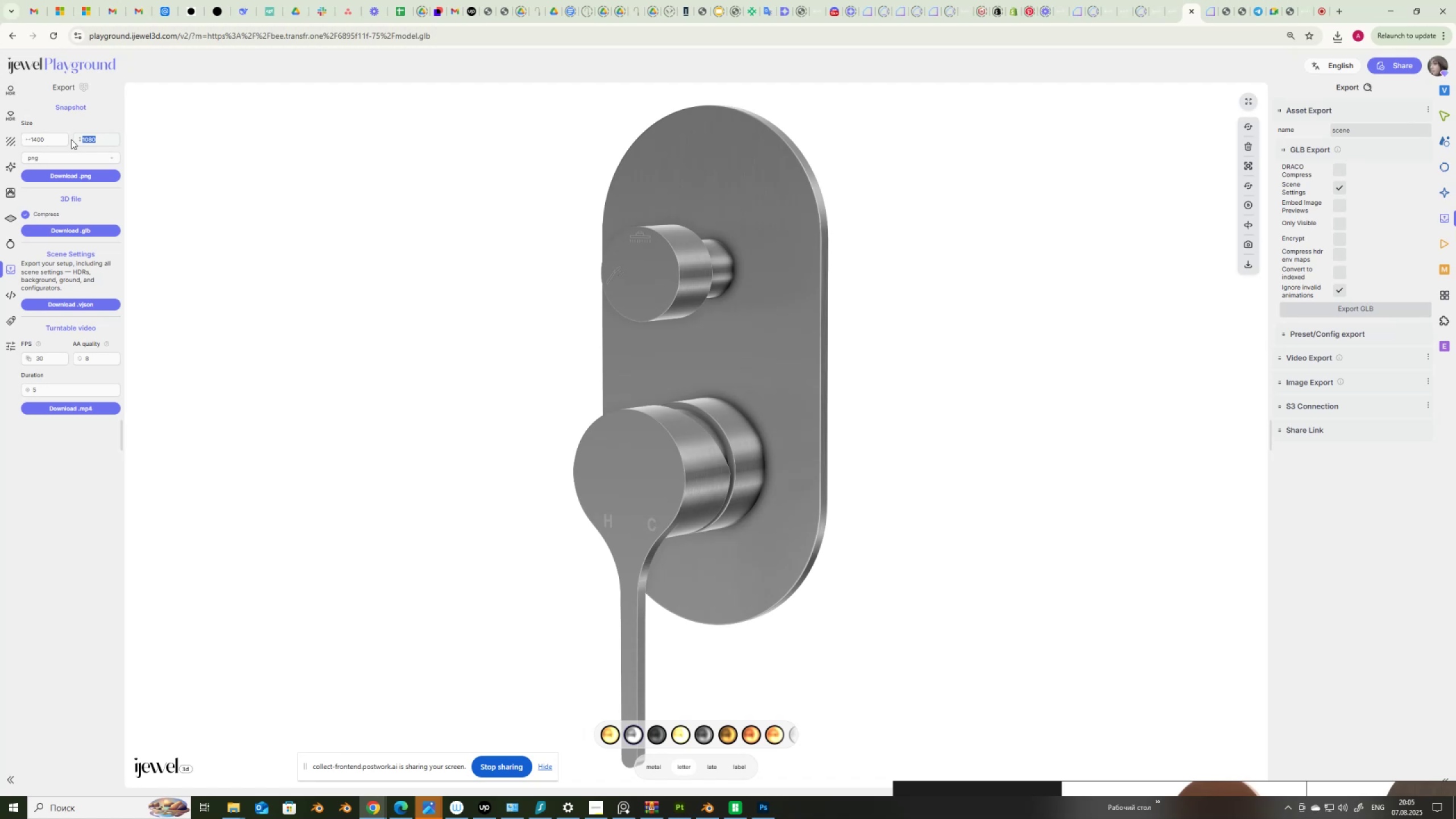 
key(Numpad1)
 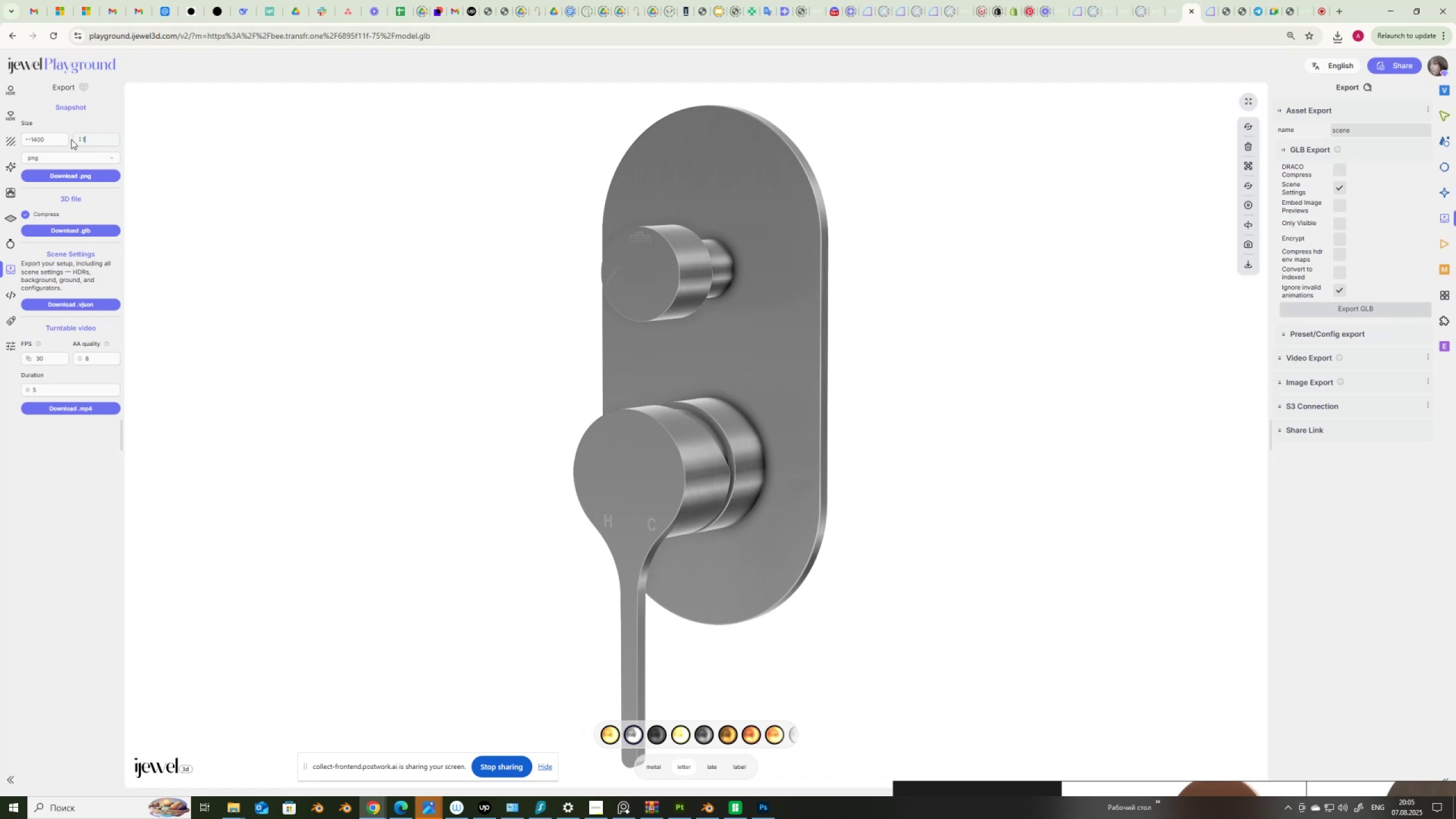 
key(Numpad4)
 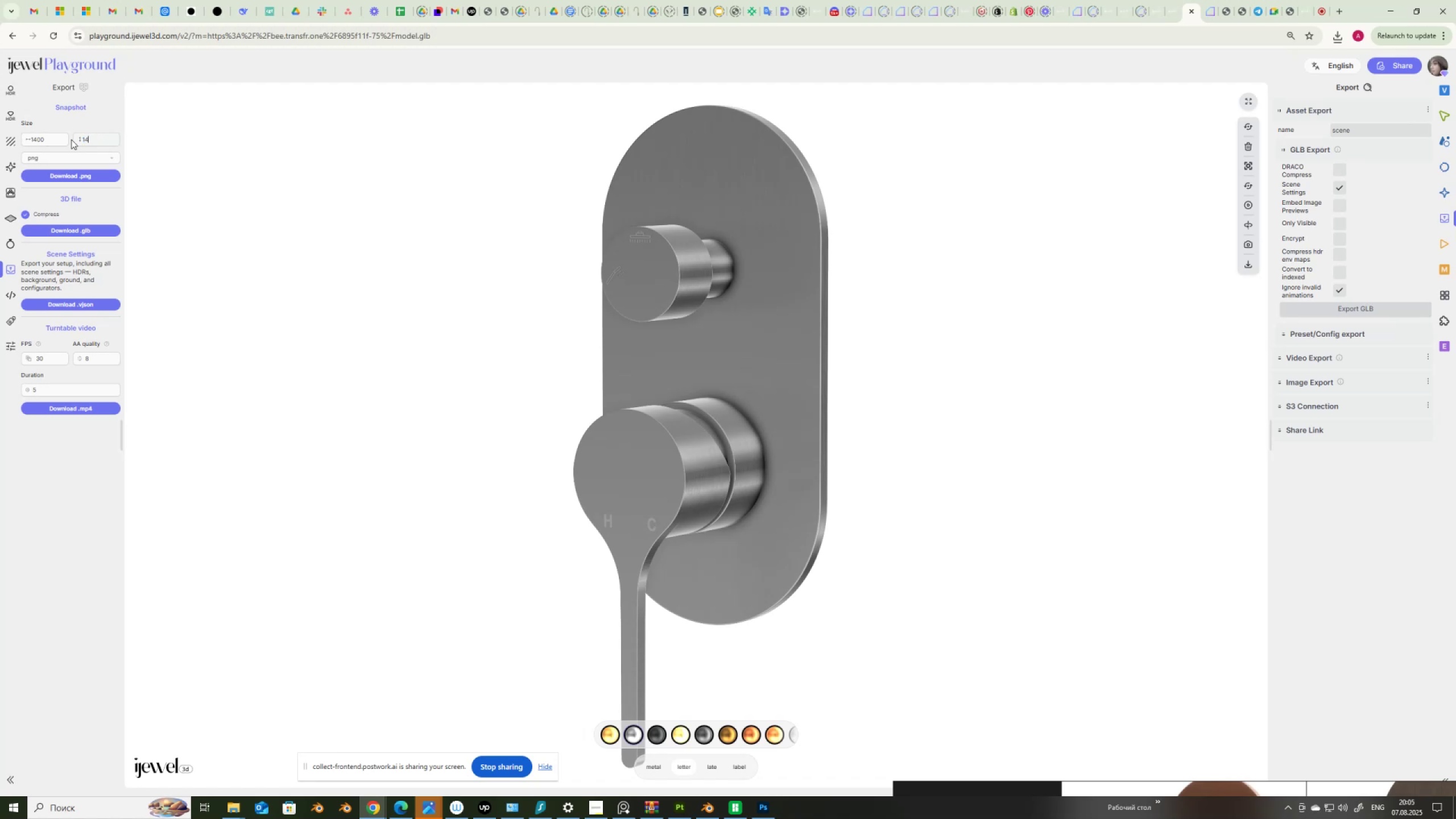 
key(Numpad0)
 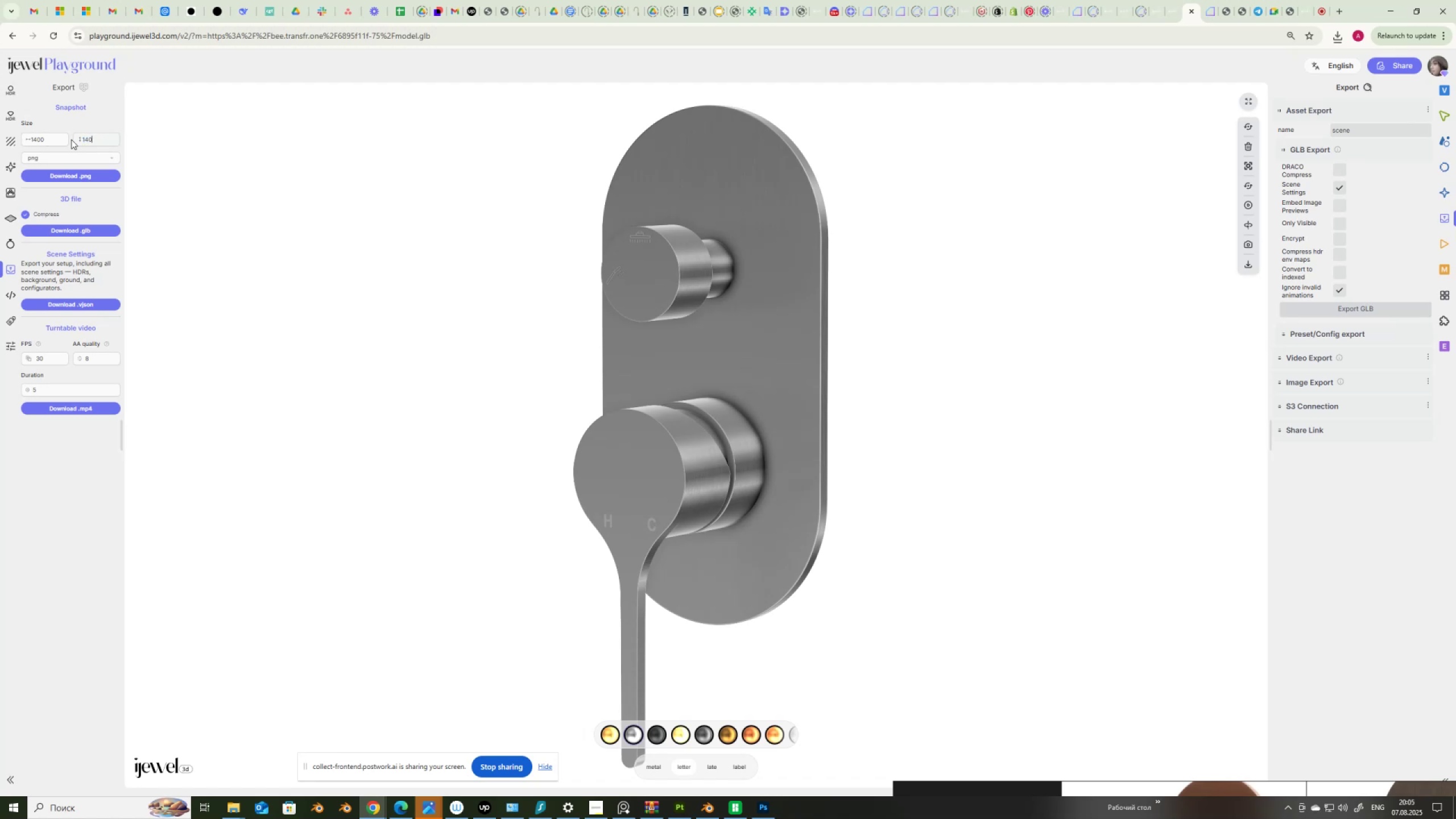 
key(Numpad0)
 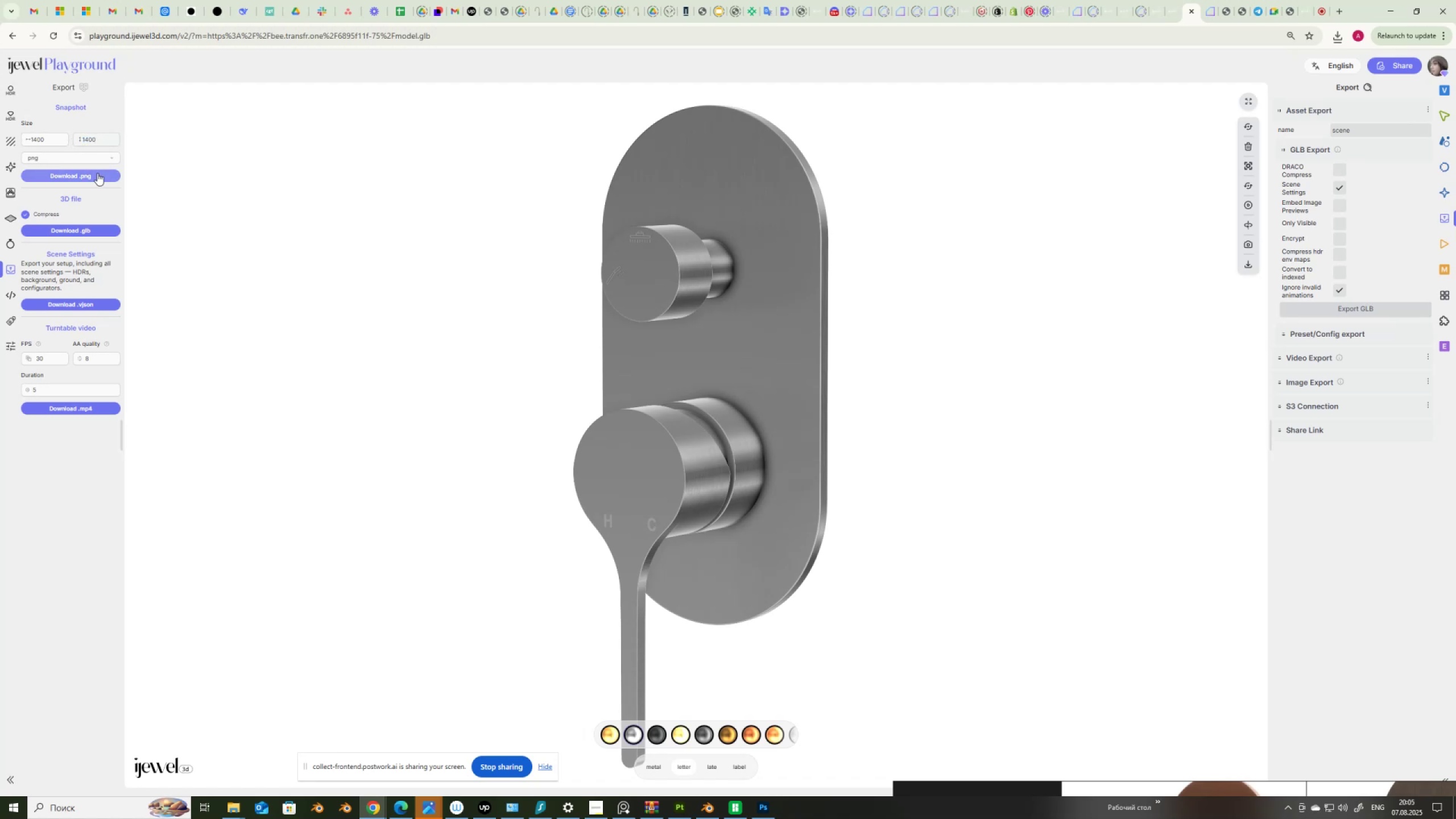 
left_click([95, 173])
 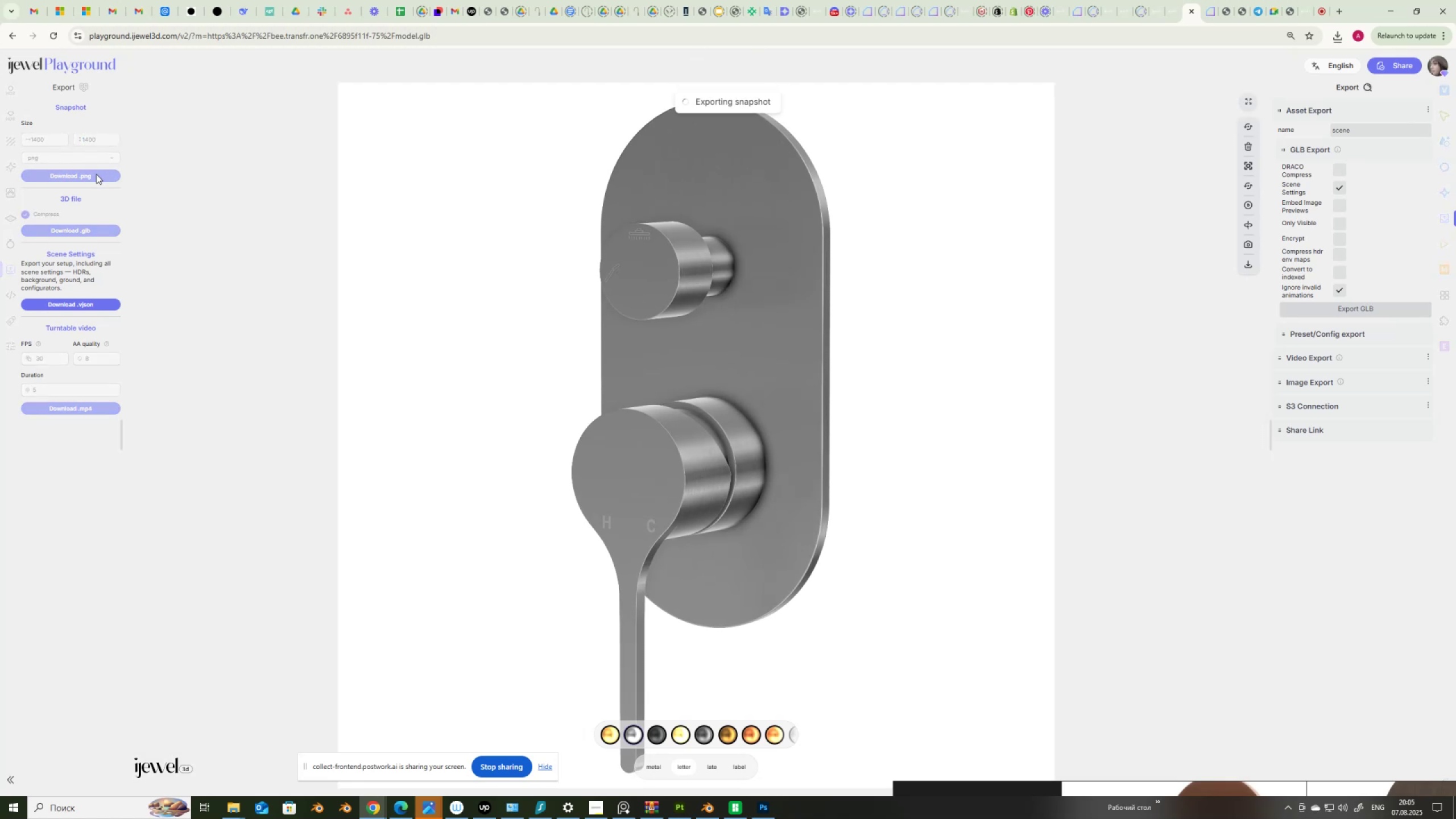 
wait(8.85)
 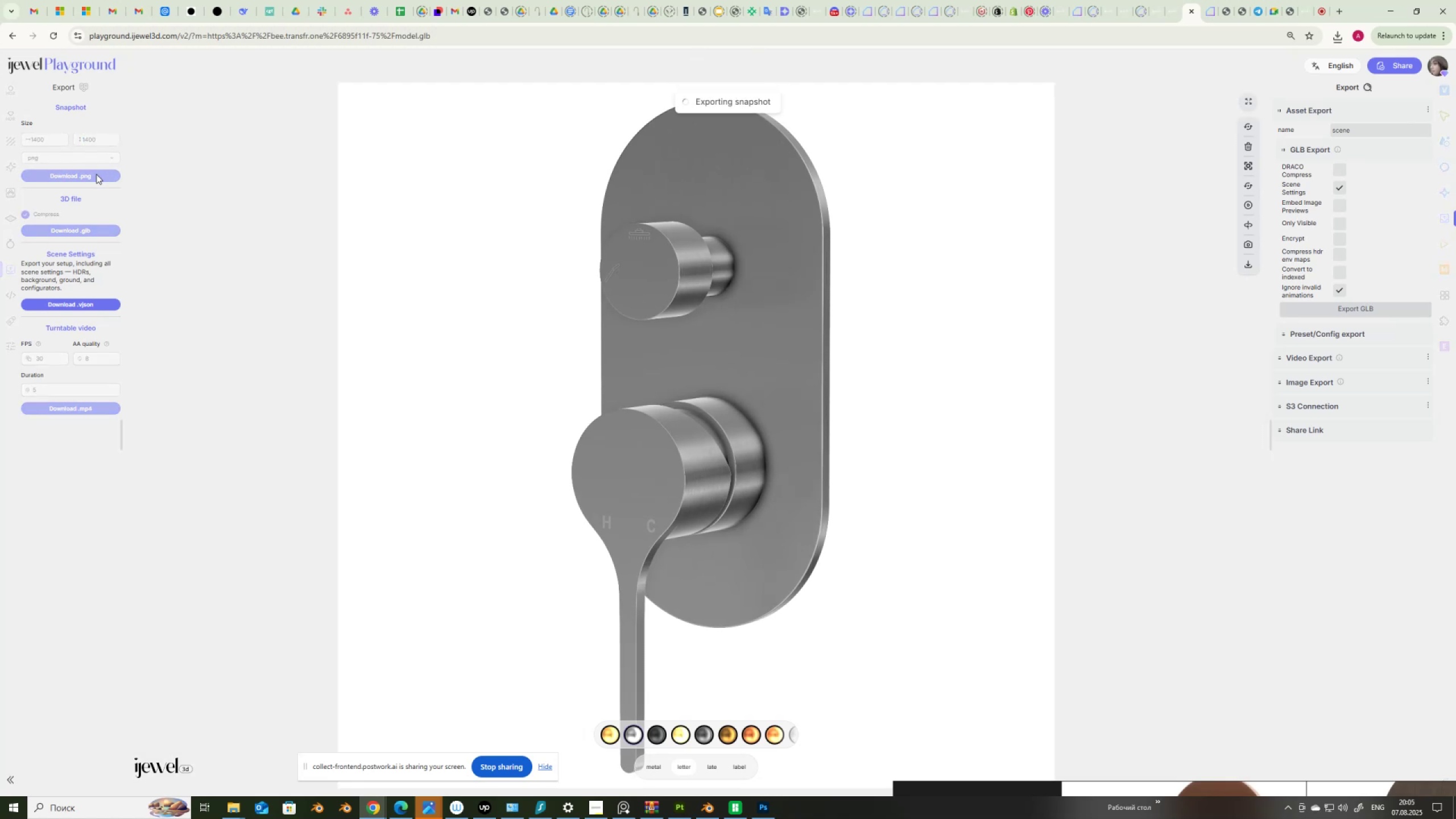 
left_click([648, 766])
 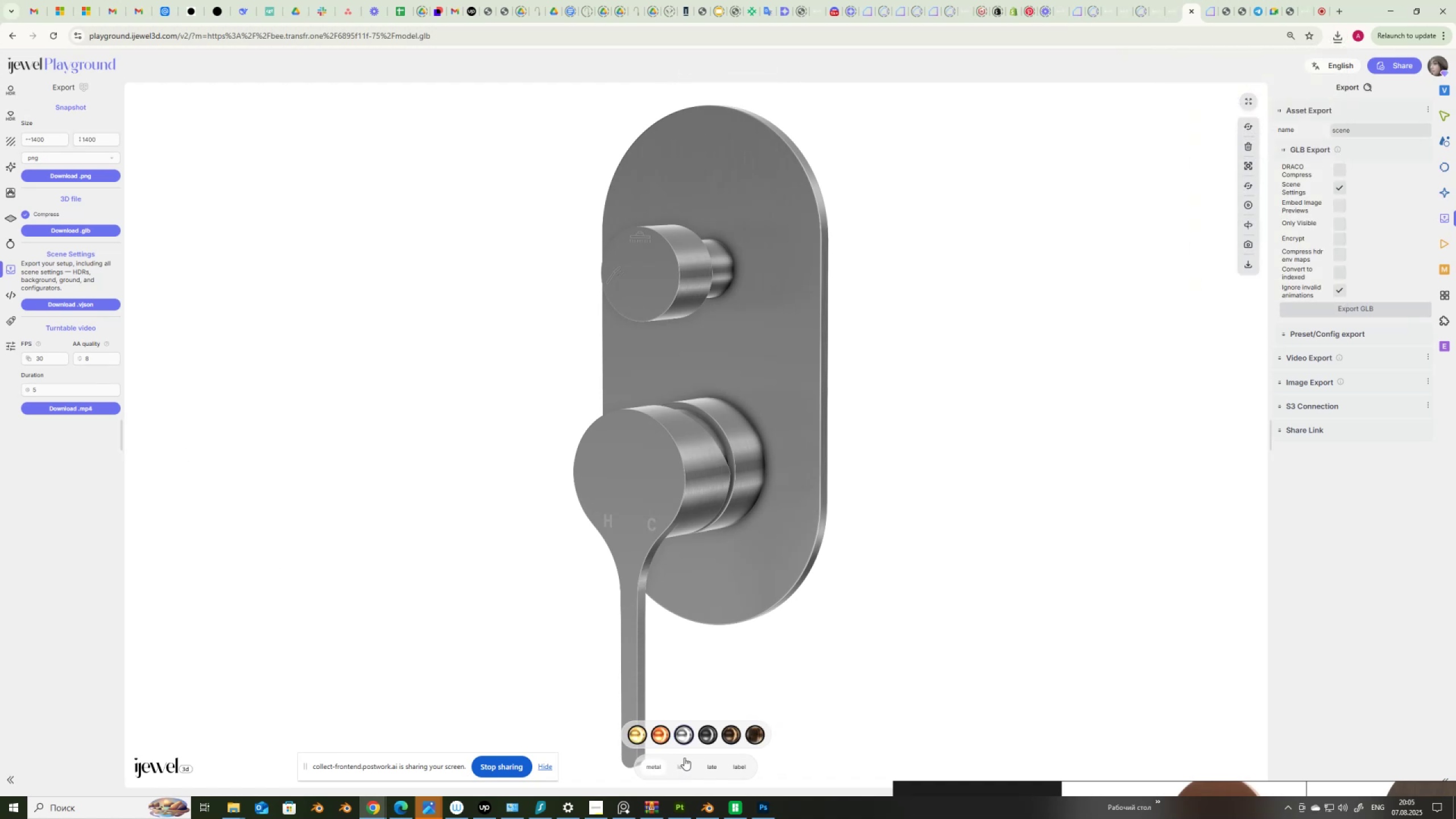 
left_click([710, 730])
 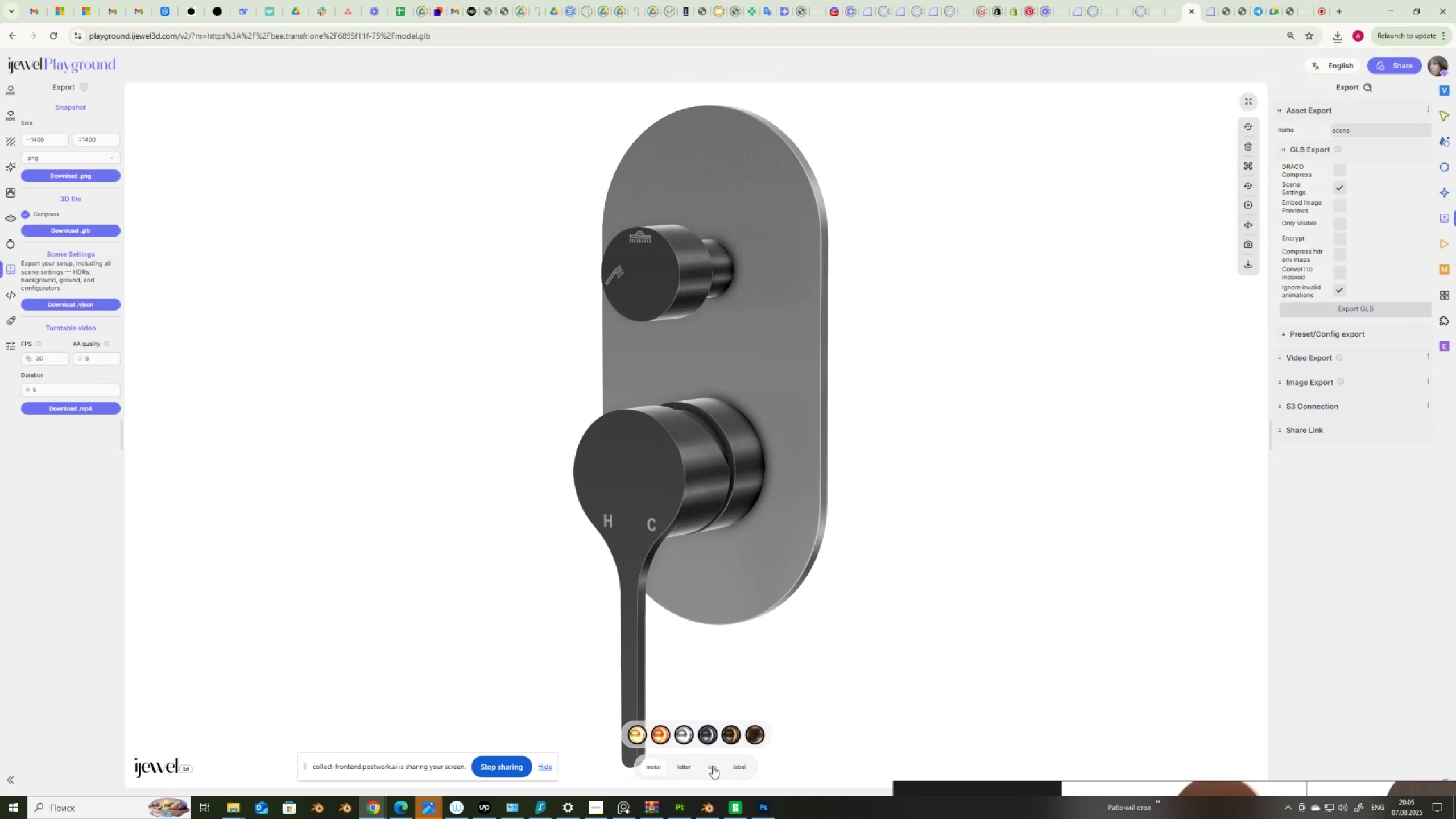 
left_click([713, 766])
 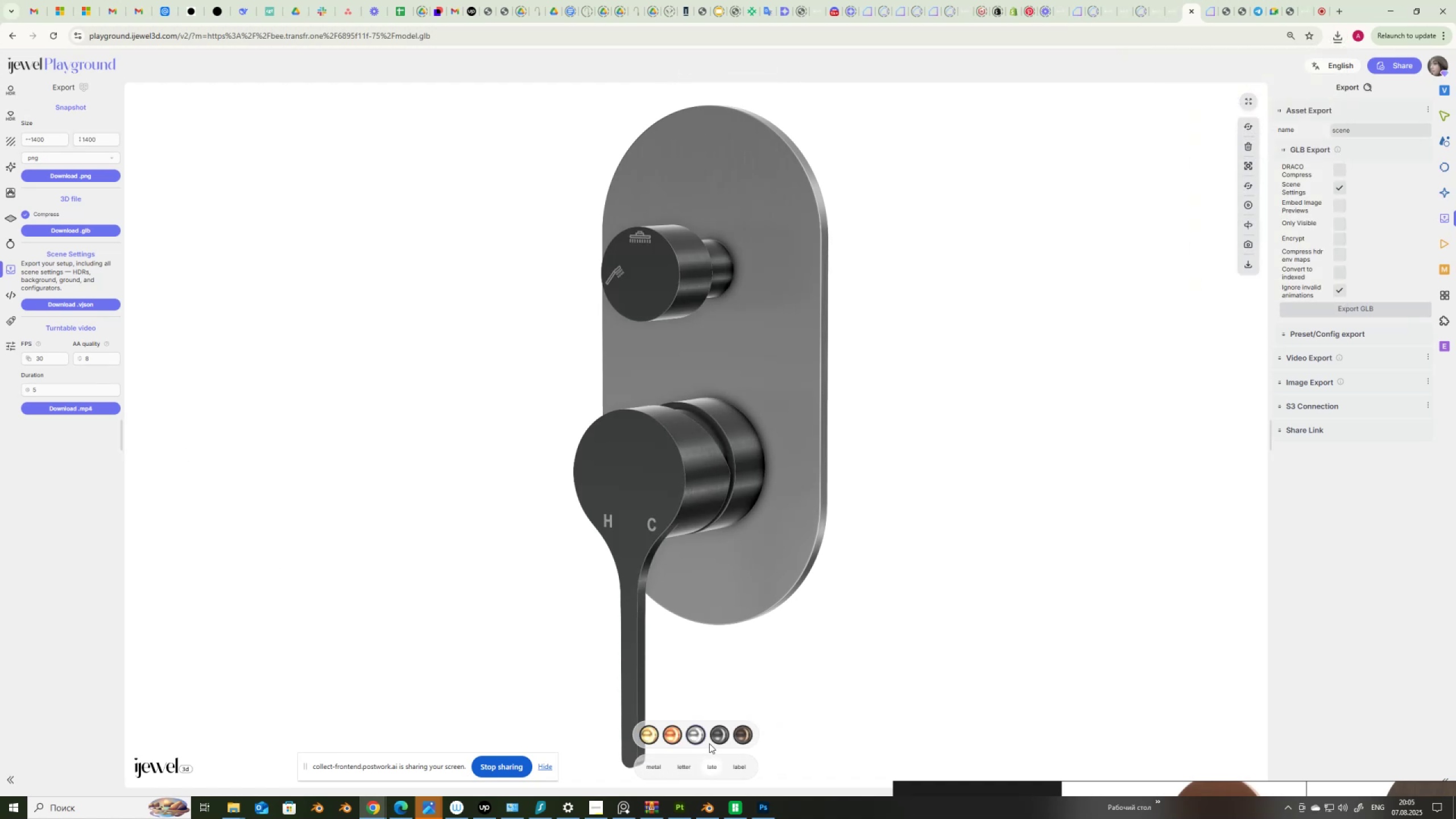 
left_click([721, 732])
 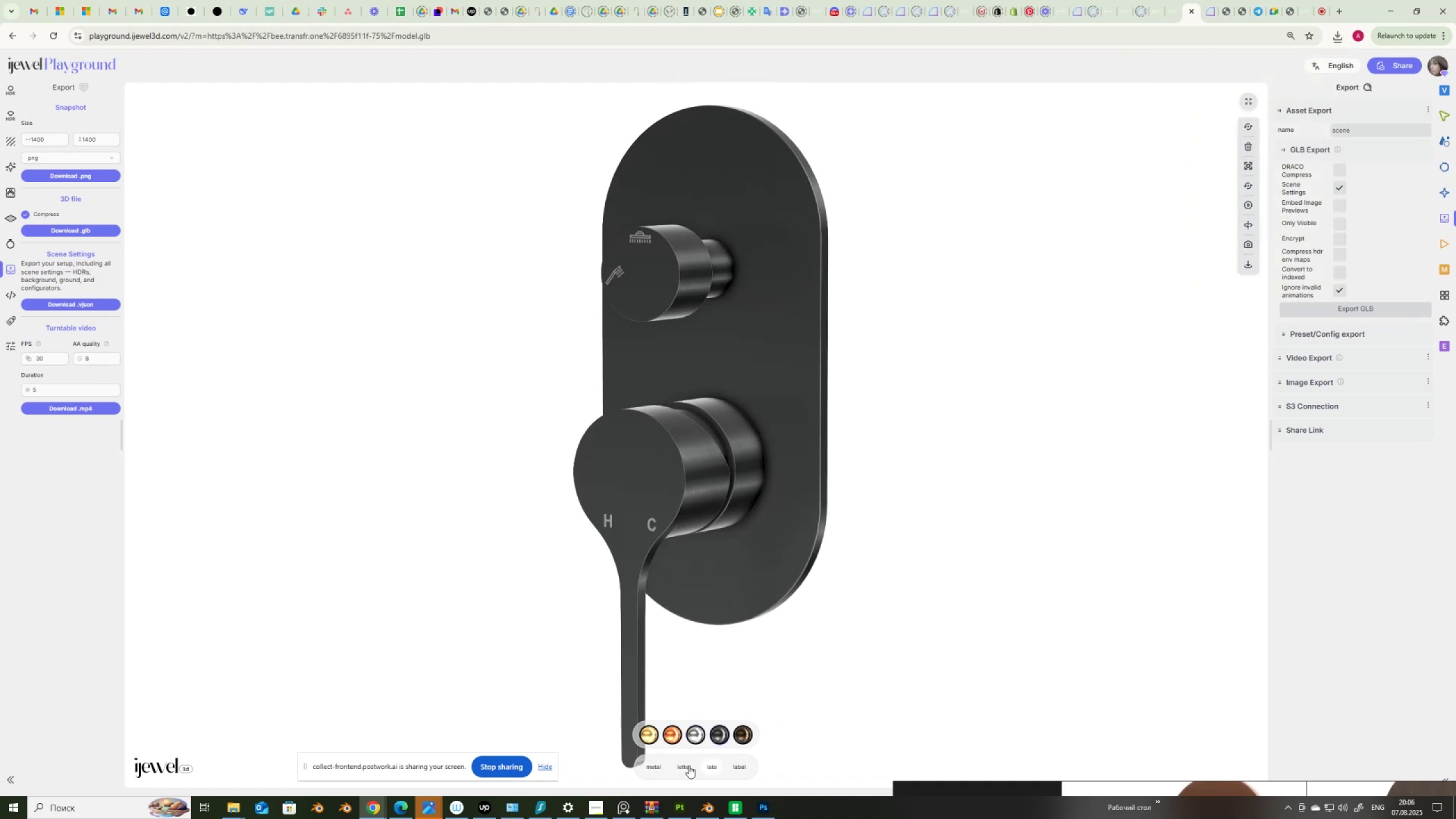 
left_click([688, 766])
 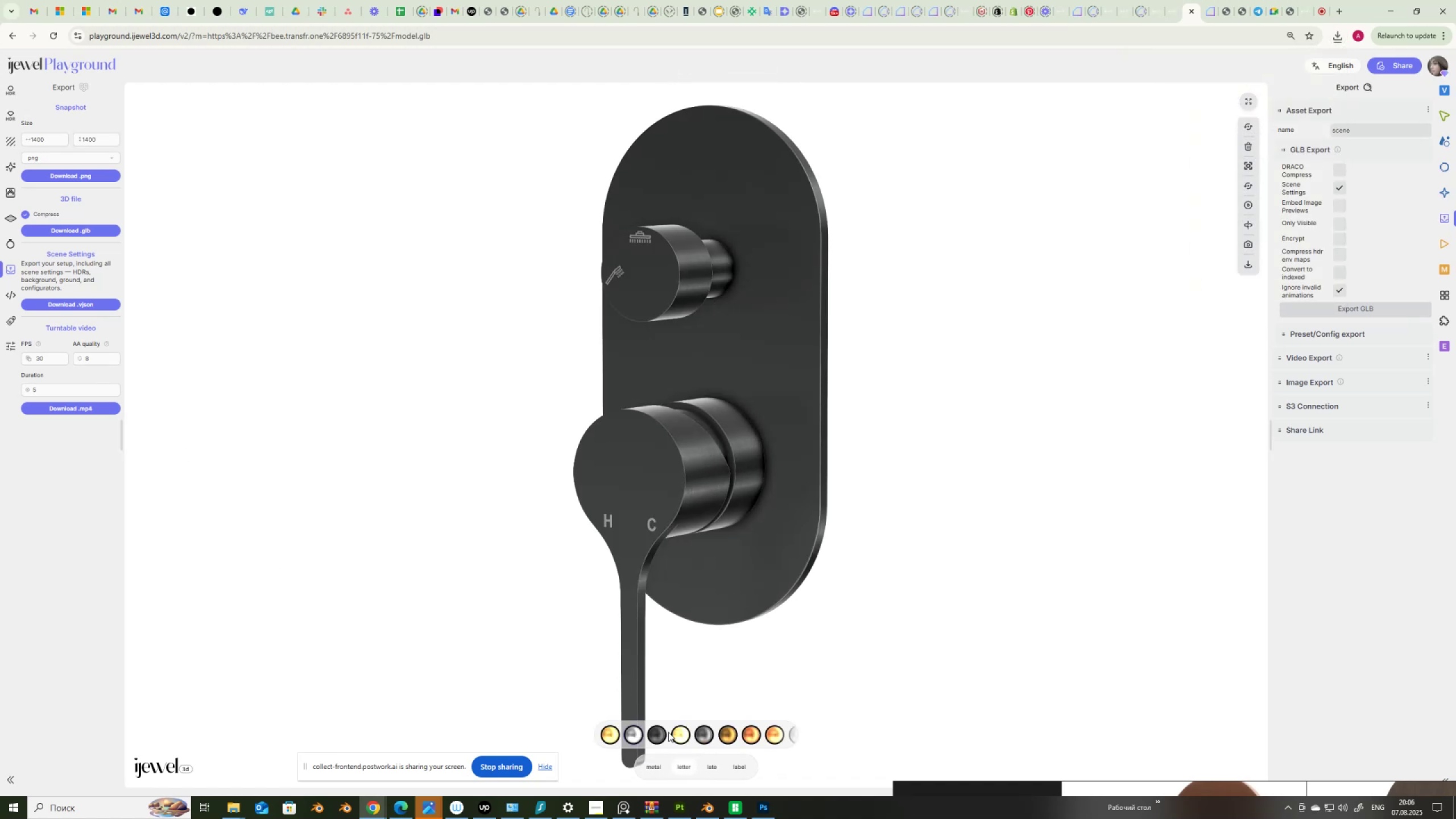 
left_click([706, 734])
 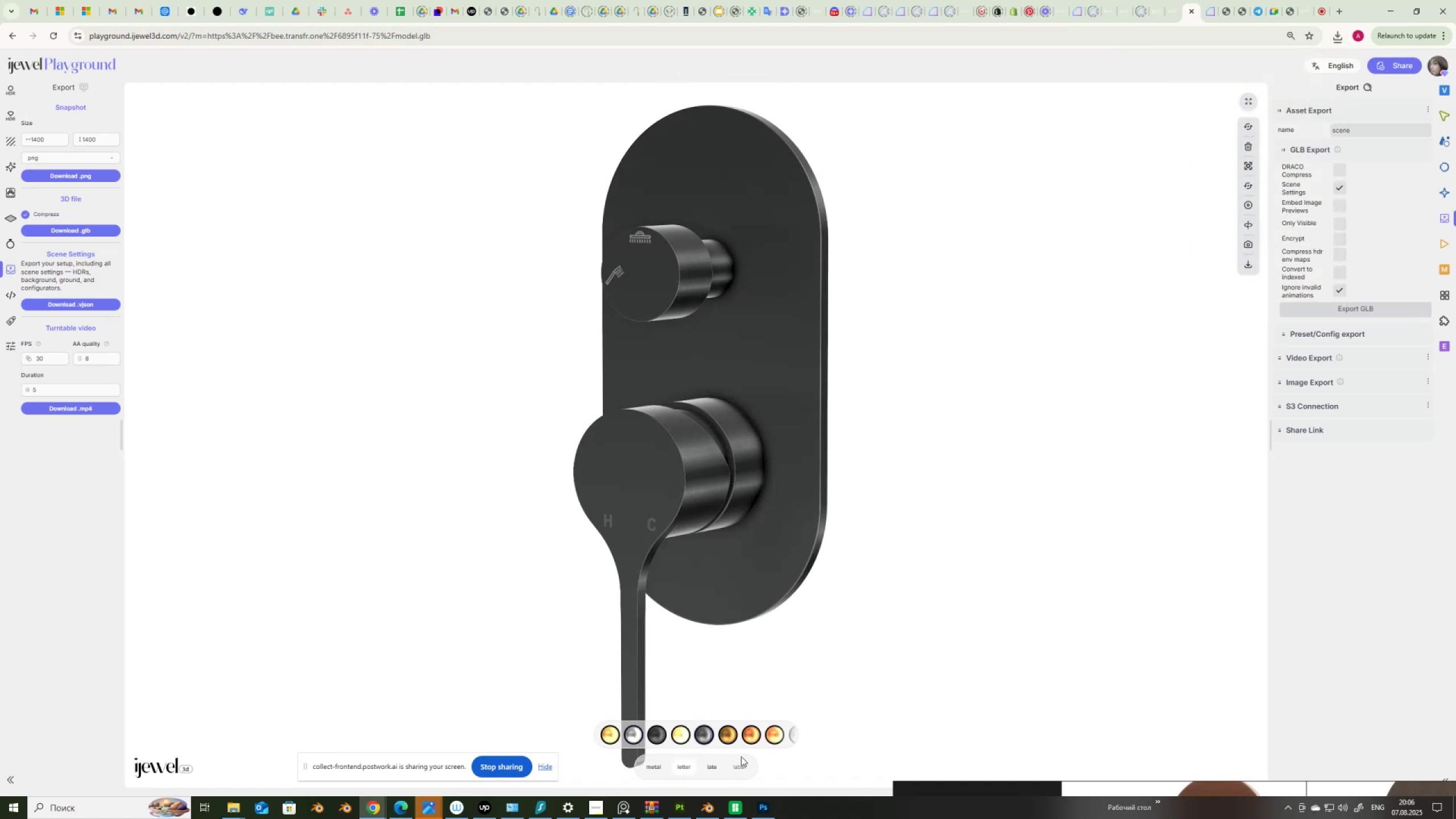 
left_click([739, 767])
 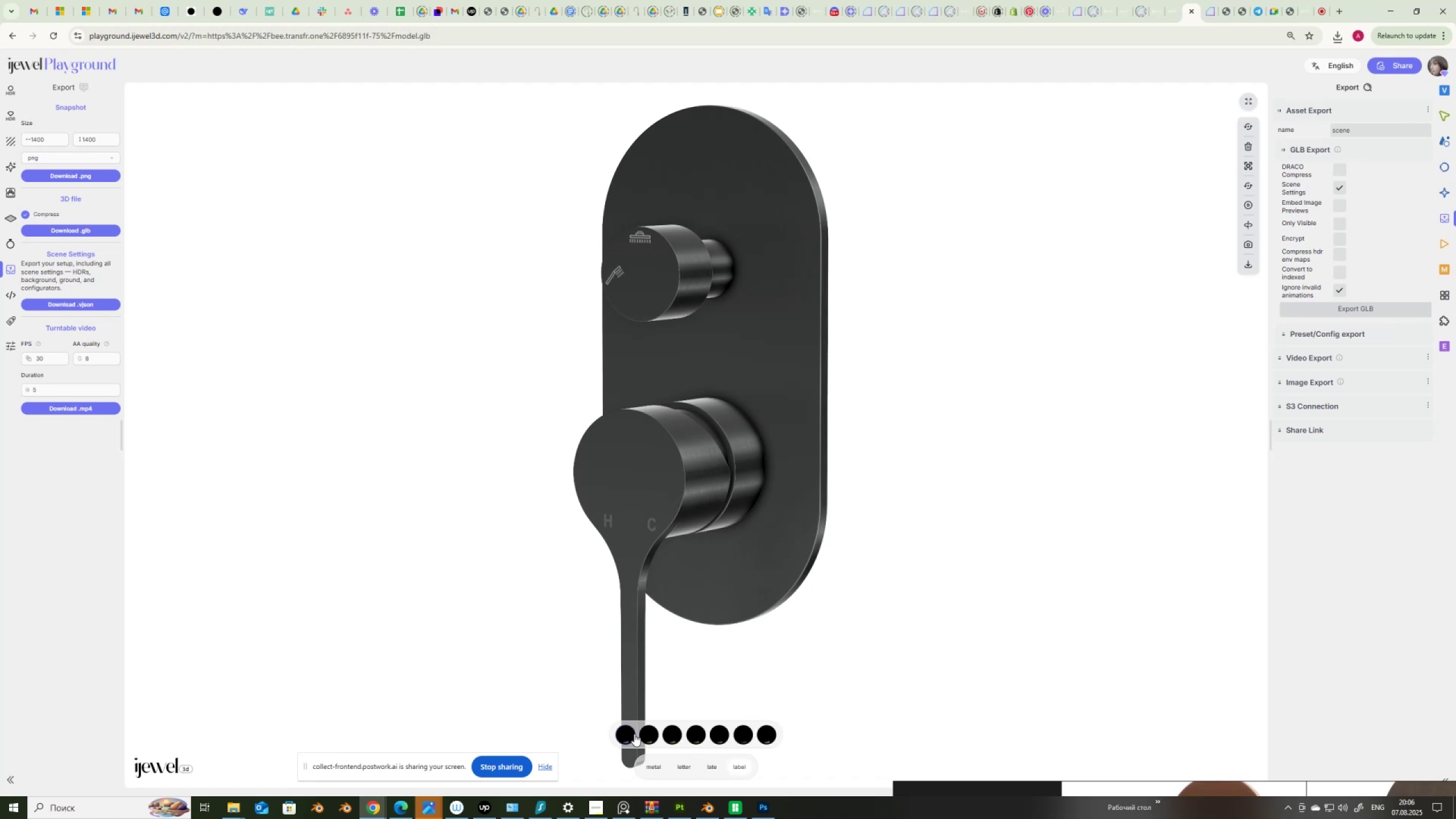 
left_click([628, 734])
 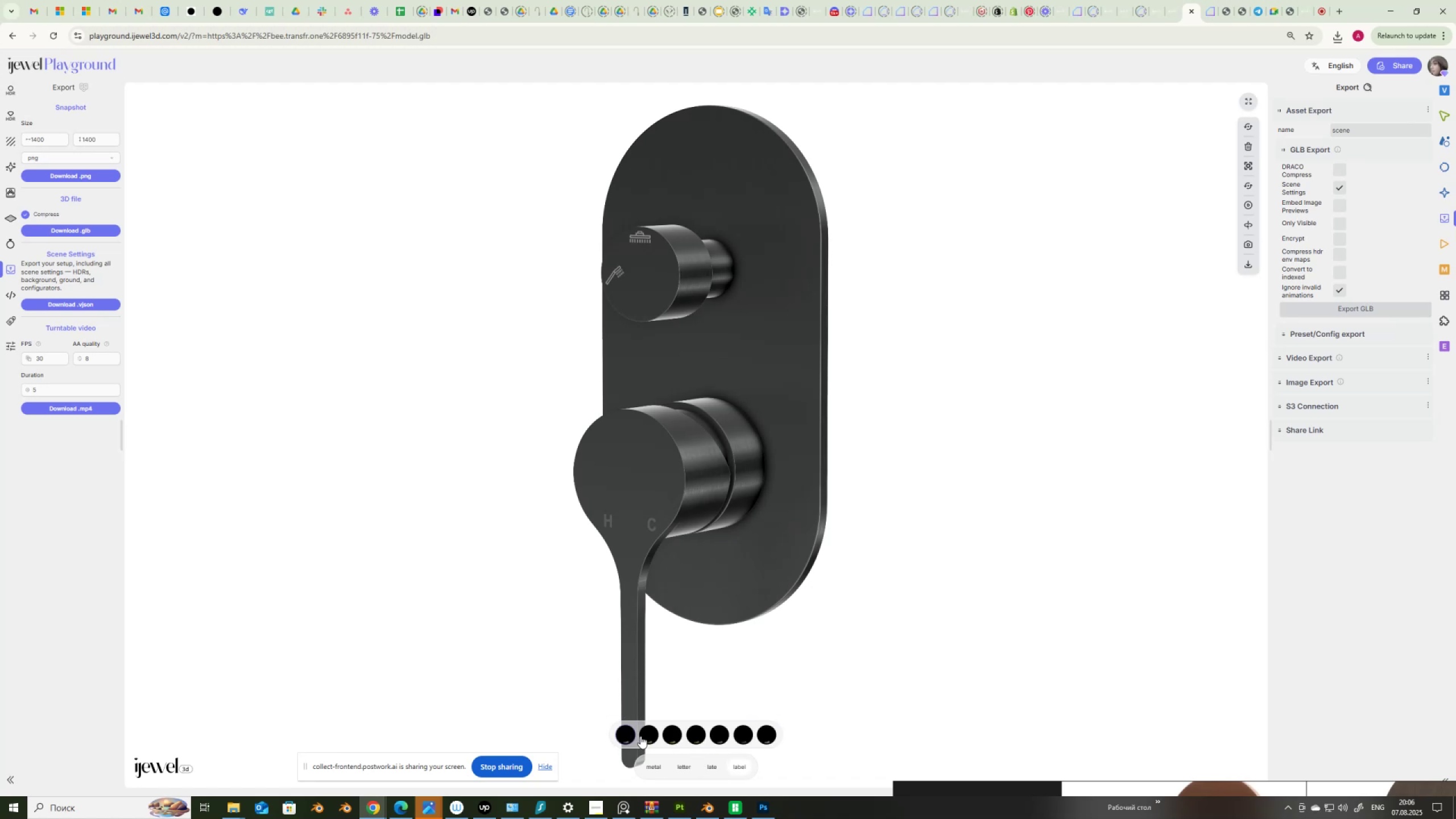 
left_click([643, 736])
 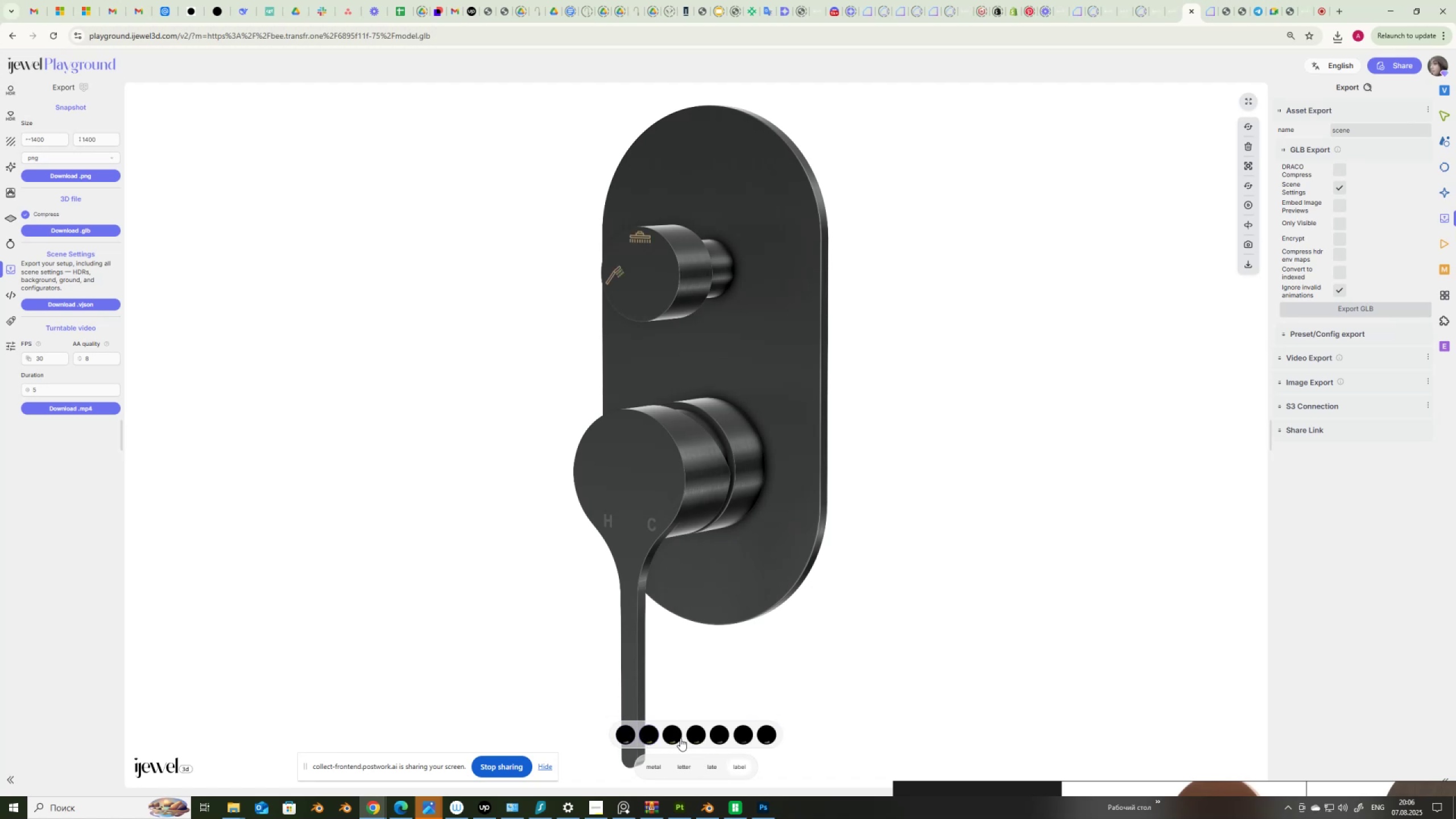 
left_click([674, 736])
 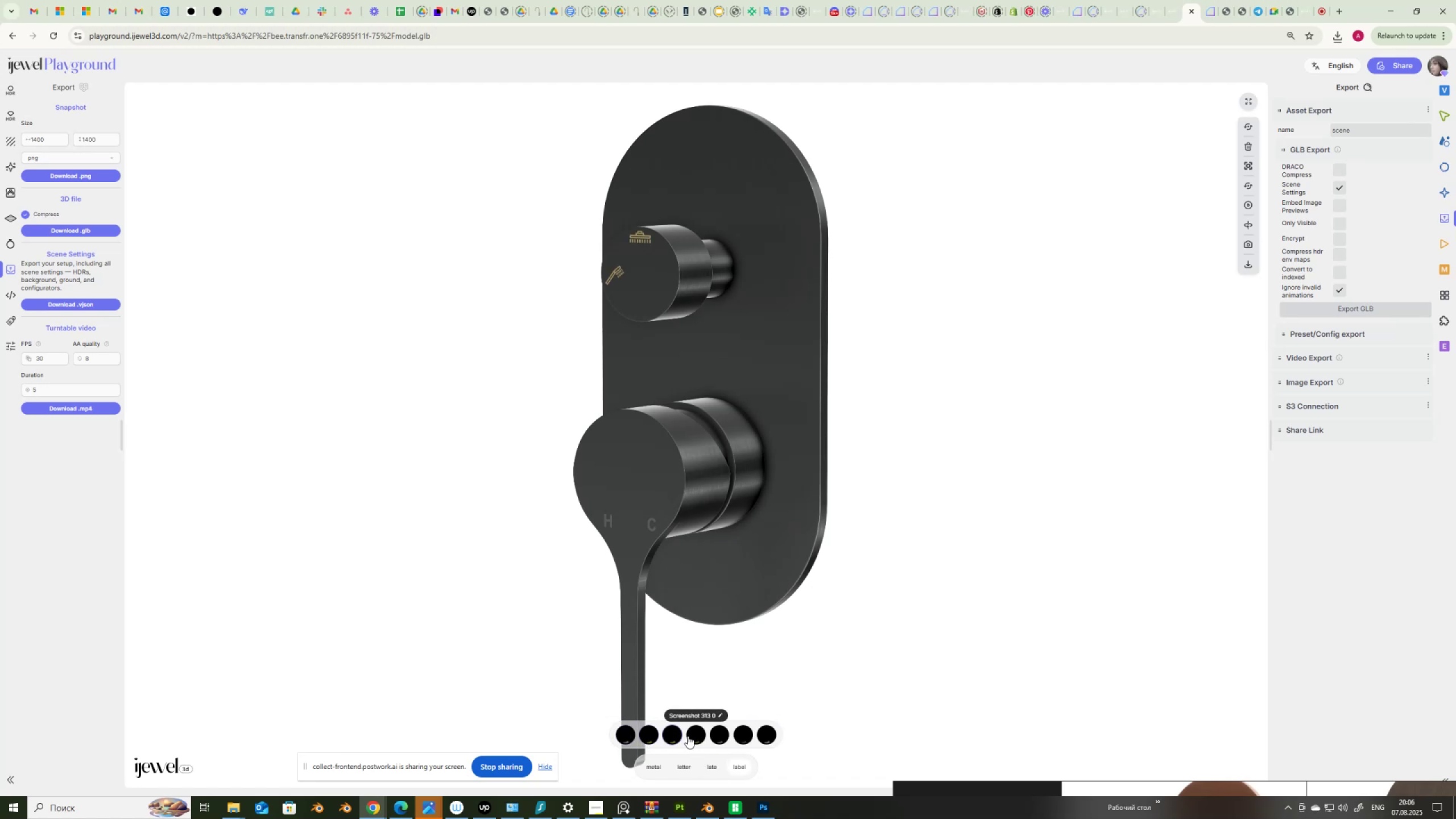 
left_click([693, 735])
 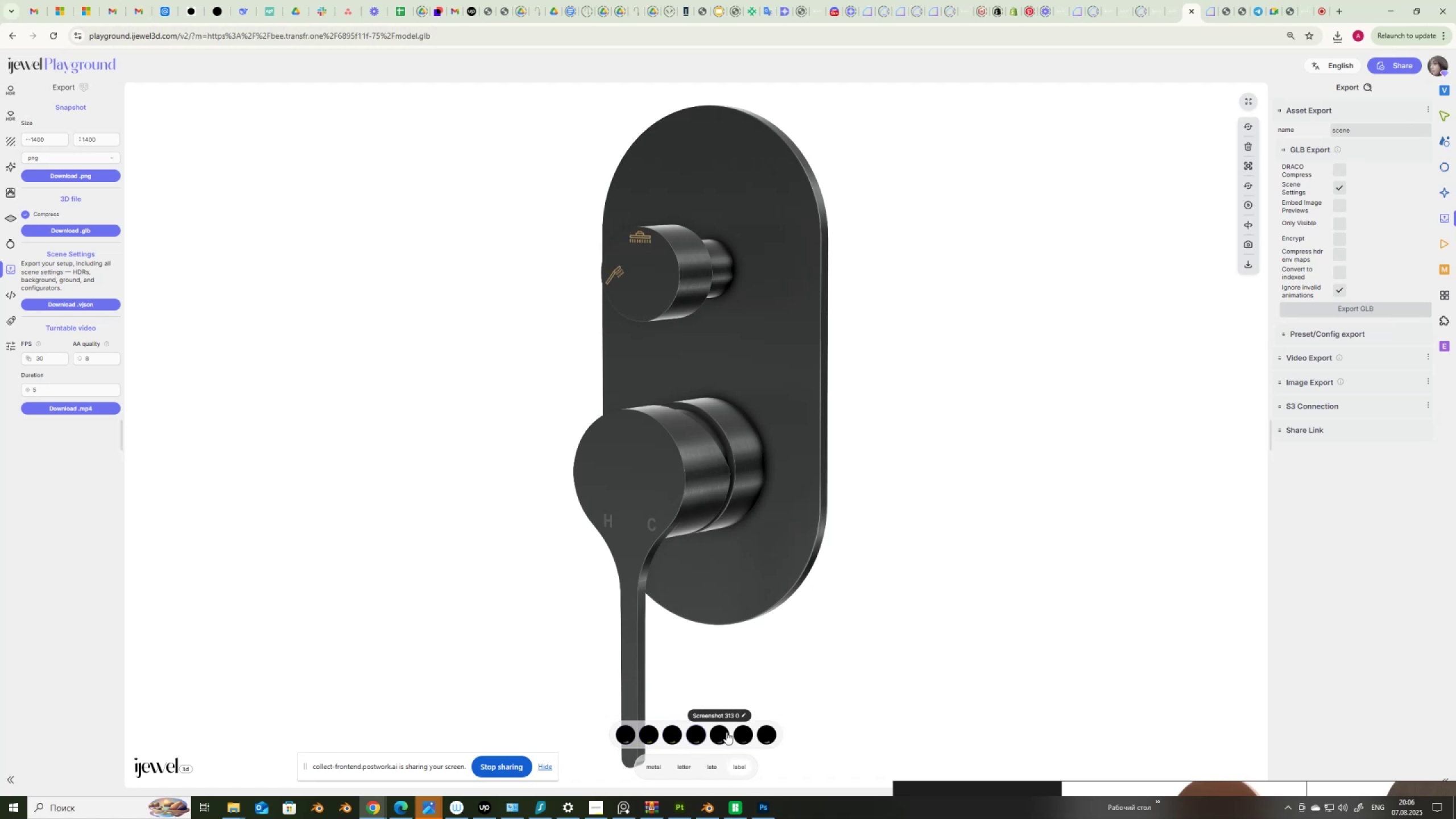 
left_click([726, 732])
 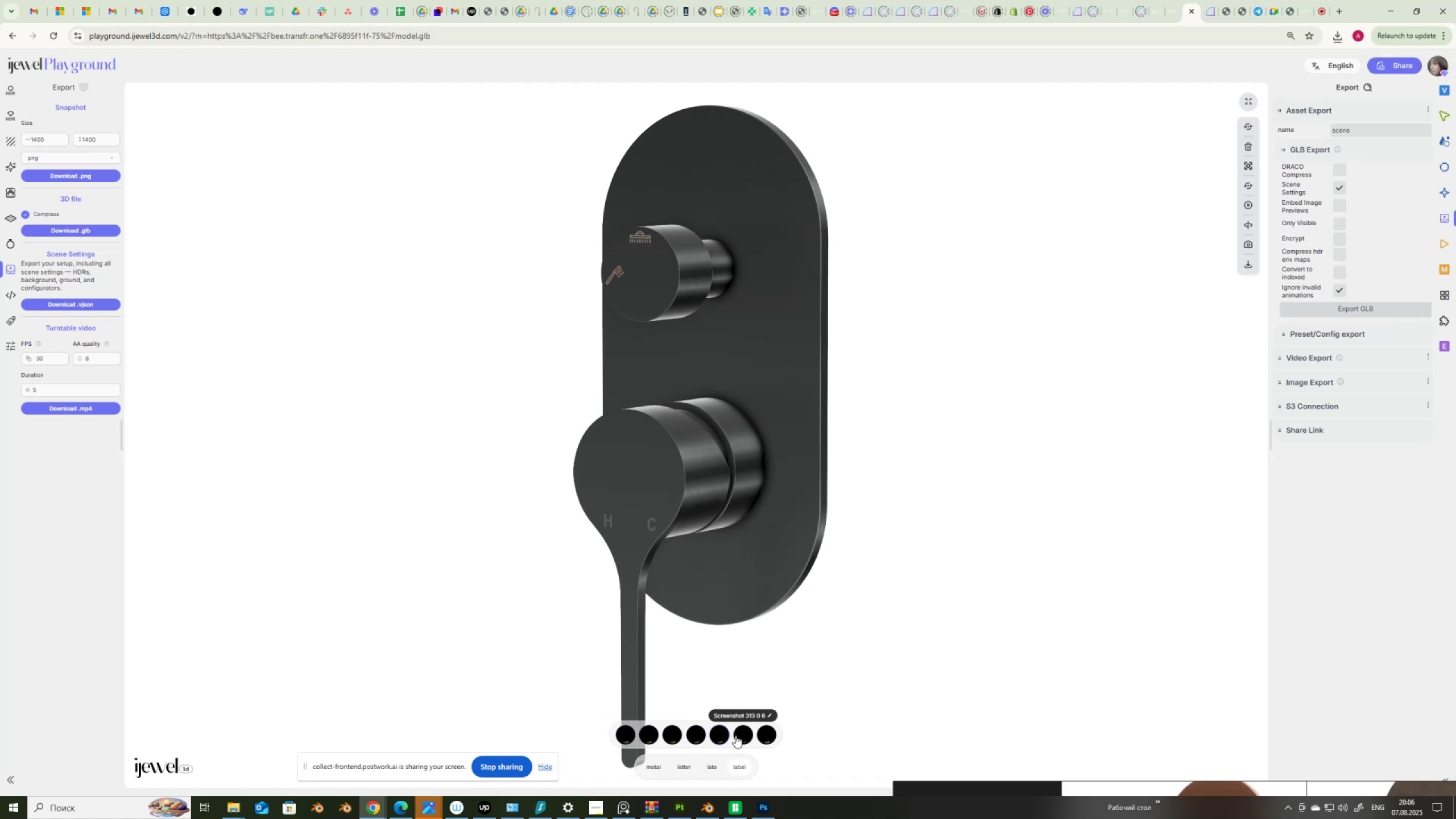 
left_click([735, 735])
 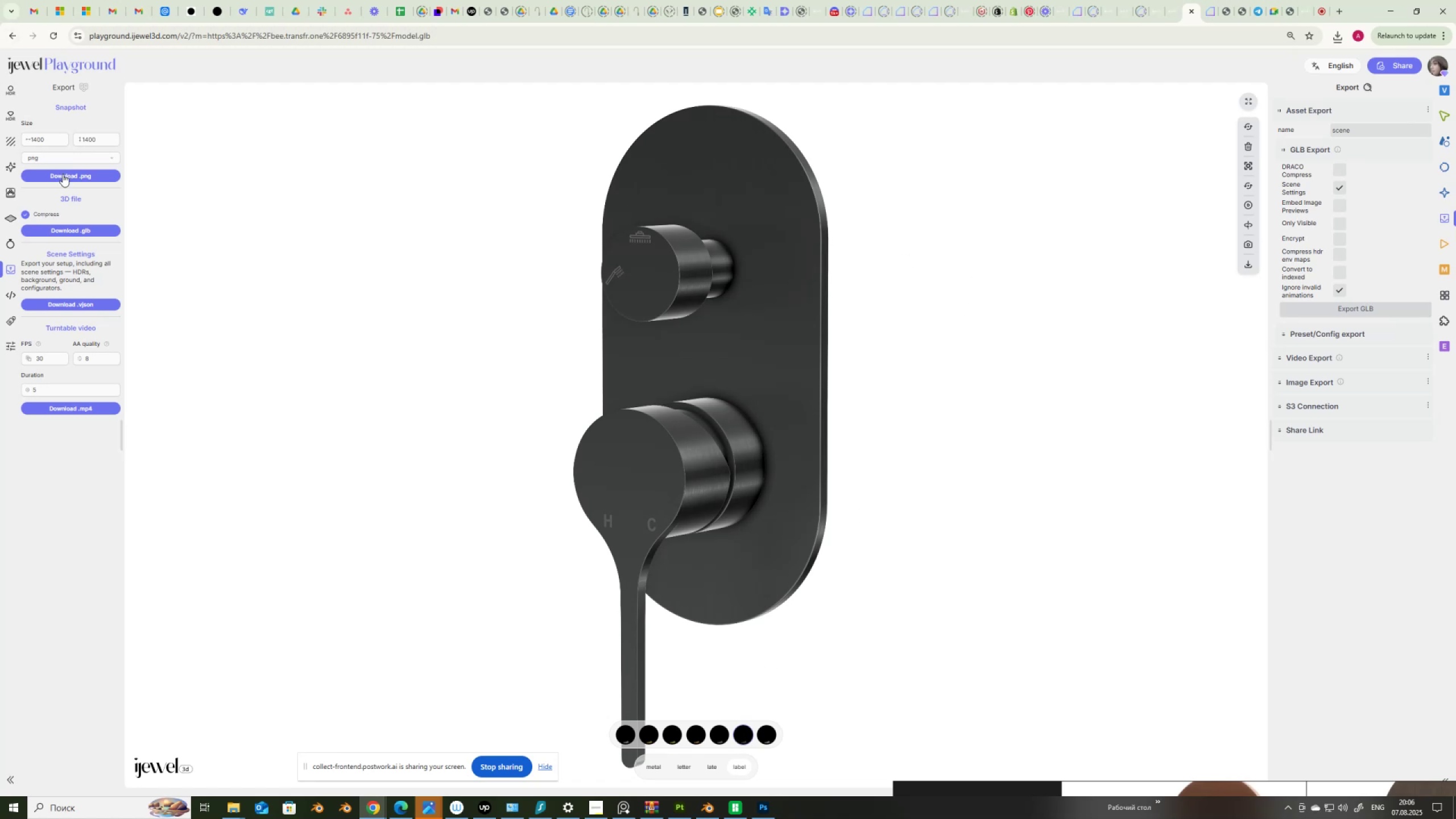 
left_click([65, 175])
 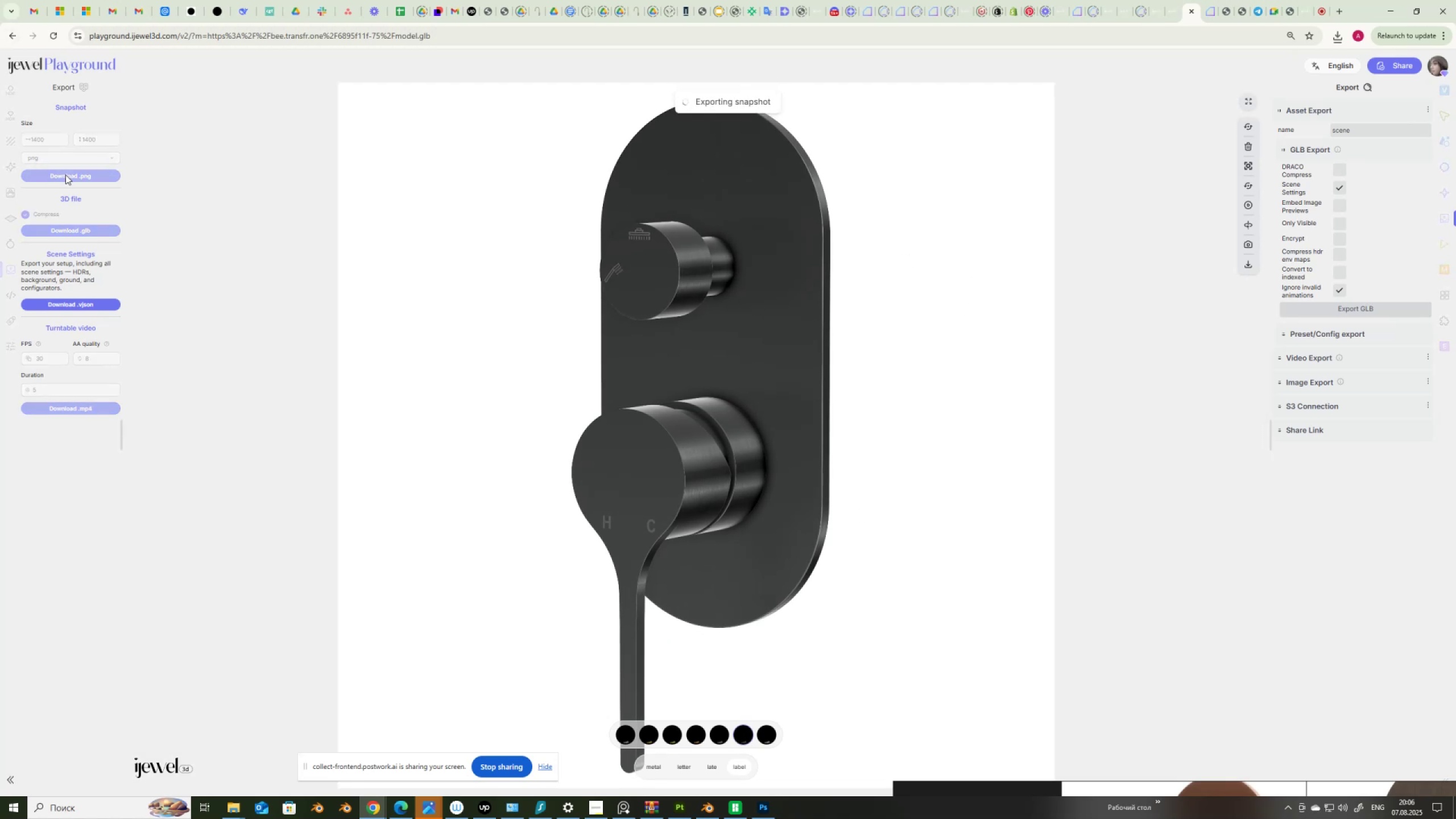 
wait(8.57)
 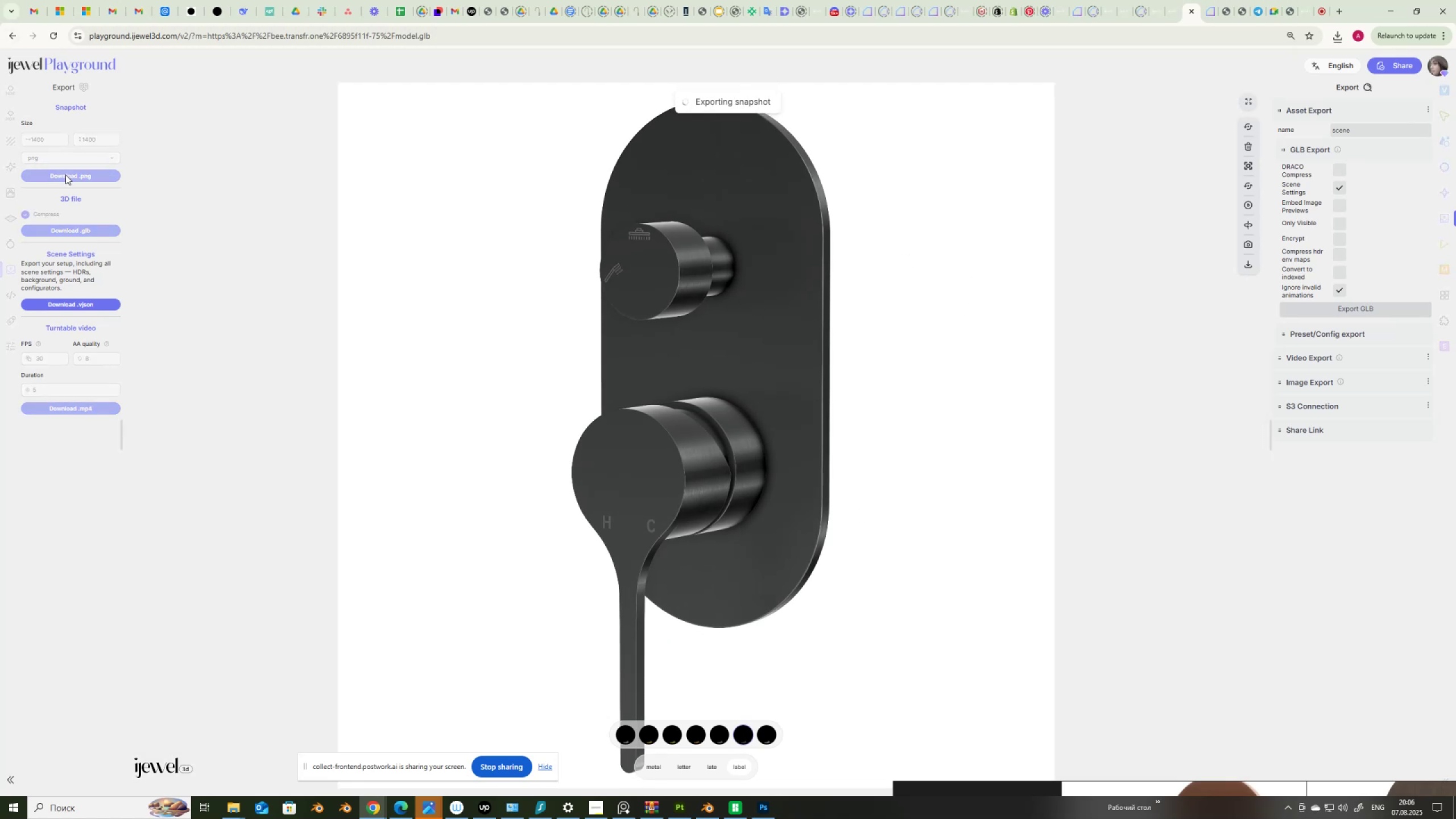 
left_click_drag(start_coordinate=[920, 788], to_coordinate=[877, 316])
 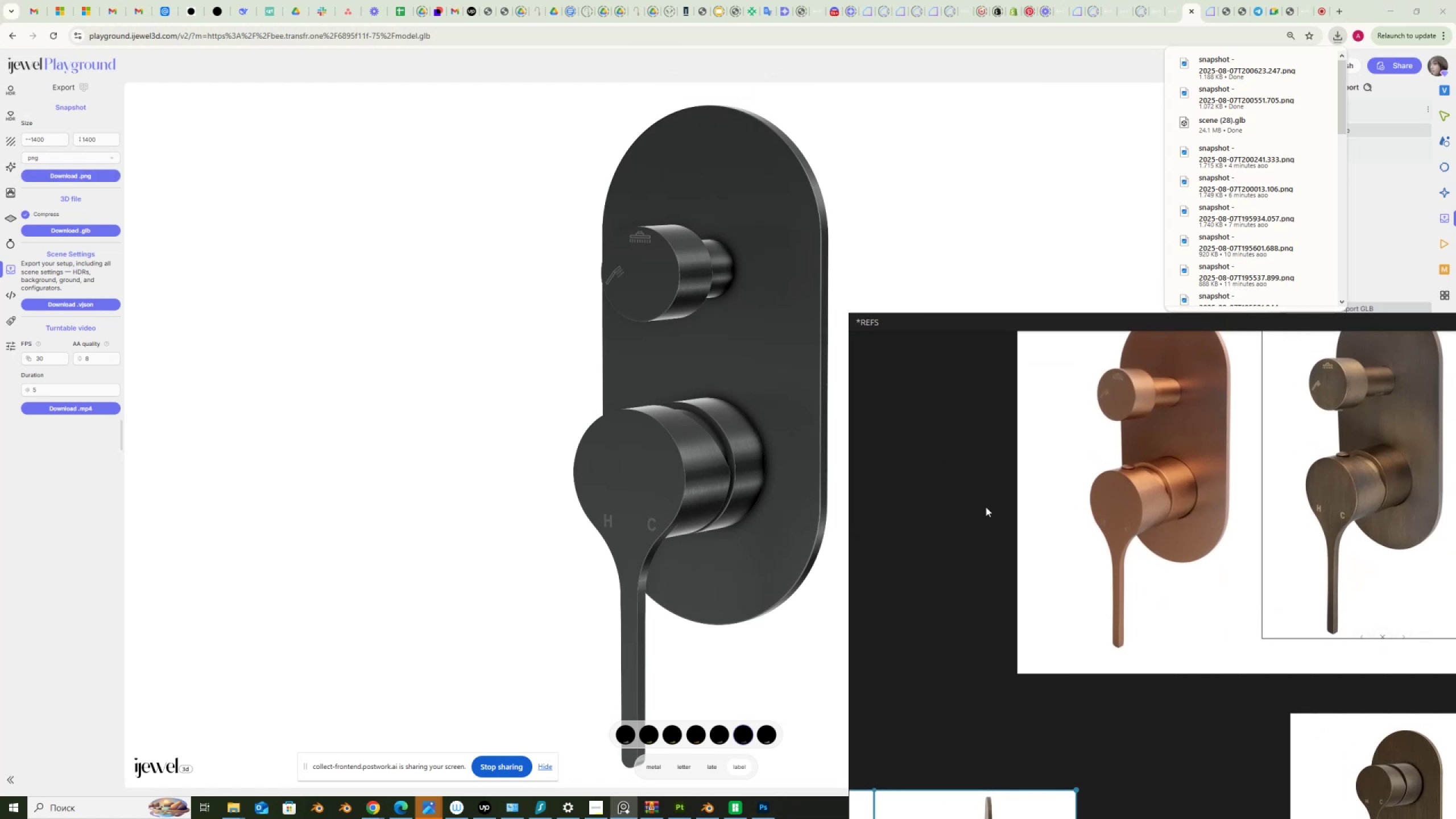 
scroll: coordinate [1082, 601], scroll_direction: down, amount: 7.0
 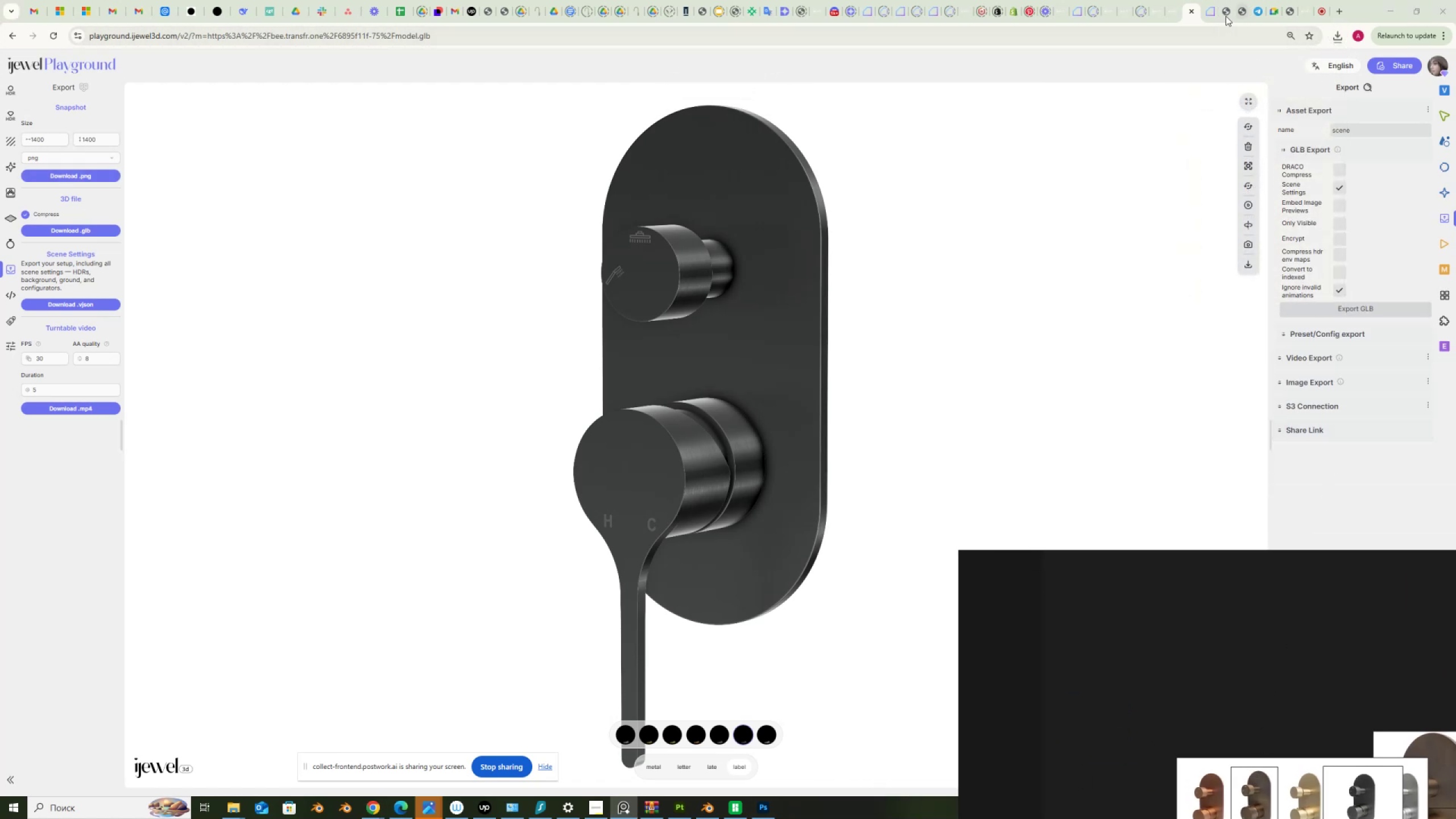 
wait(9.19)
 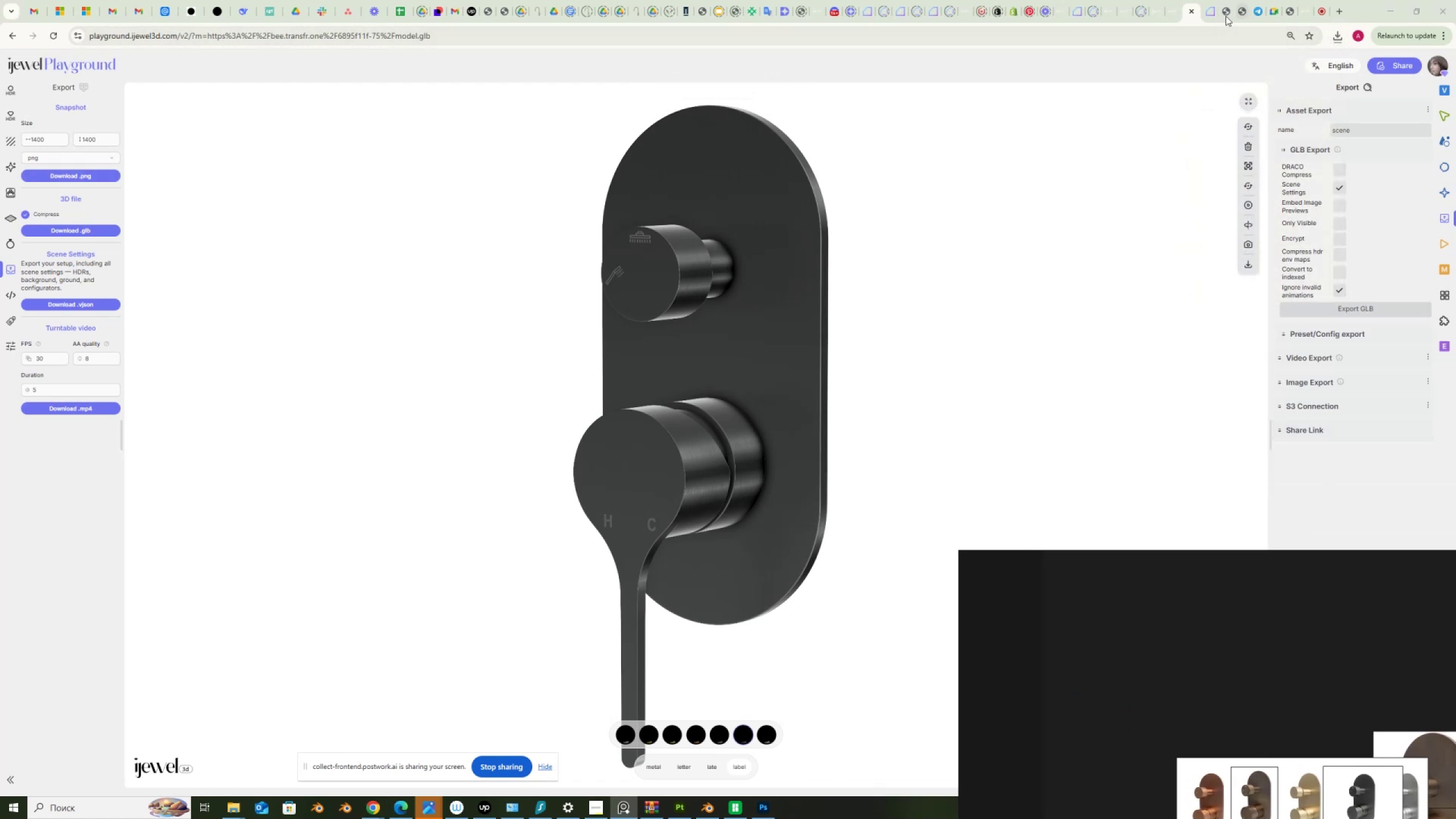 
left_click([1339, 9])
 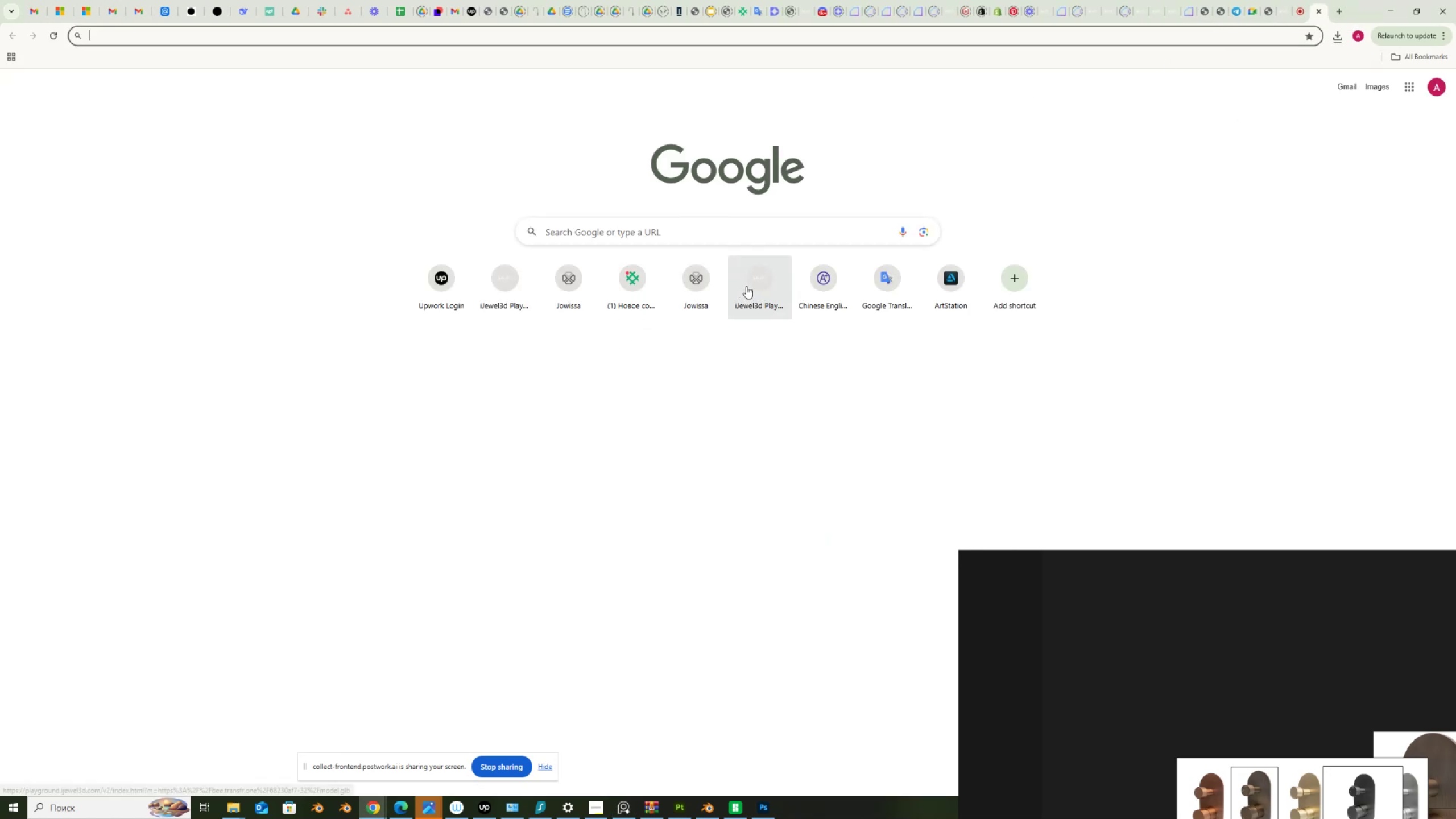 
left_click([761, 276])
 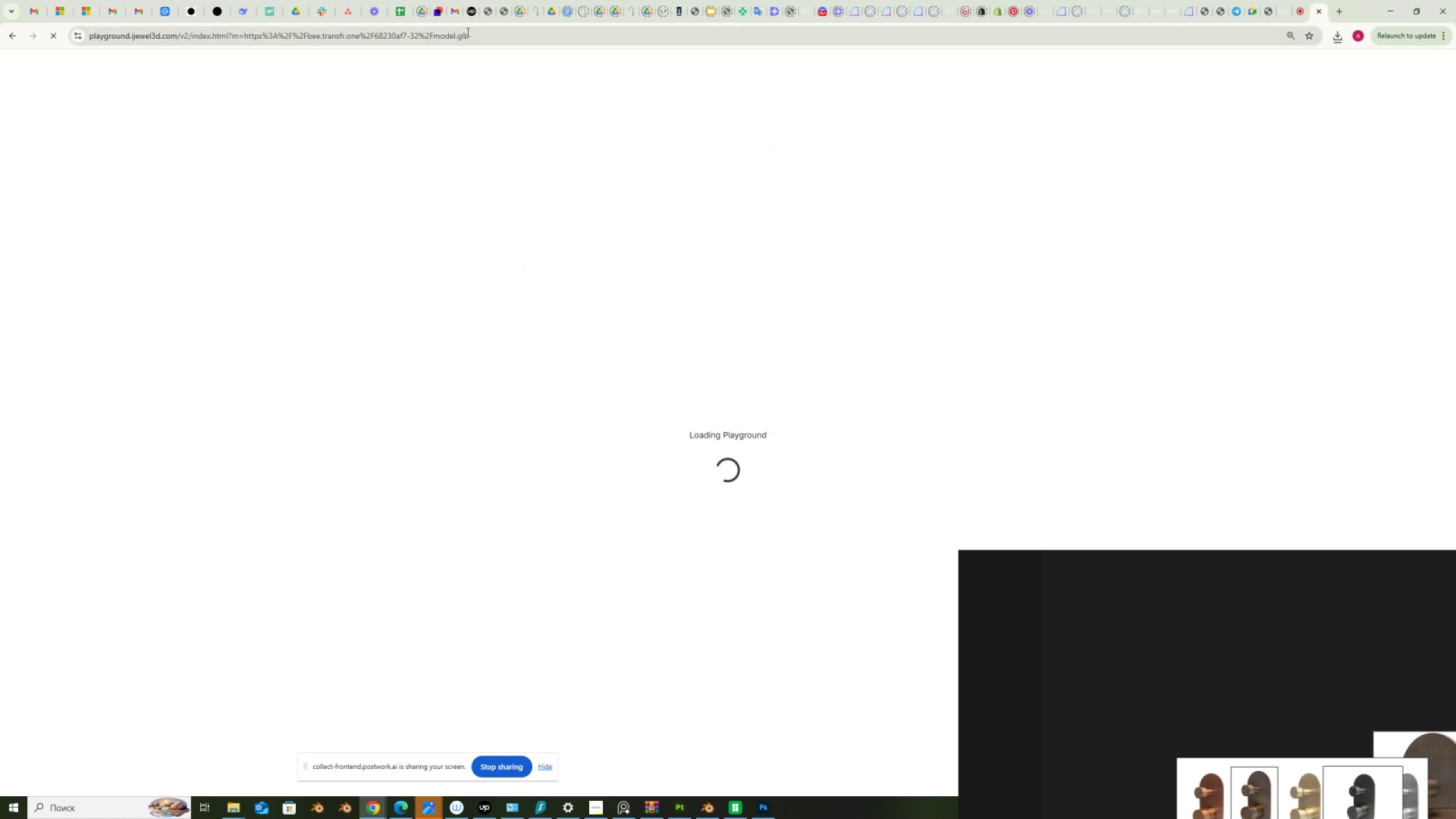 
left_click_drag(start_coordinate=[487, 34], to_coordinate=[192, 51])
 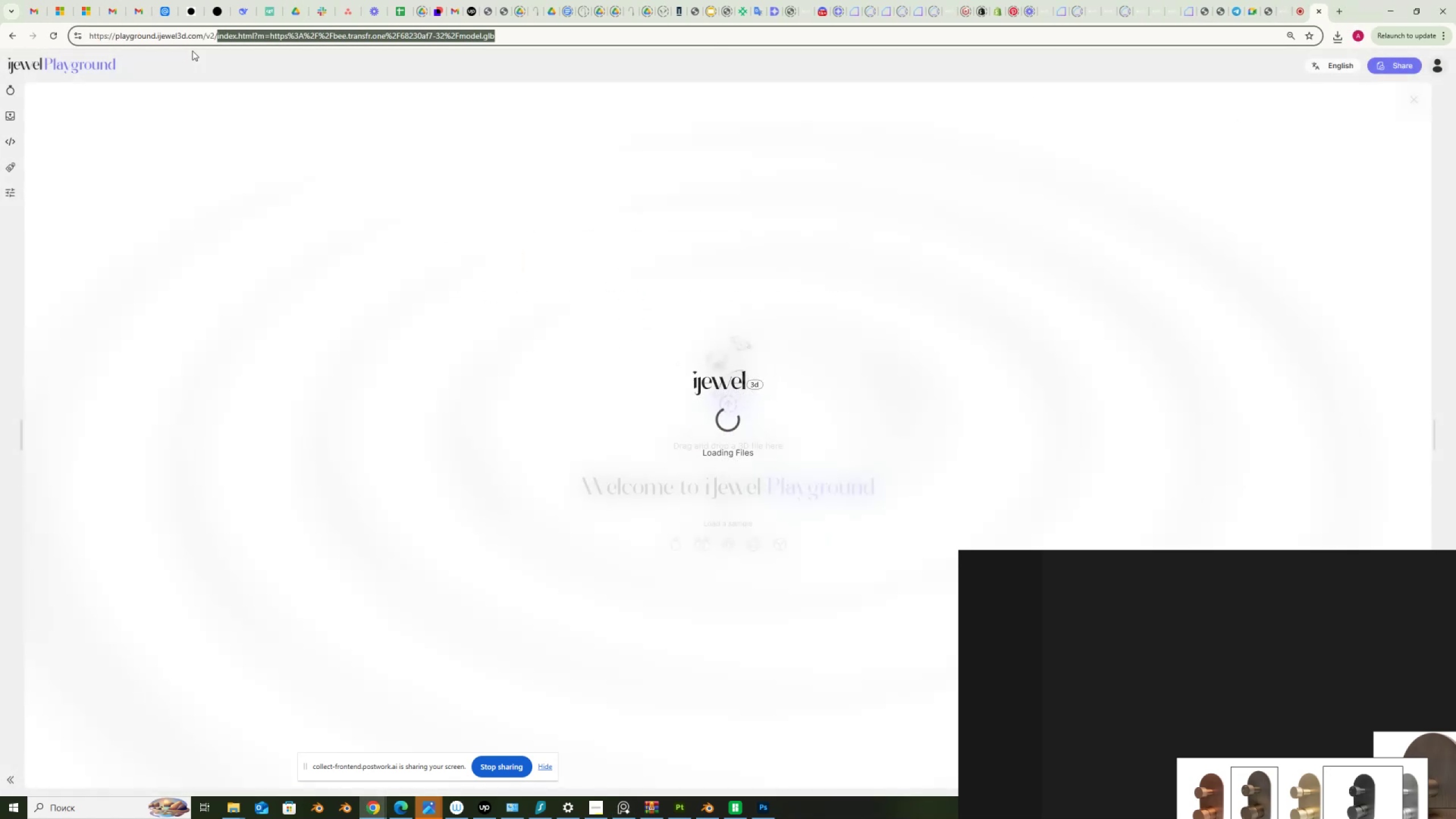 
key(Delete)
 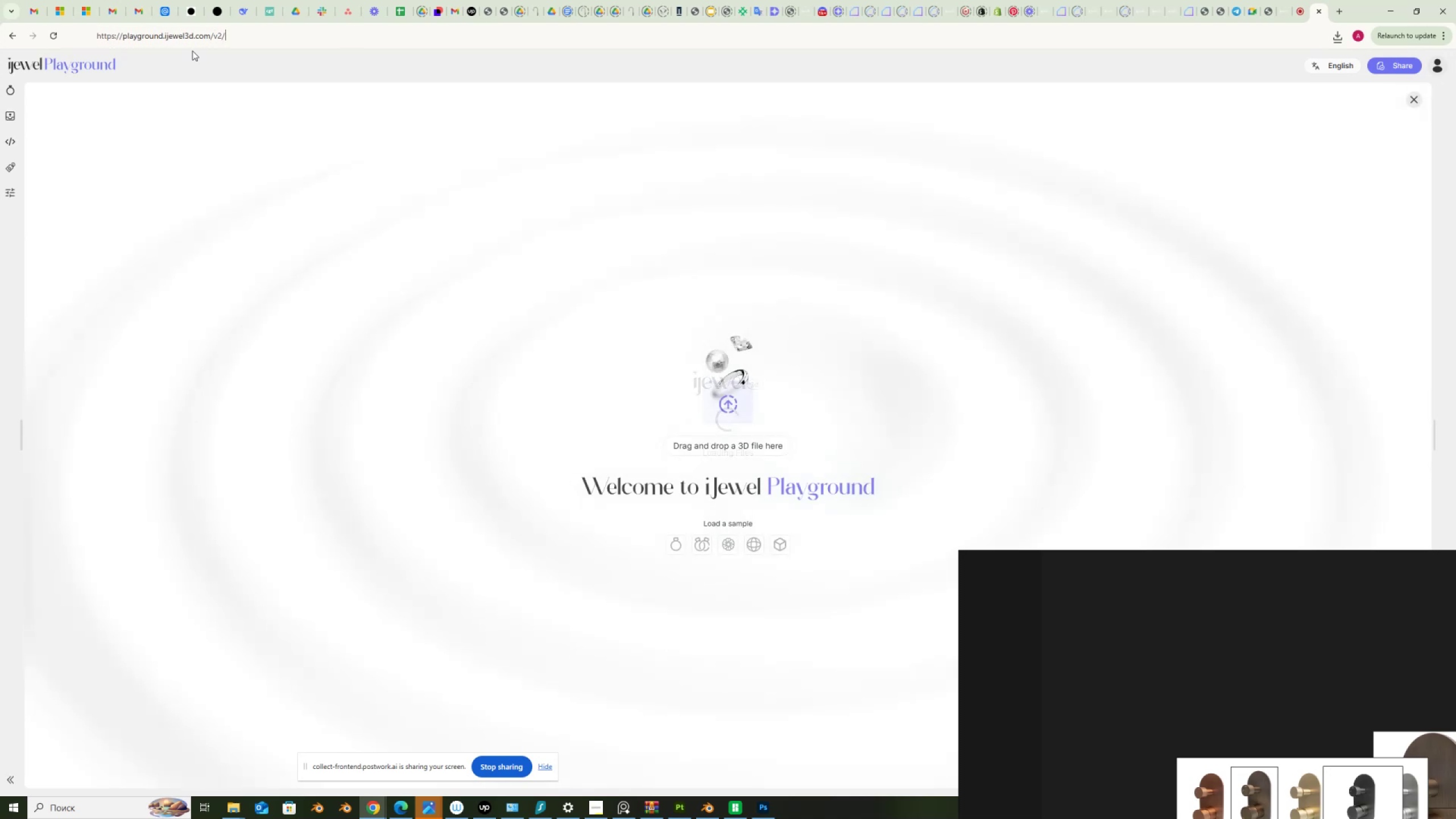 
key(Enter)
 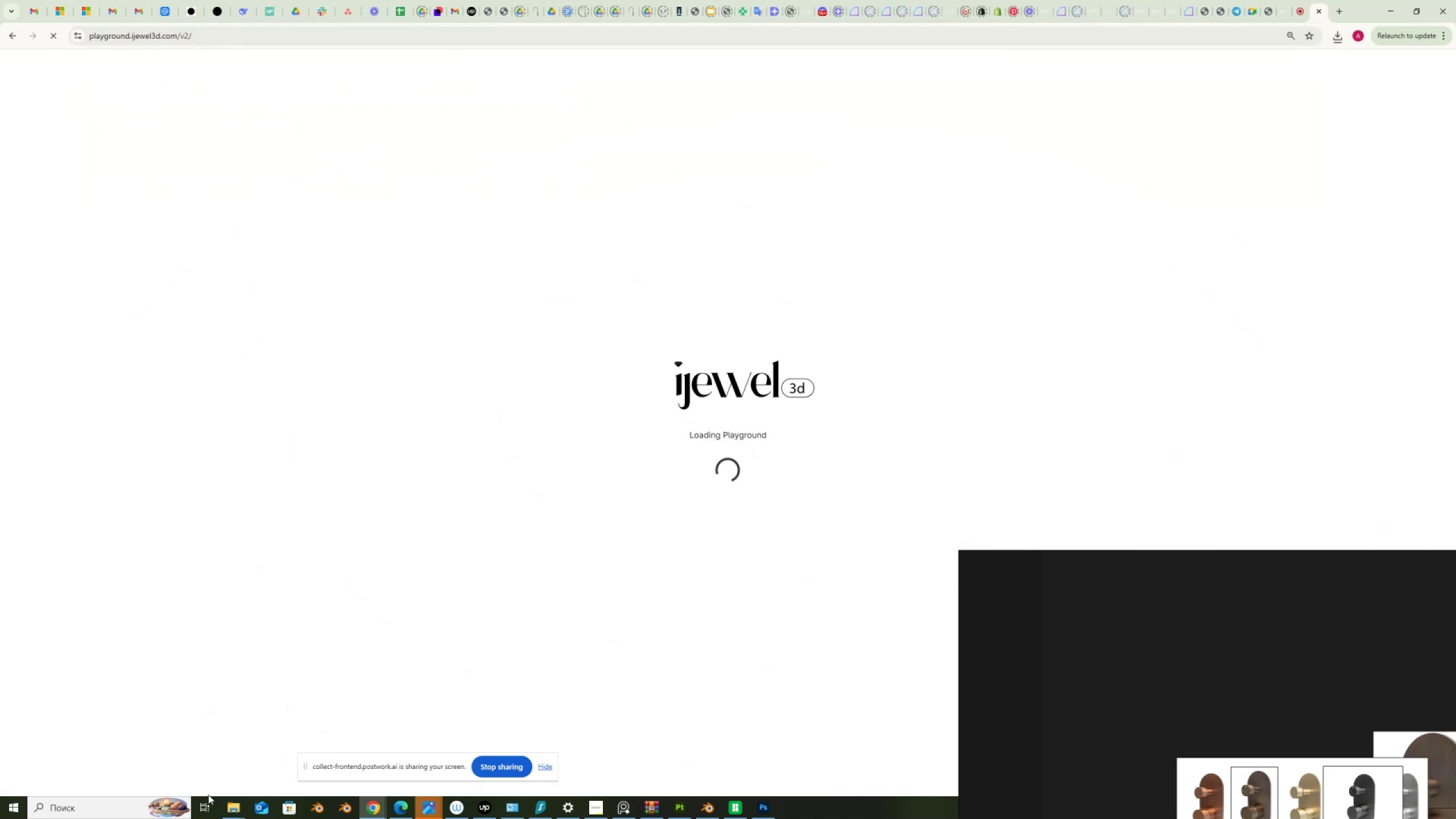 
left_click([233, 813])
 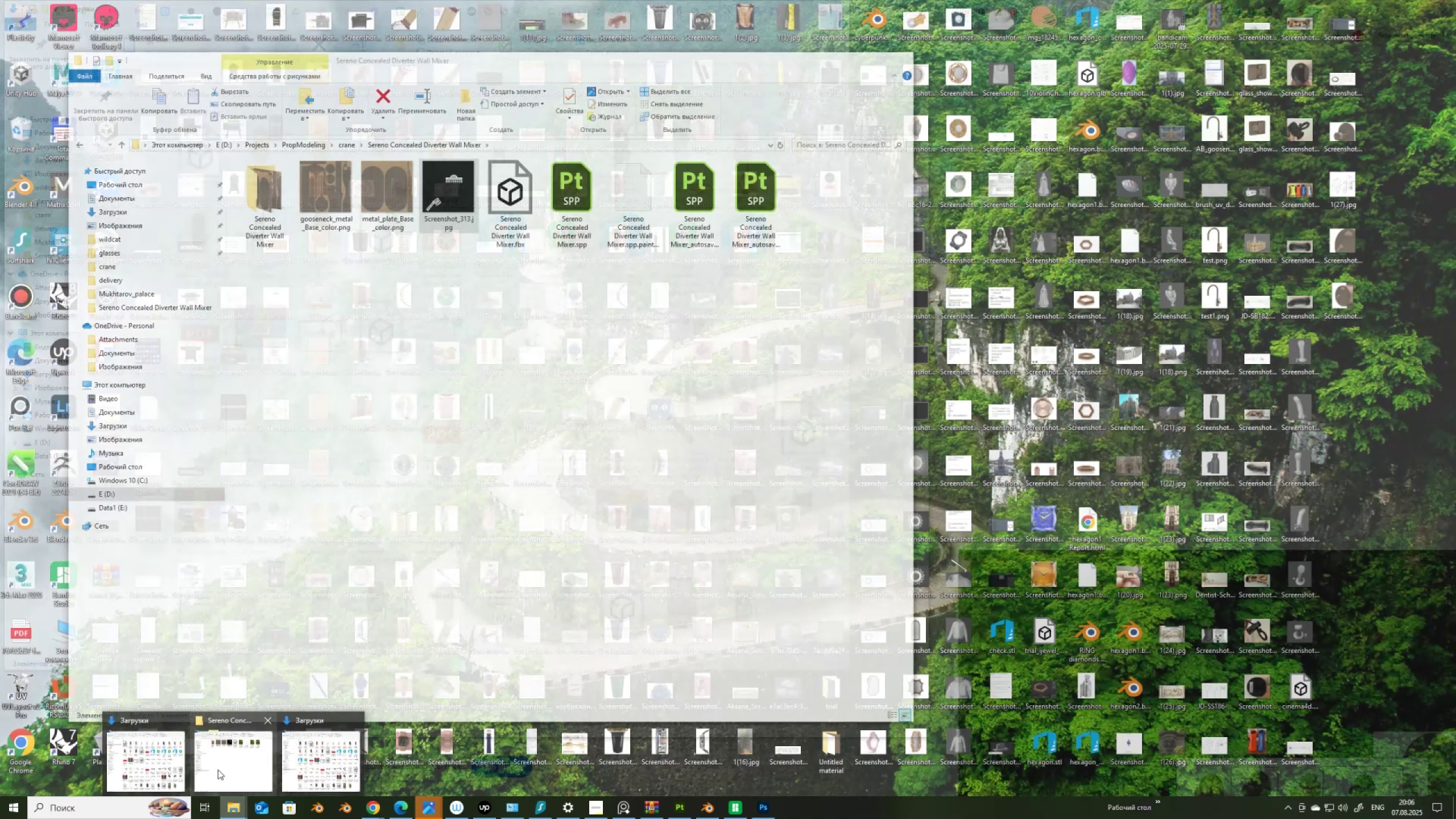 
left_click([218, 770])
 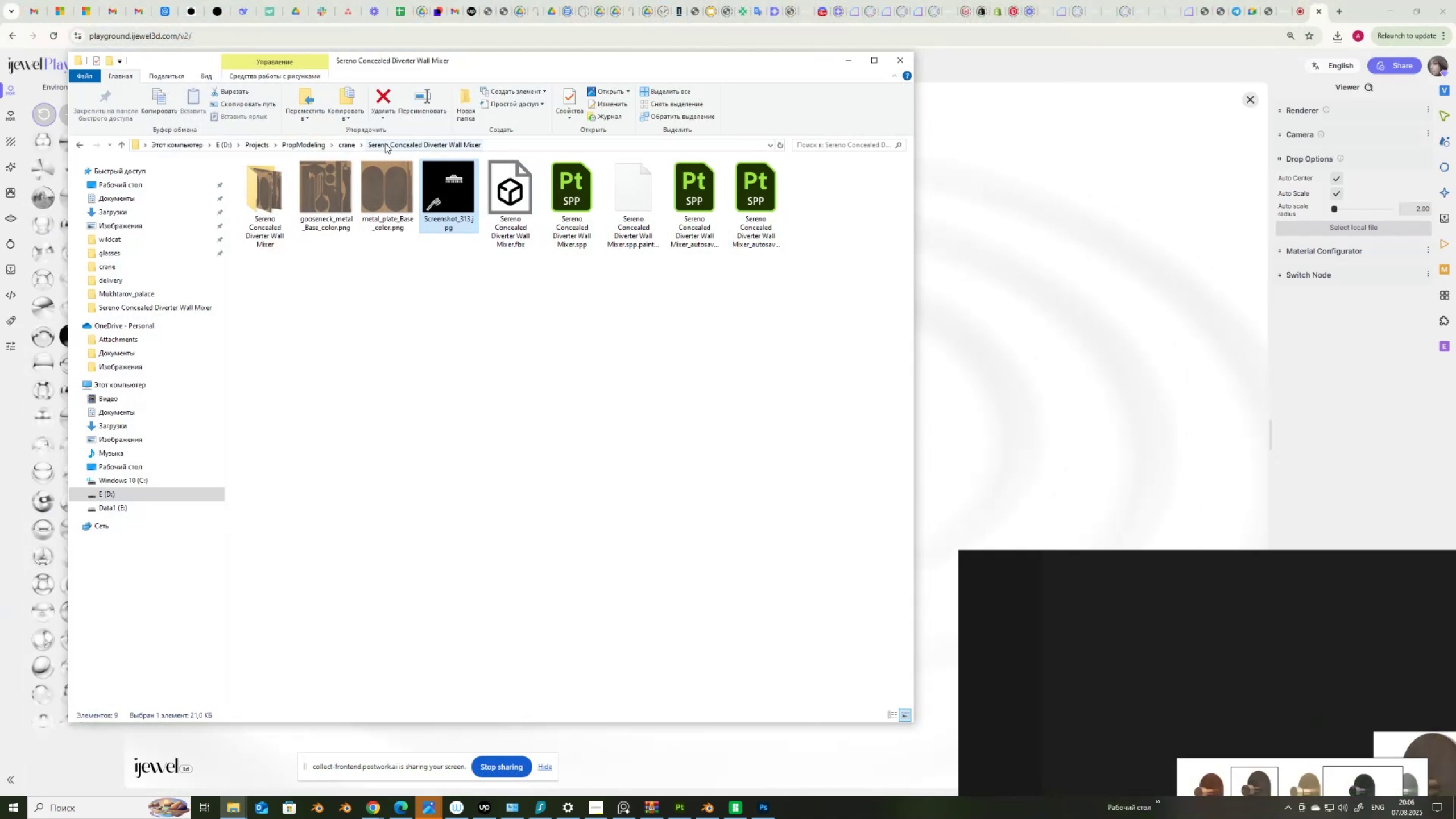 
left_click([344, 146])
 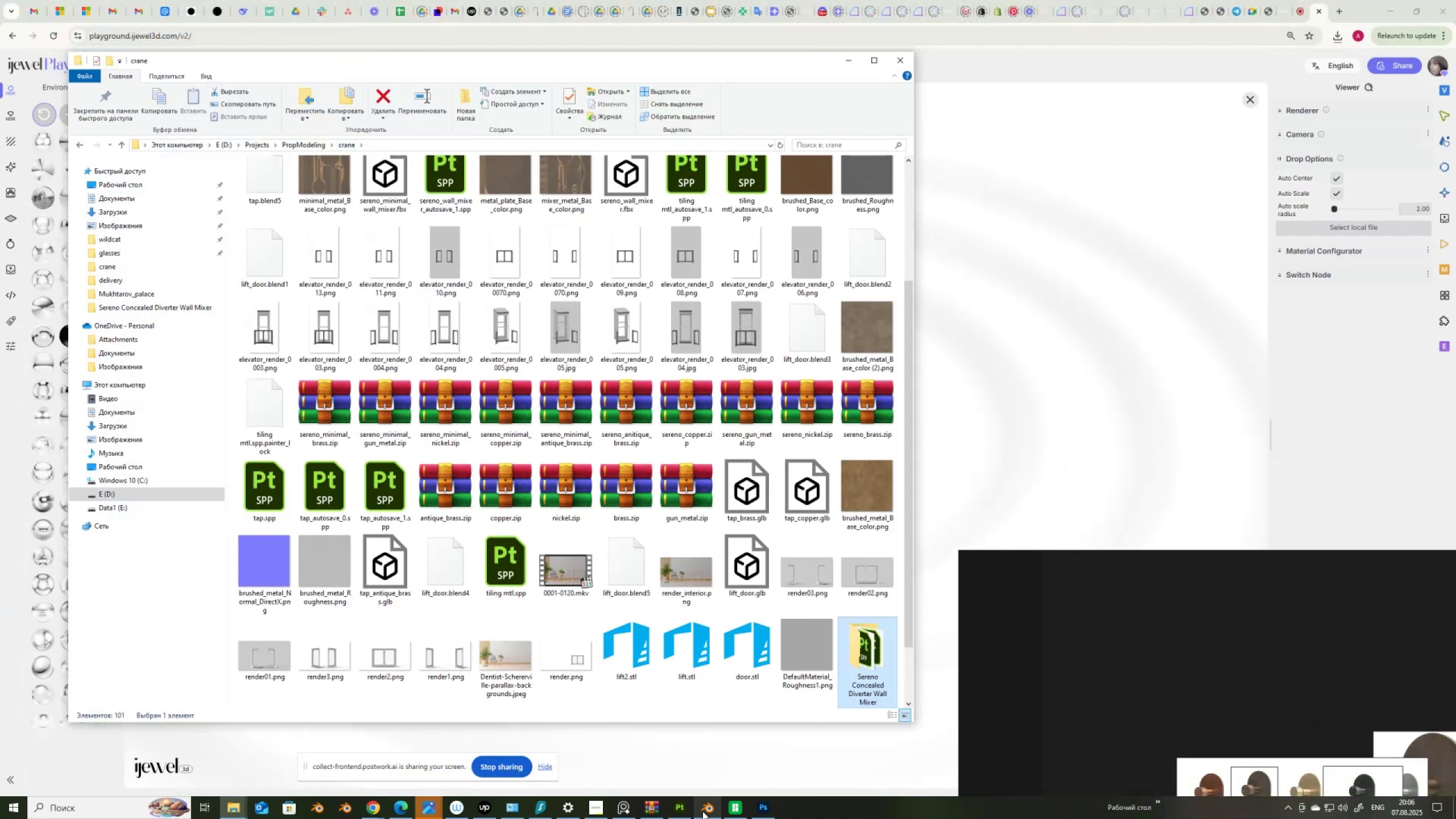 
left_click([707, 808])
 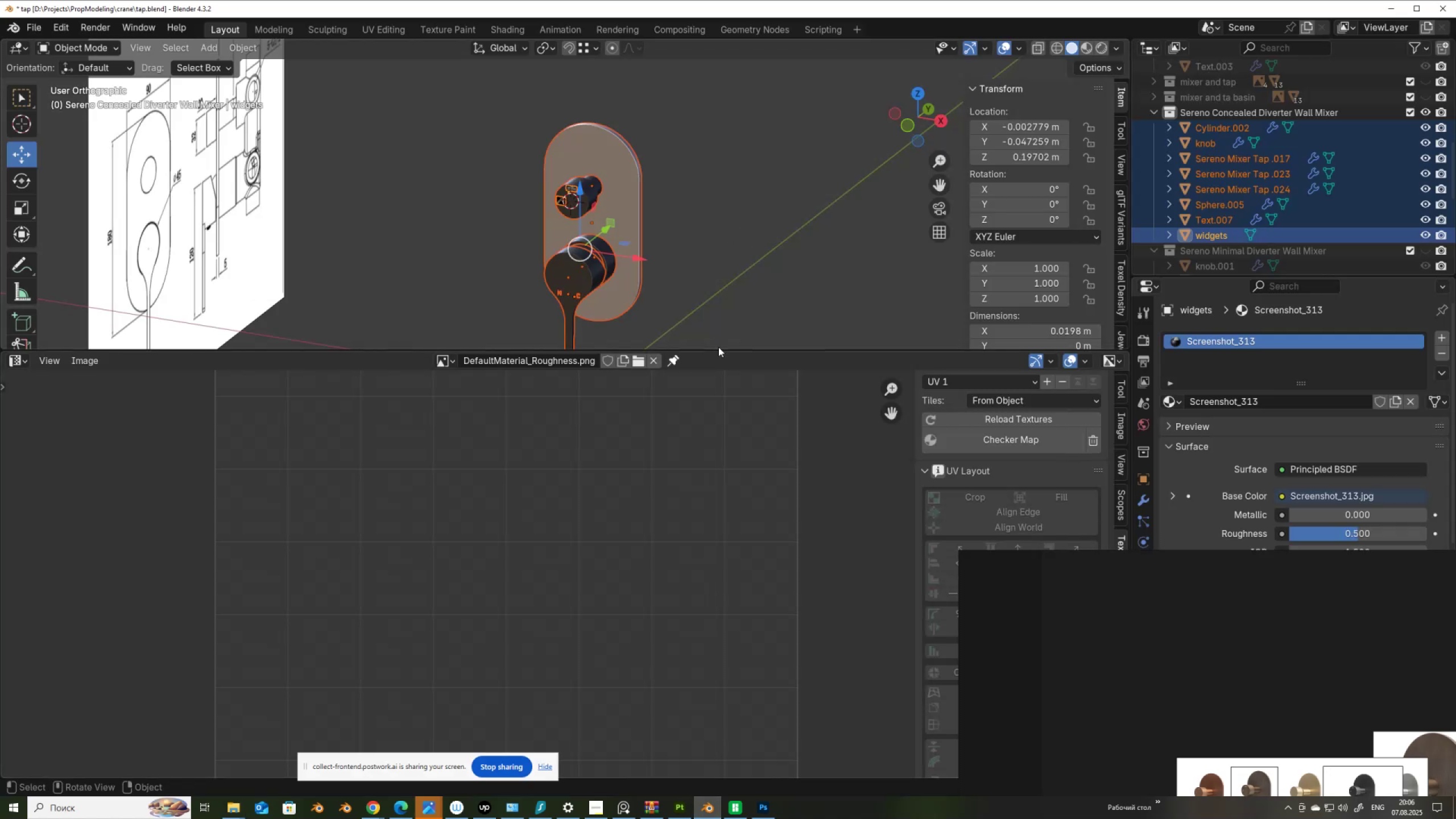 
left_click_drag(start_coordinate=[719, 350], to_coordinate=[712, 587])
 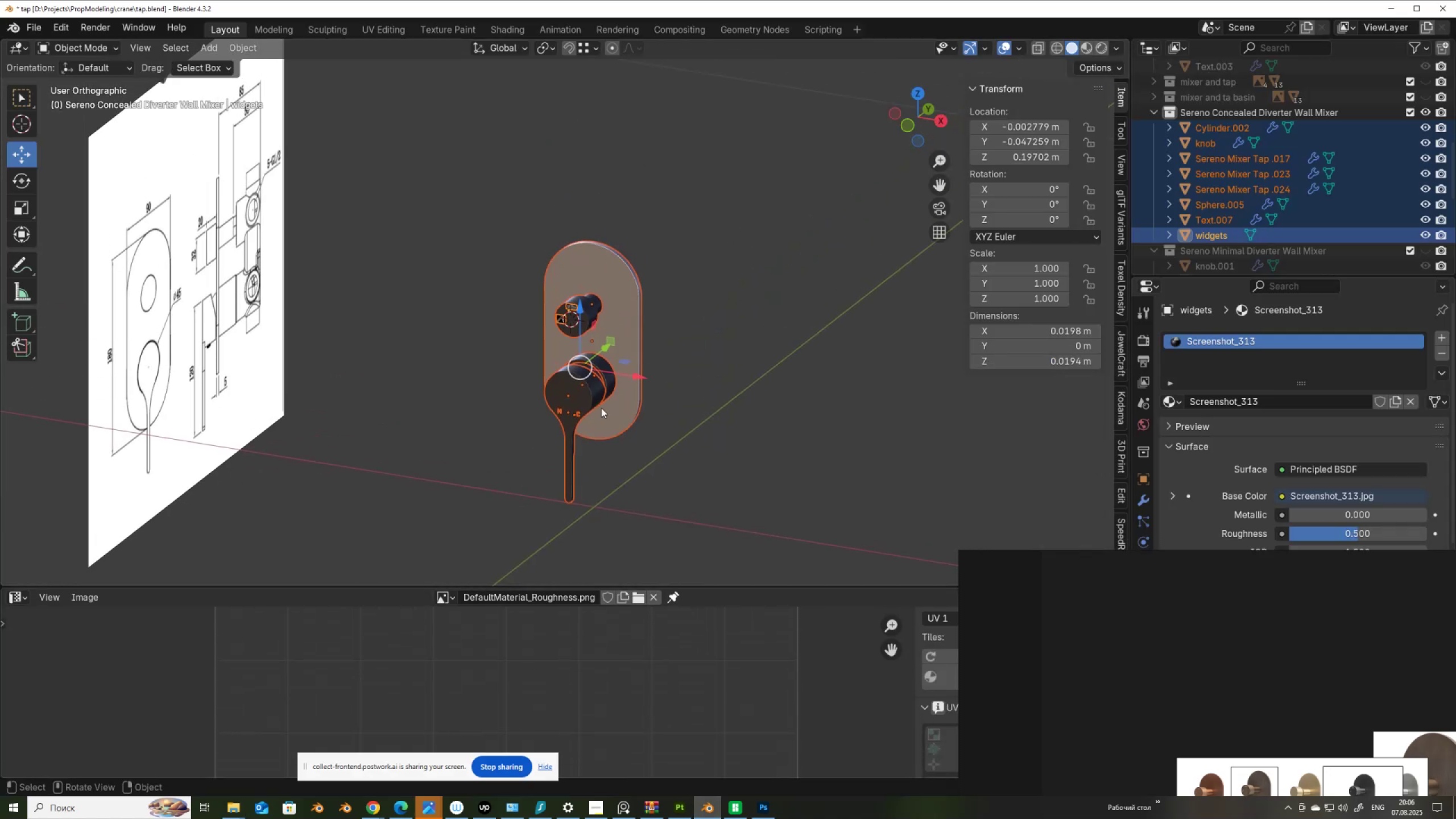 
scroll: coordinate [611, 292], scroll_direction: up, amount: 10.0
 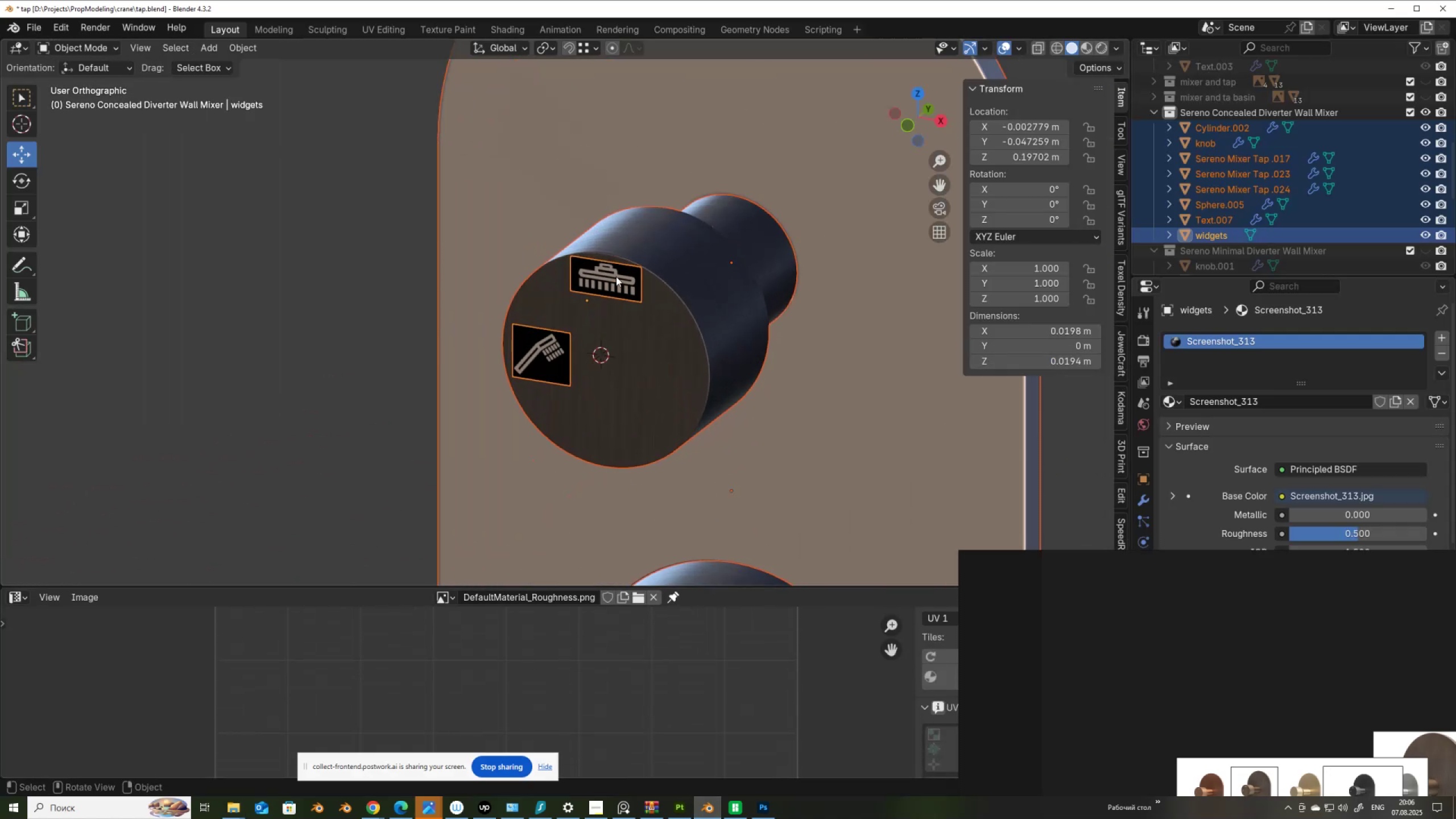 
left_click([616, 276])
 